 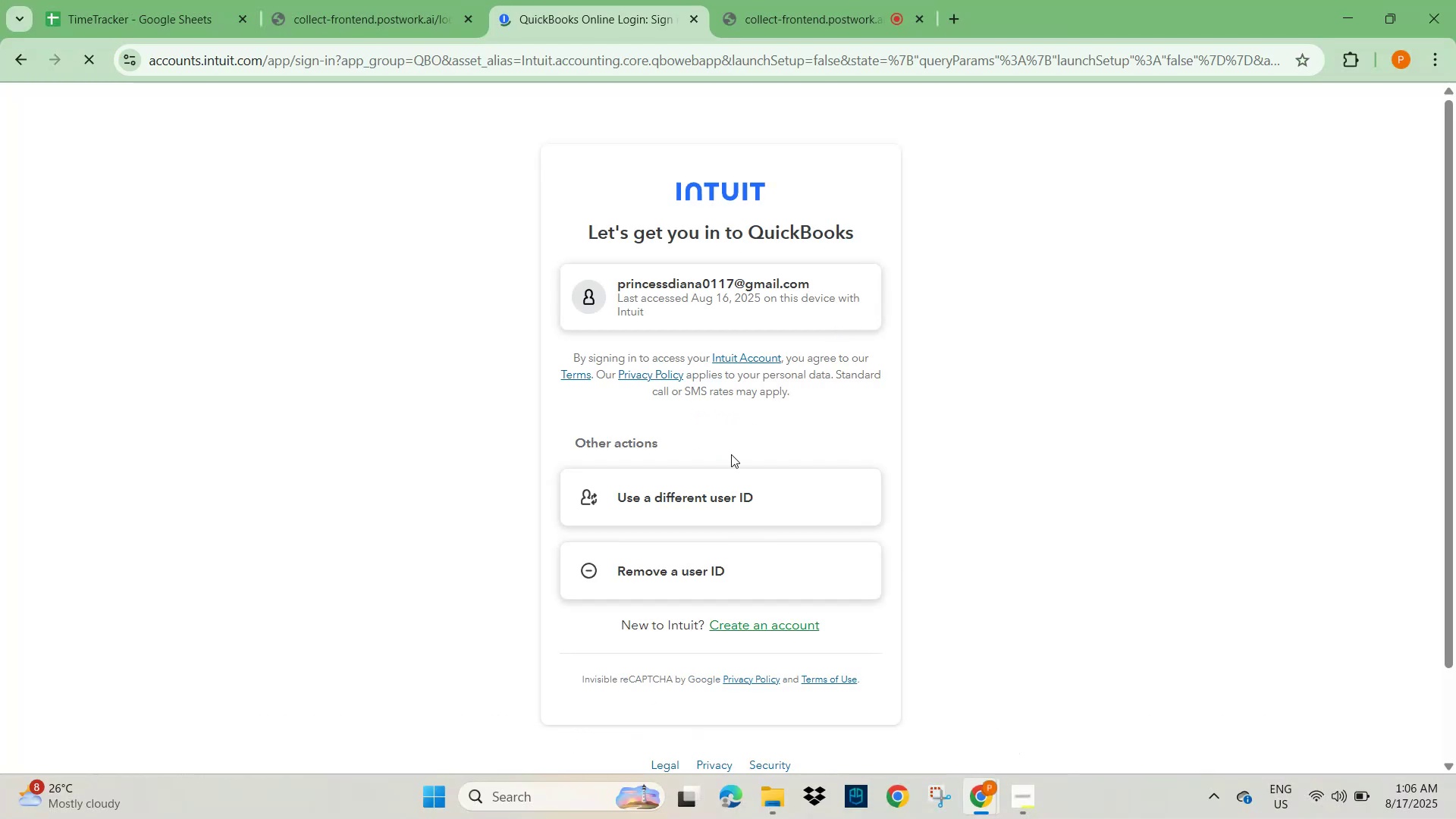 
left_click([661, 293])
 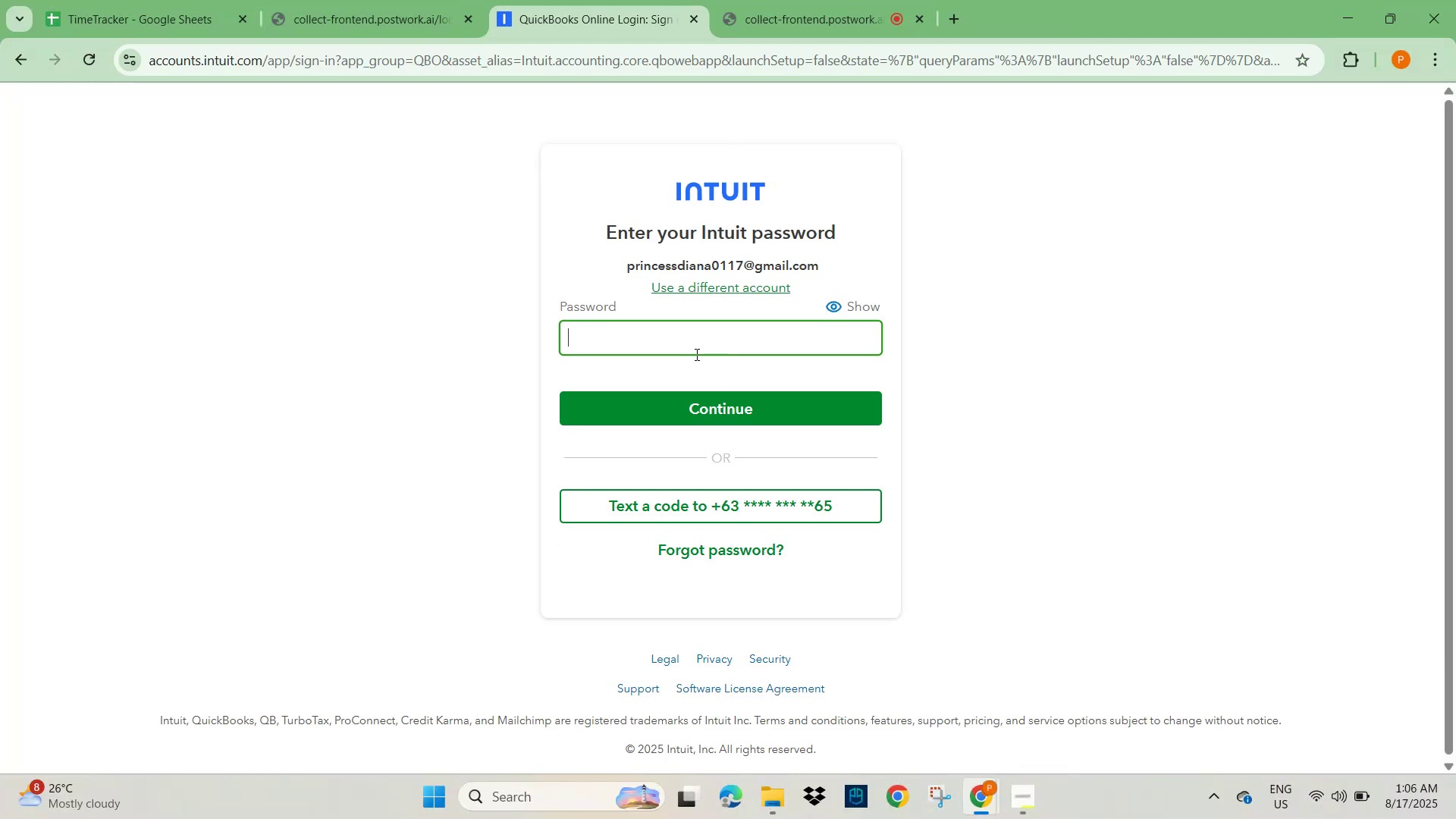 
left_click([692, 334])
 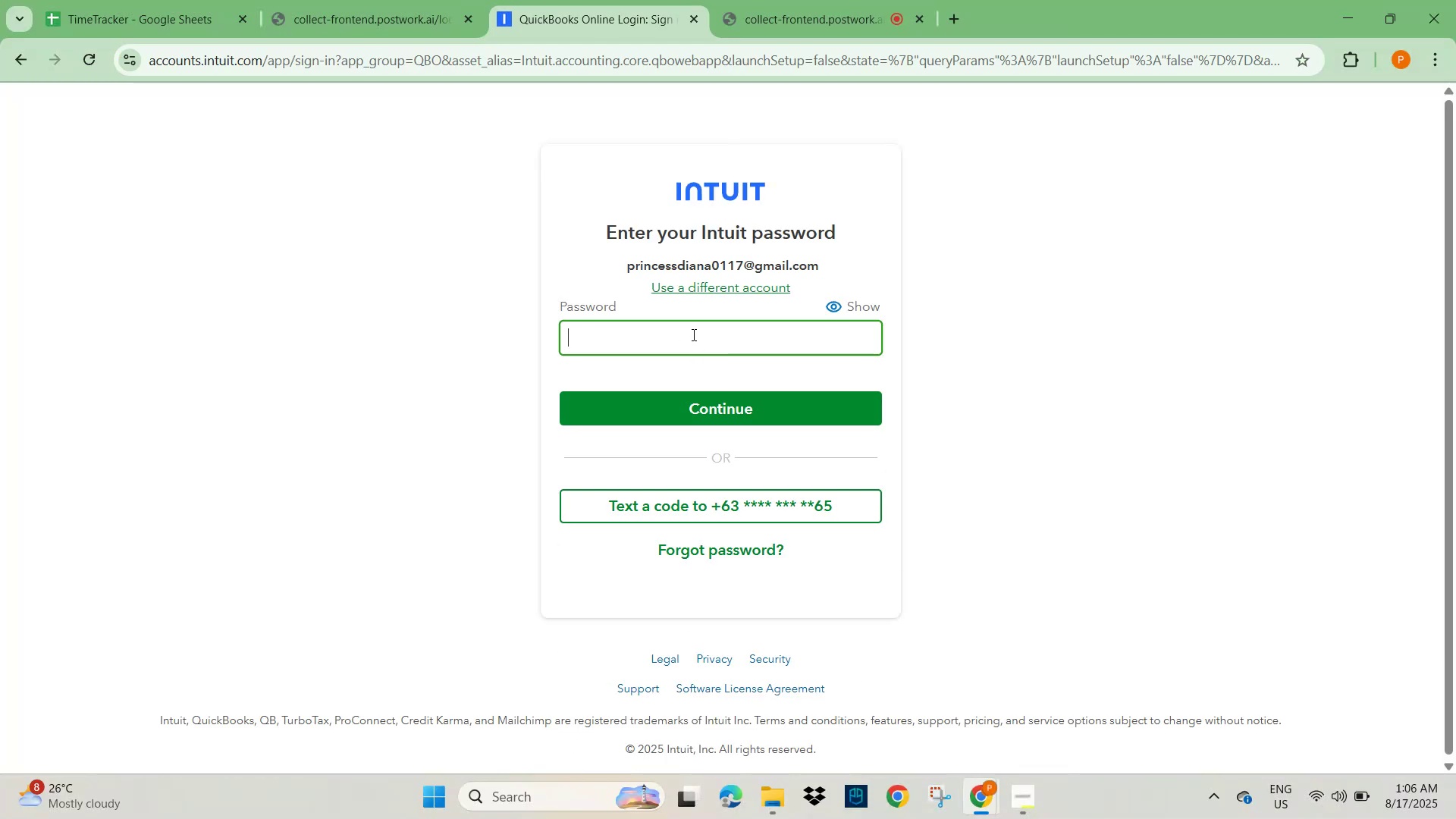 
key(CapsLock)
 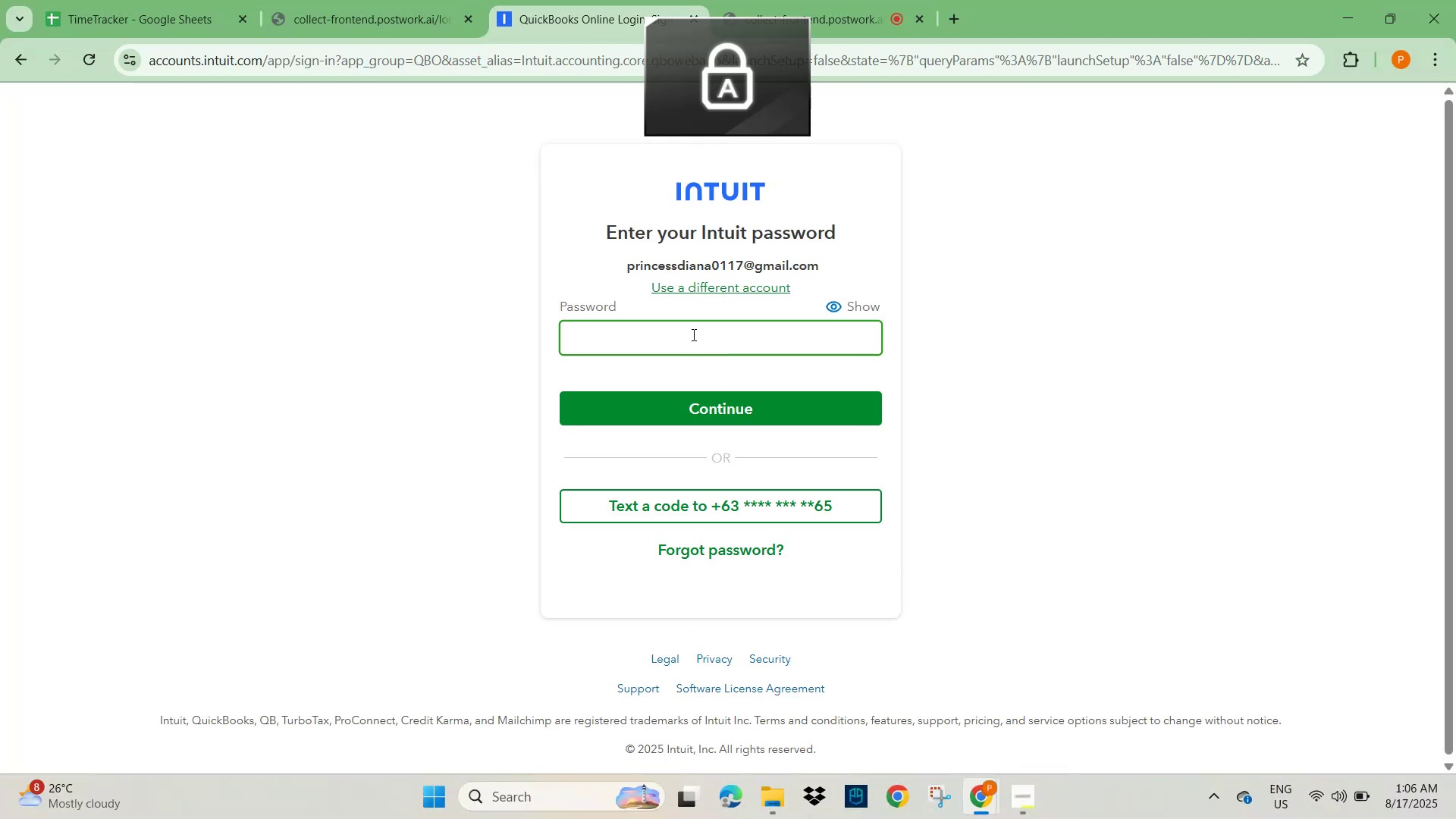 
key(E)
 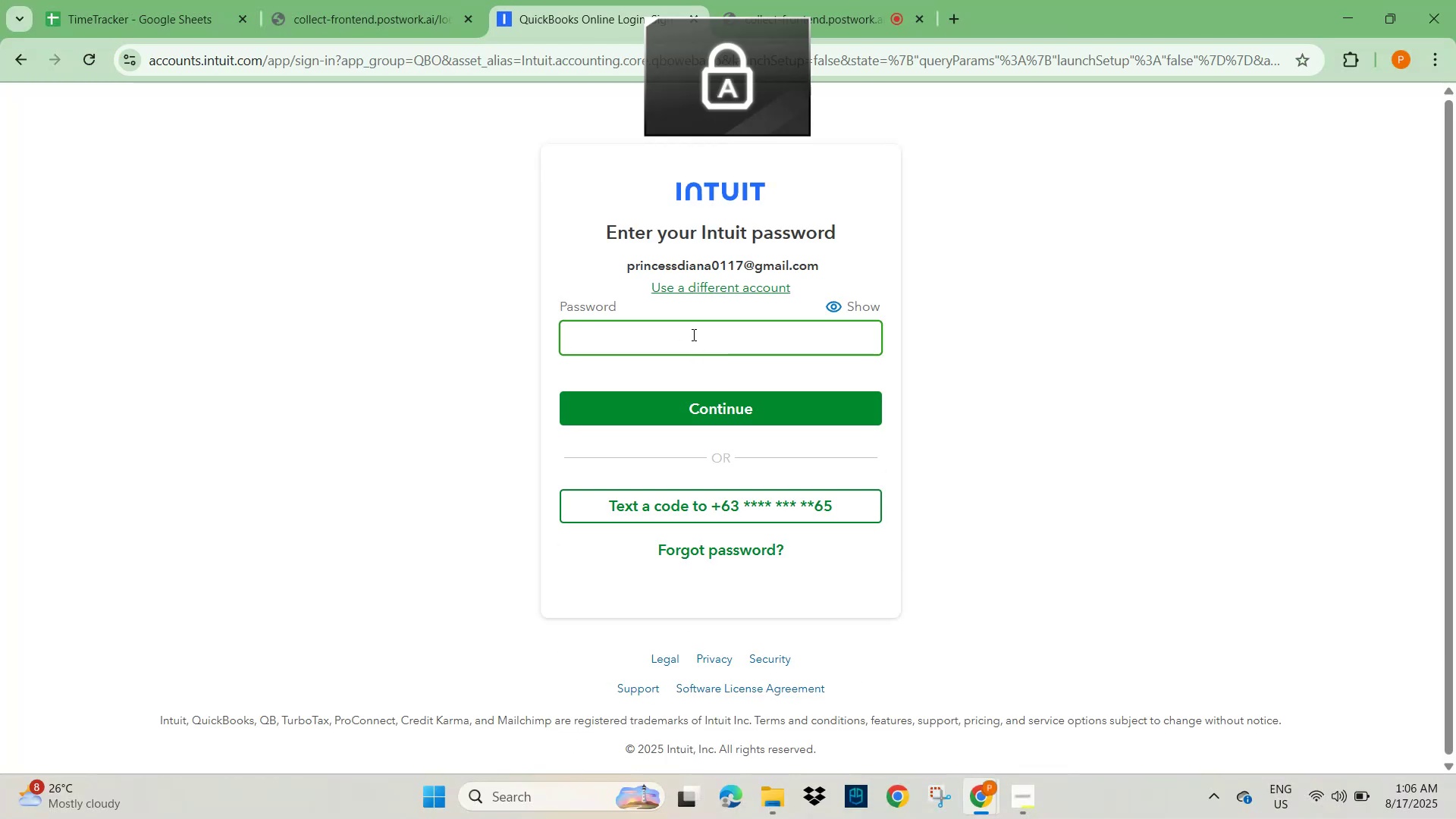 
left_click([692, 334])
 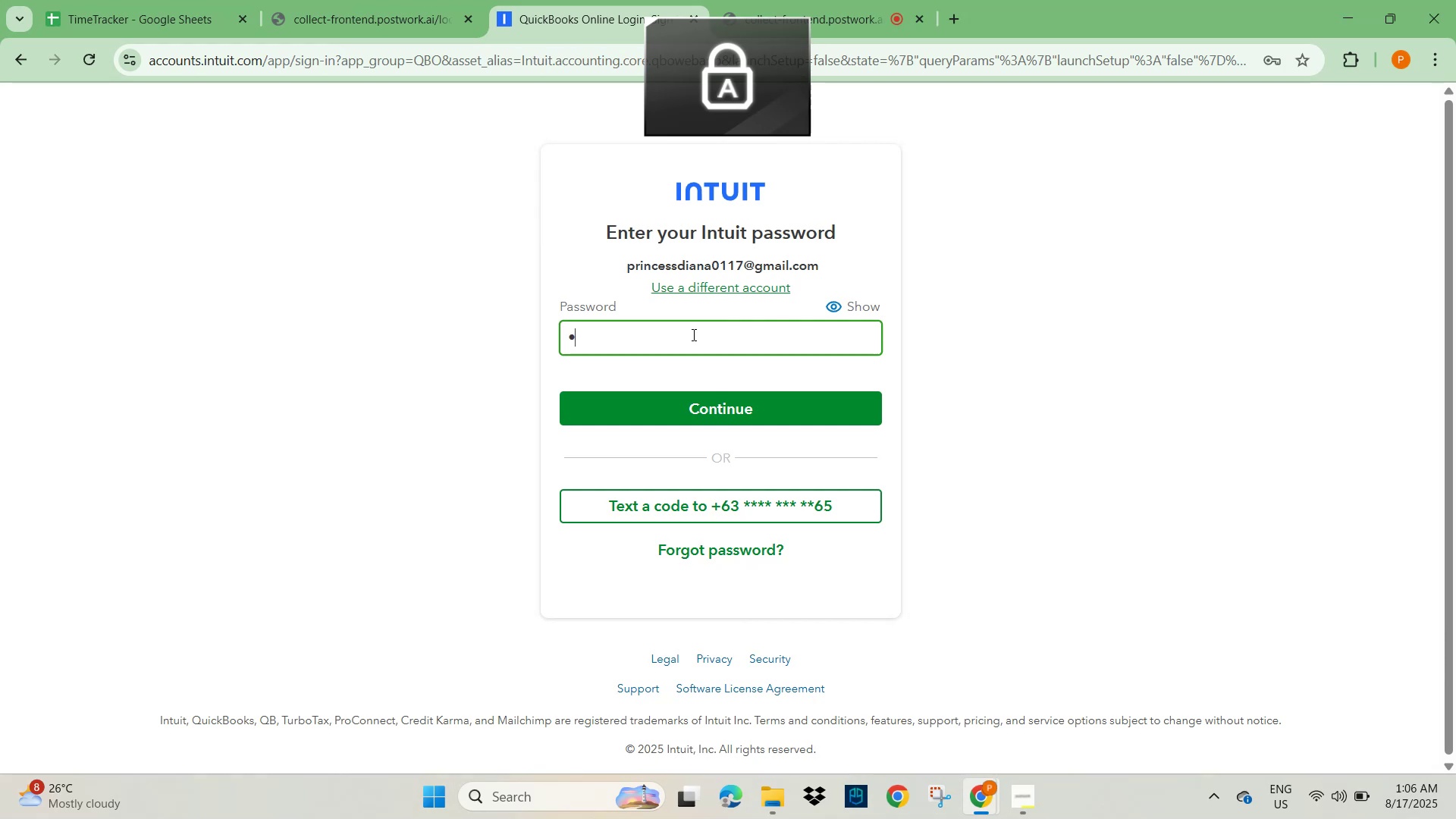 
type(yyPee#221714)
key(NumpadEnter)
 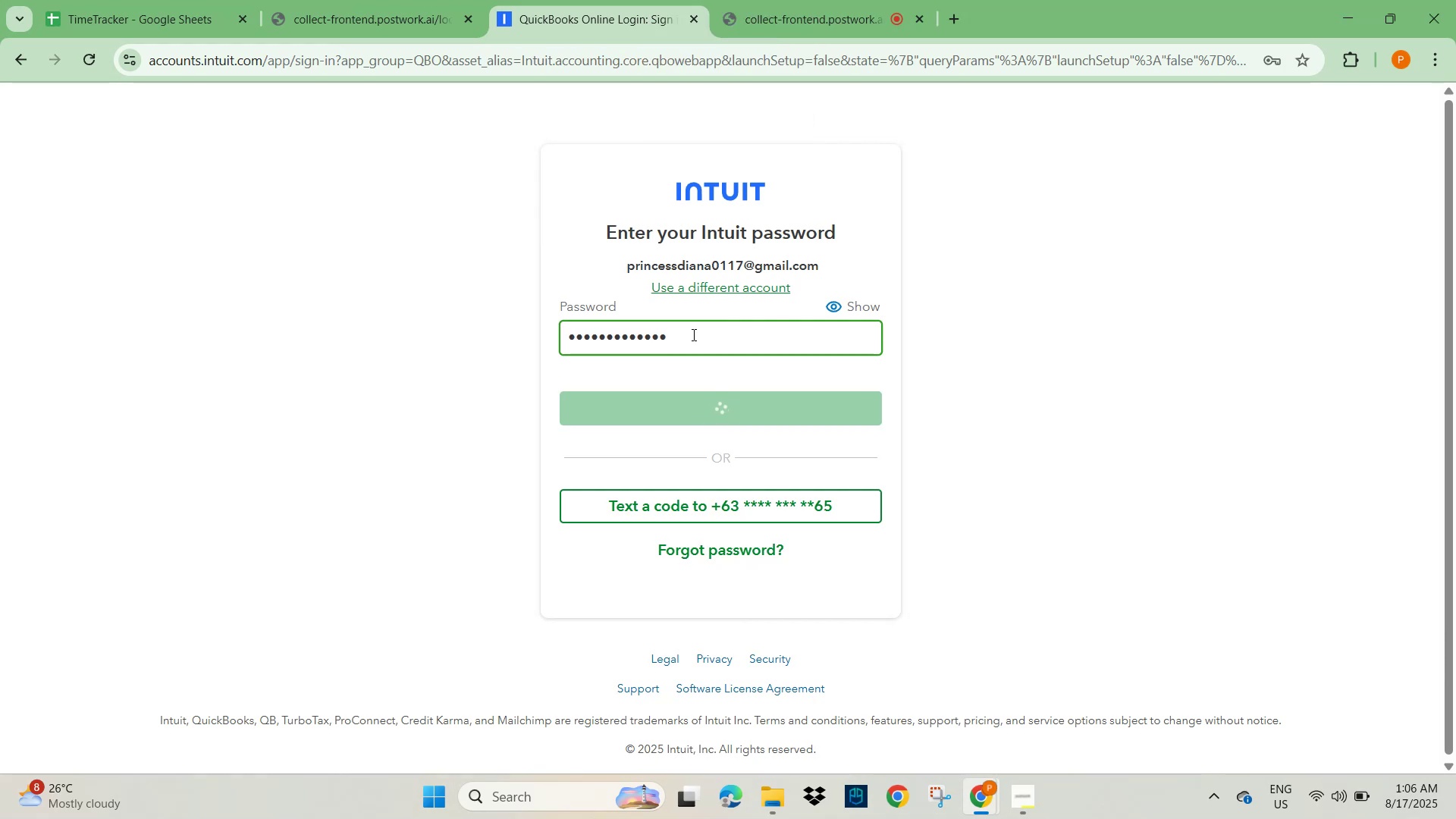 
left_click_drag(start_coordinate=[1297, 96], to_coordinate=[1297, 100])
 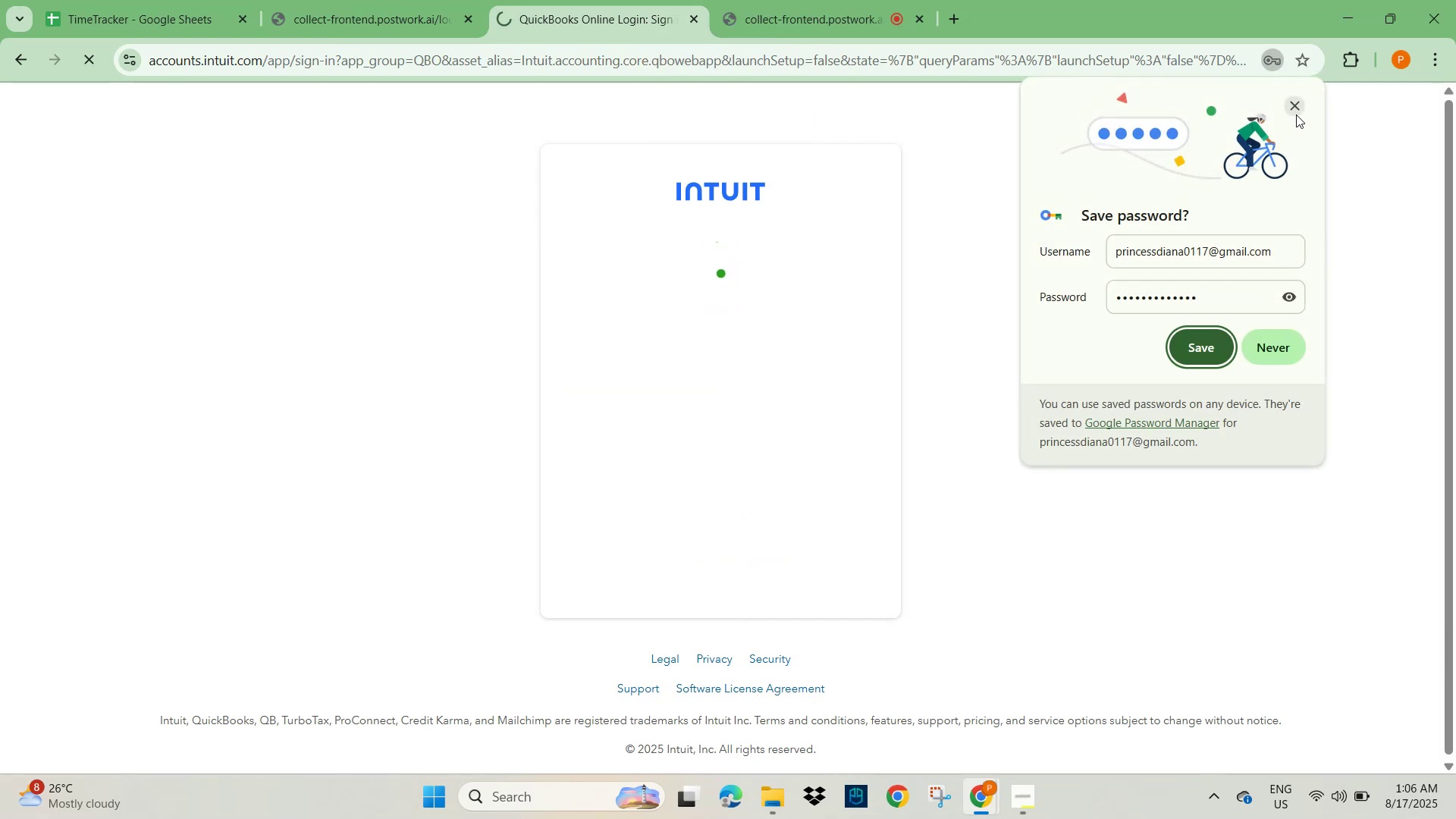 
double_click([1296, 114])
 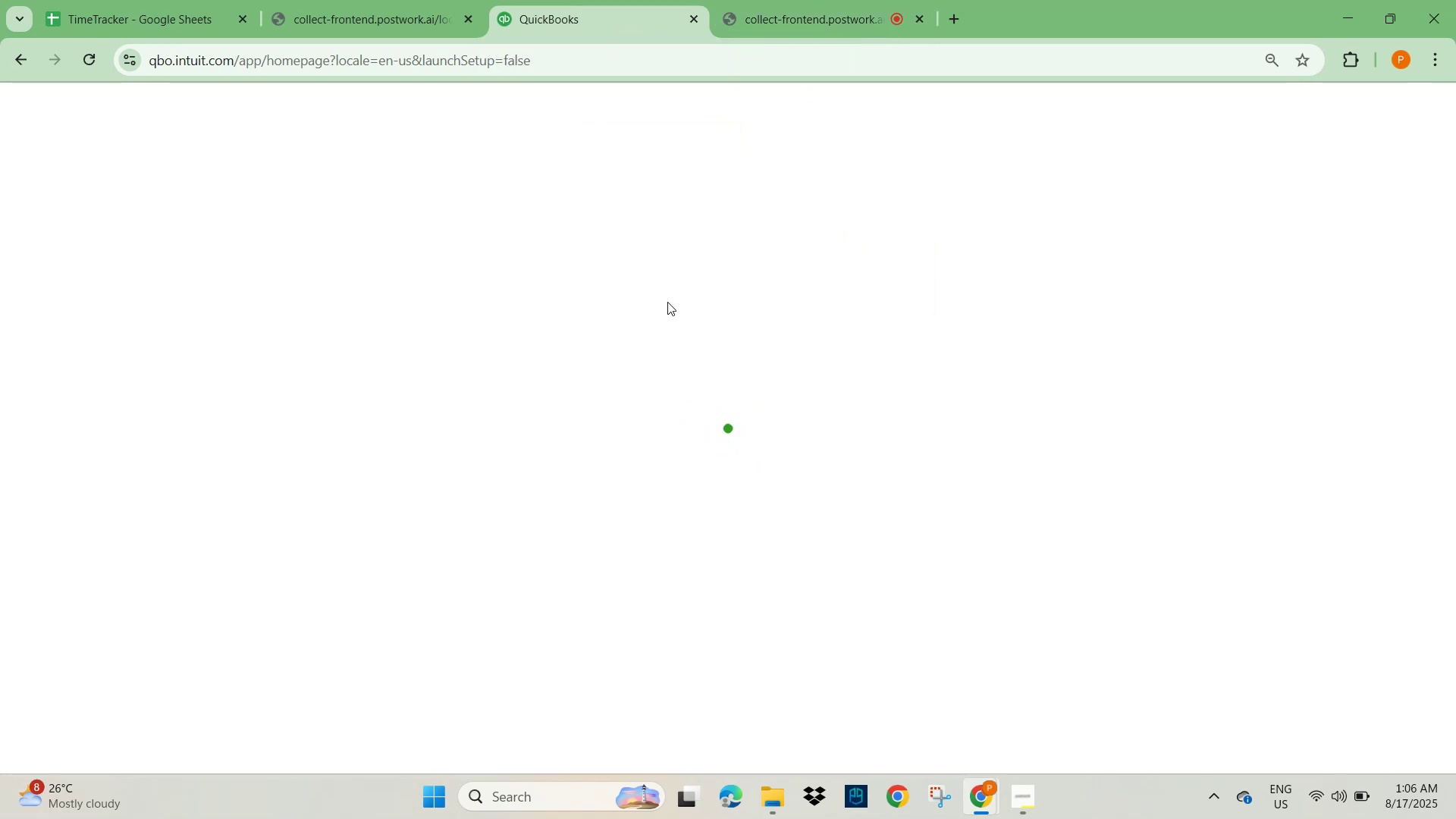 
wait(9.82)
 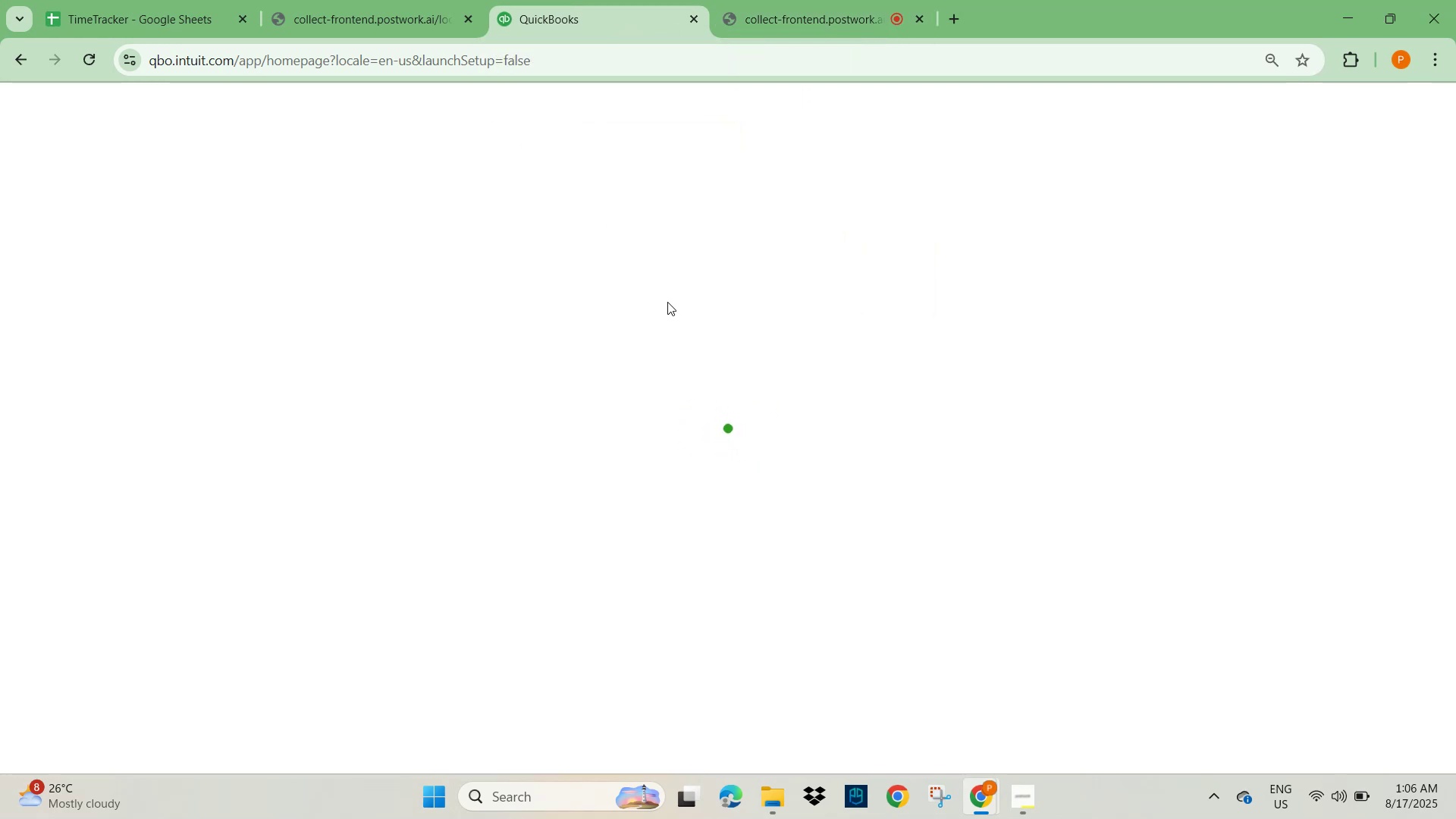 
left_click([1343, 378])
 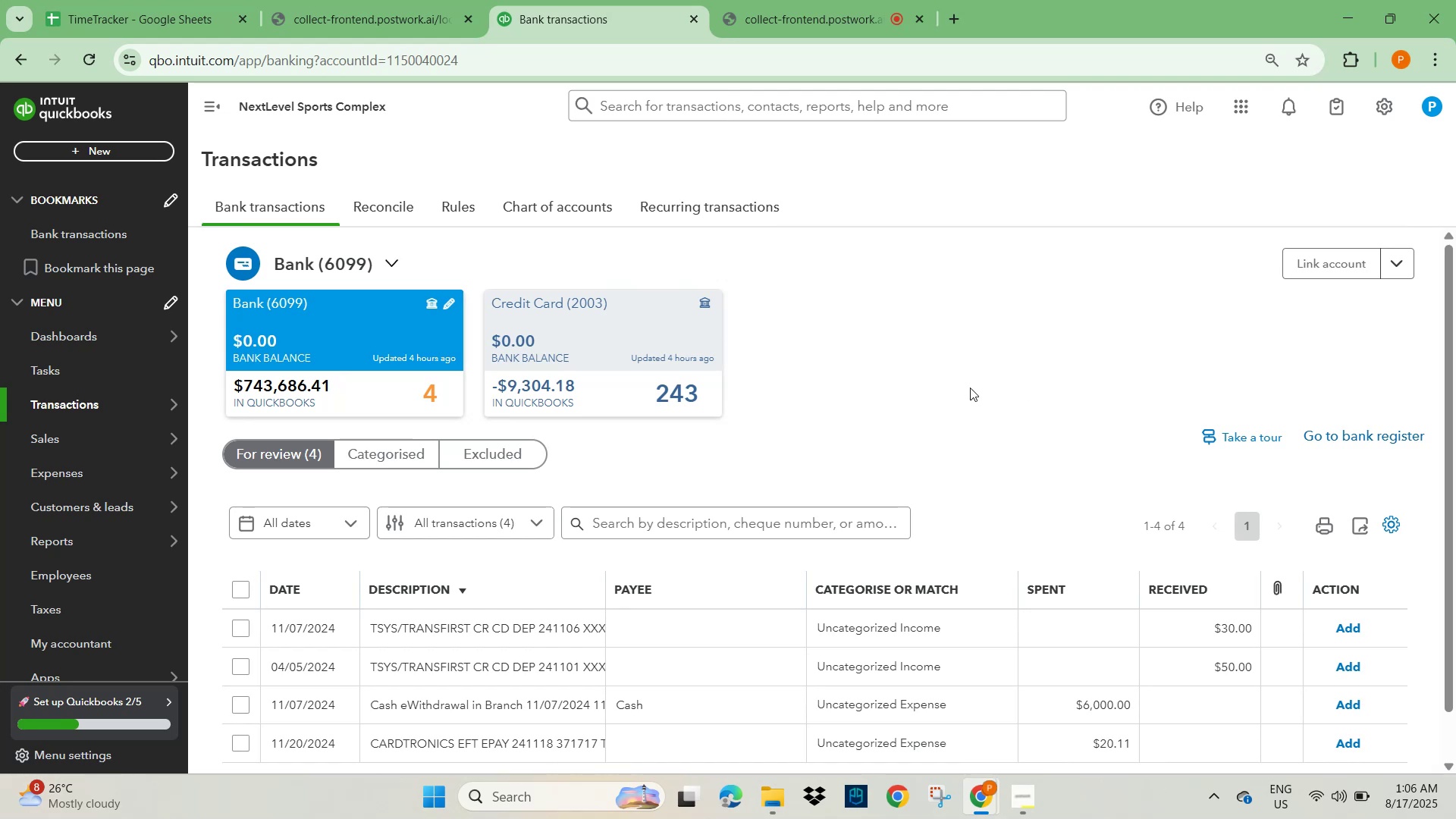 
scroll: coordinate [375, 383], scroll_direction: down, amount: 2.0
 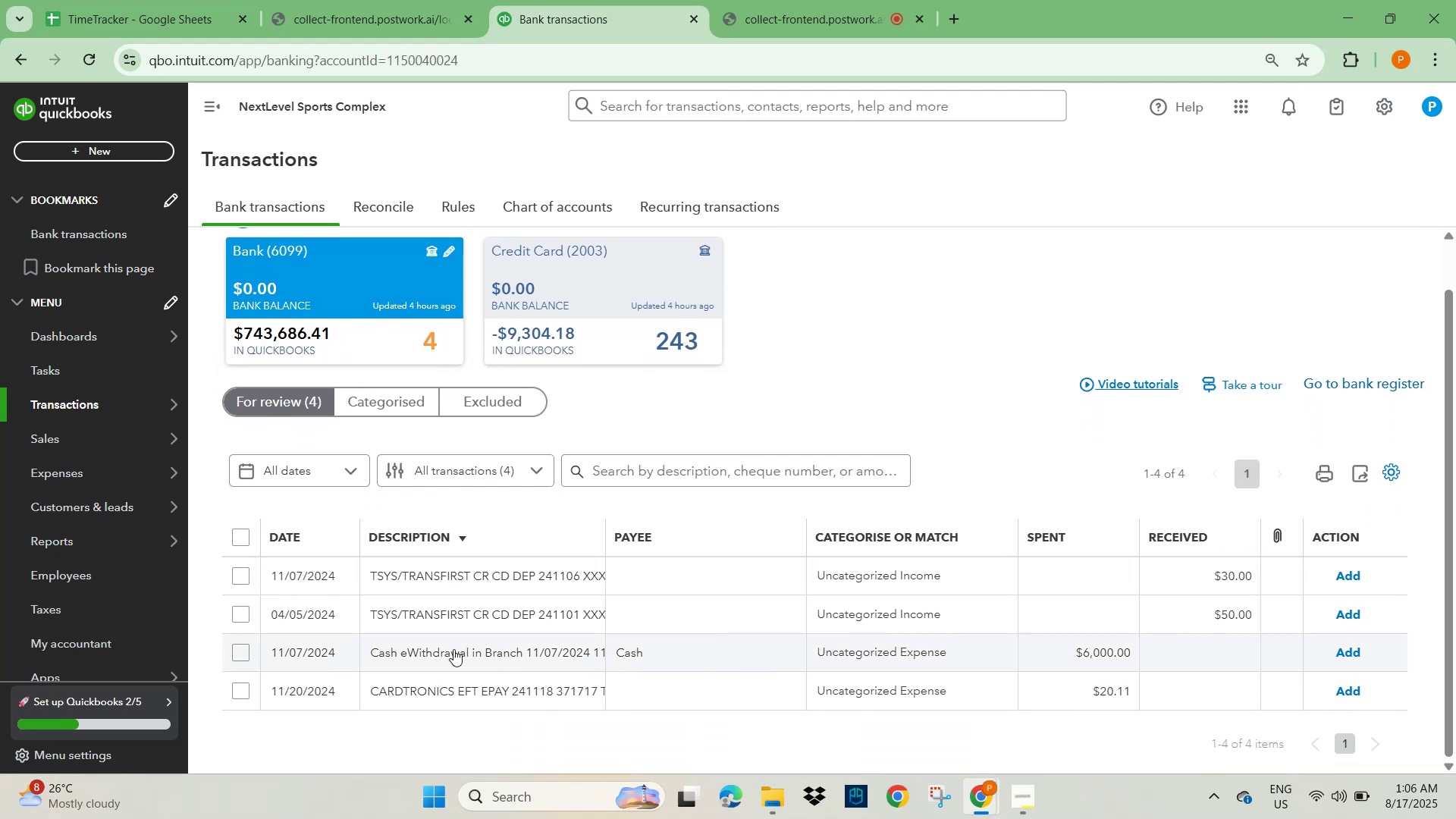 
left_click([440, 653])
 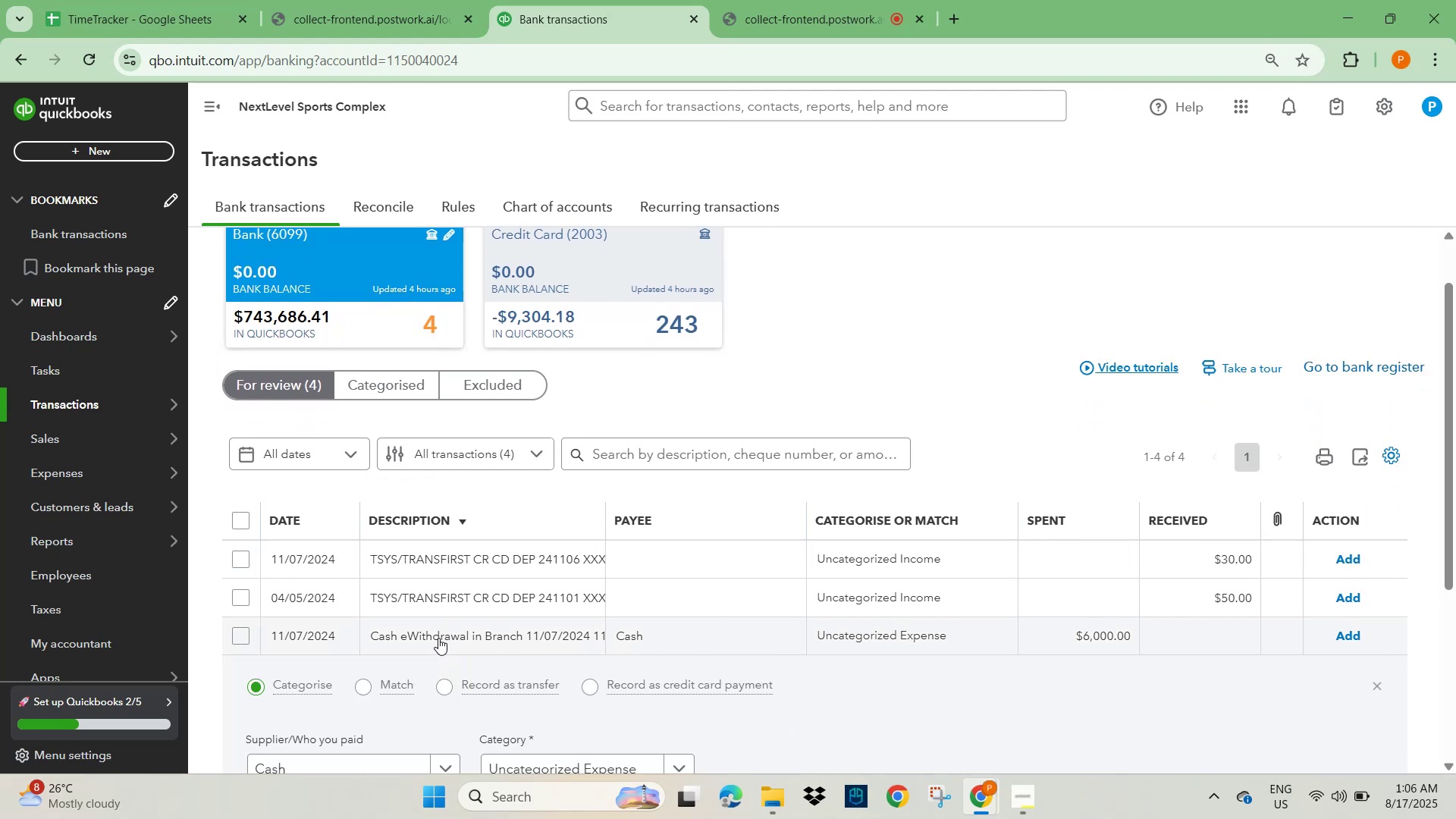 
scroll: coordinate [654, 594], scroll_direction: down, amount: 5.0
 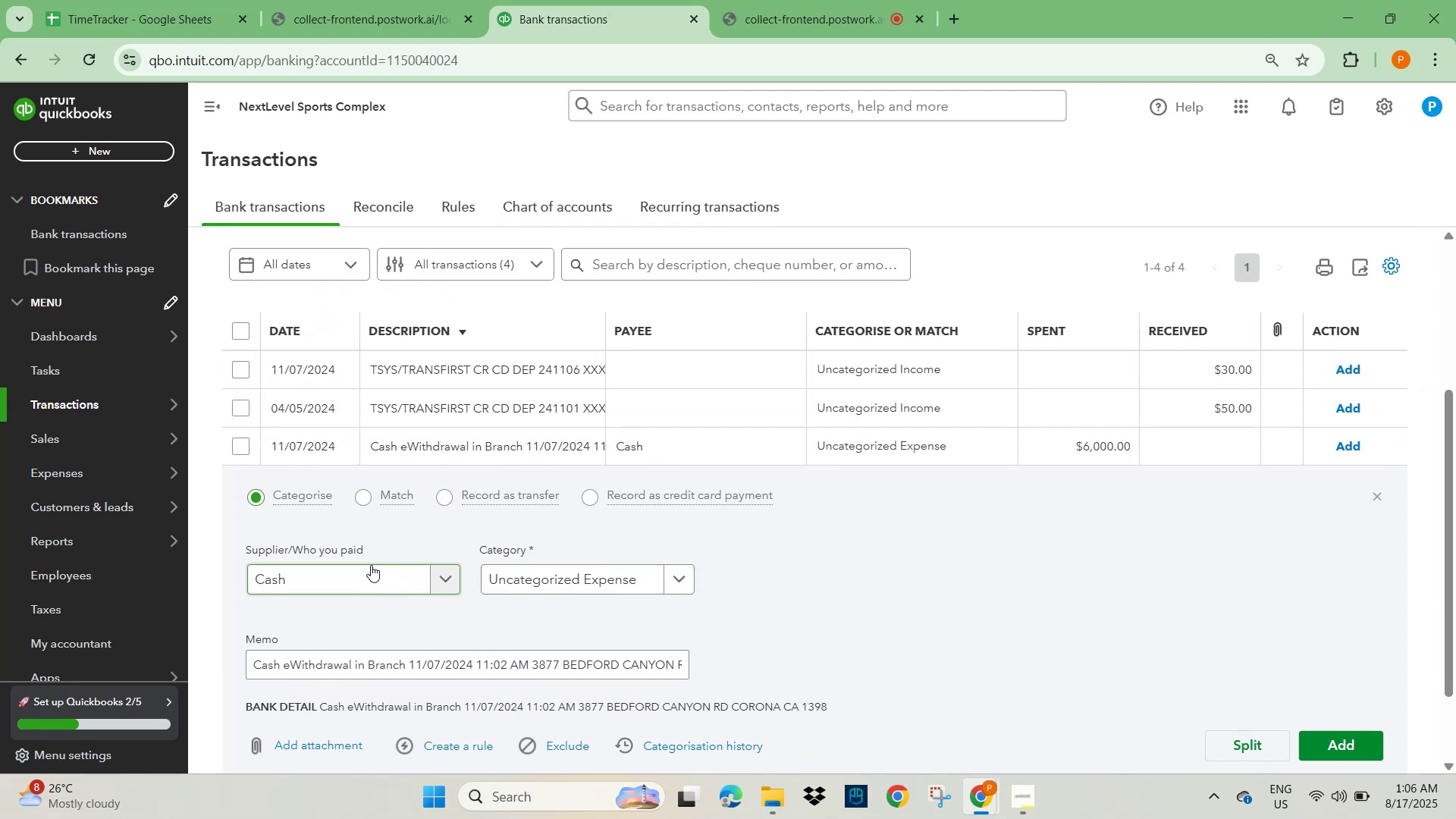 
left_click([335, 575])
 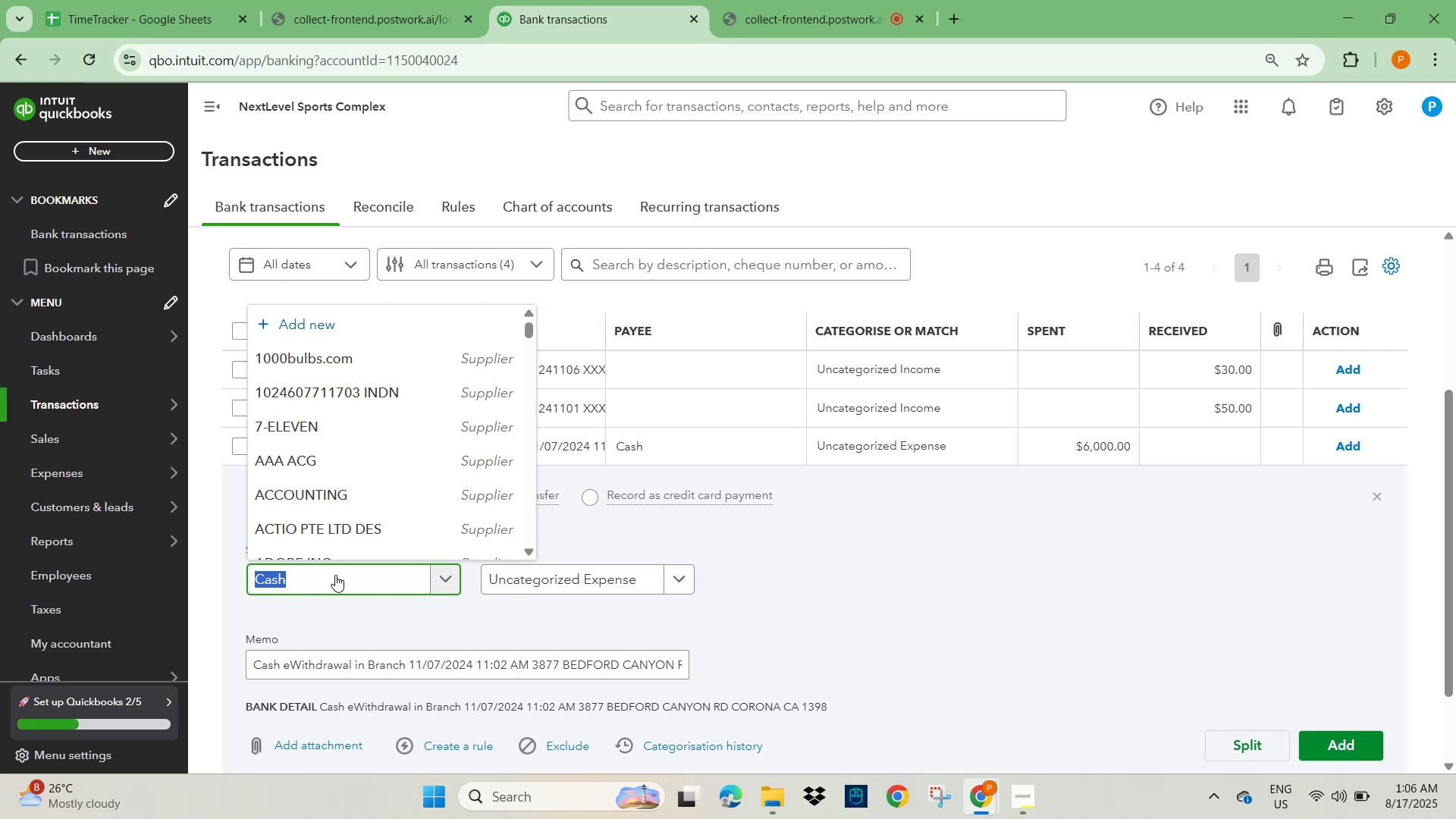 
type(cash)
 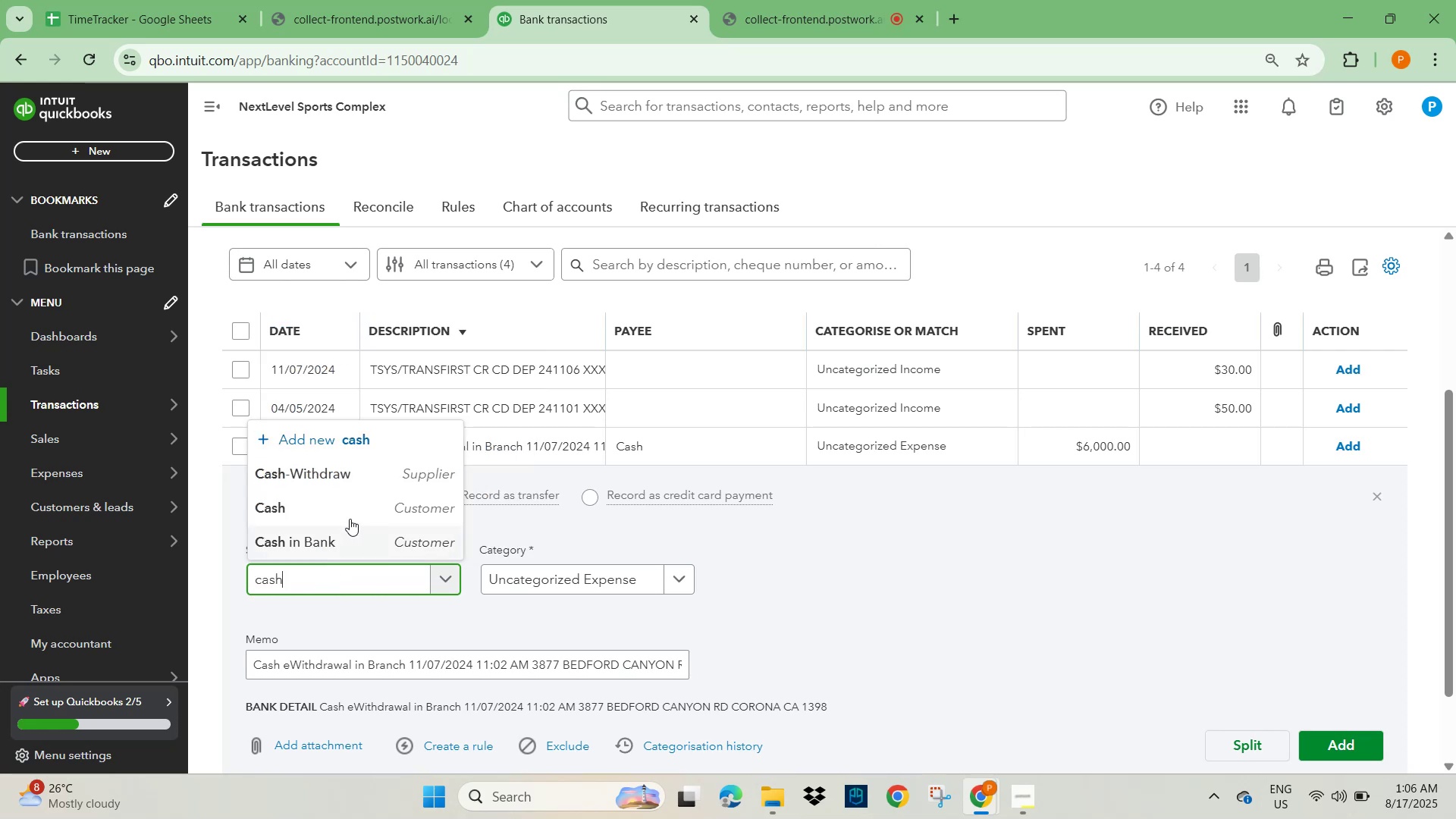 
left_click([347, 479])
 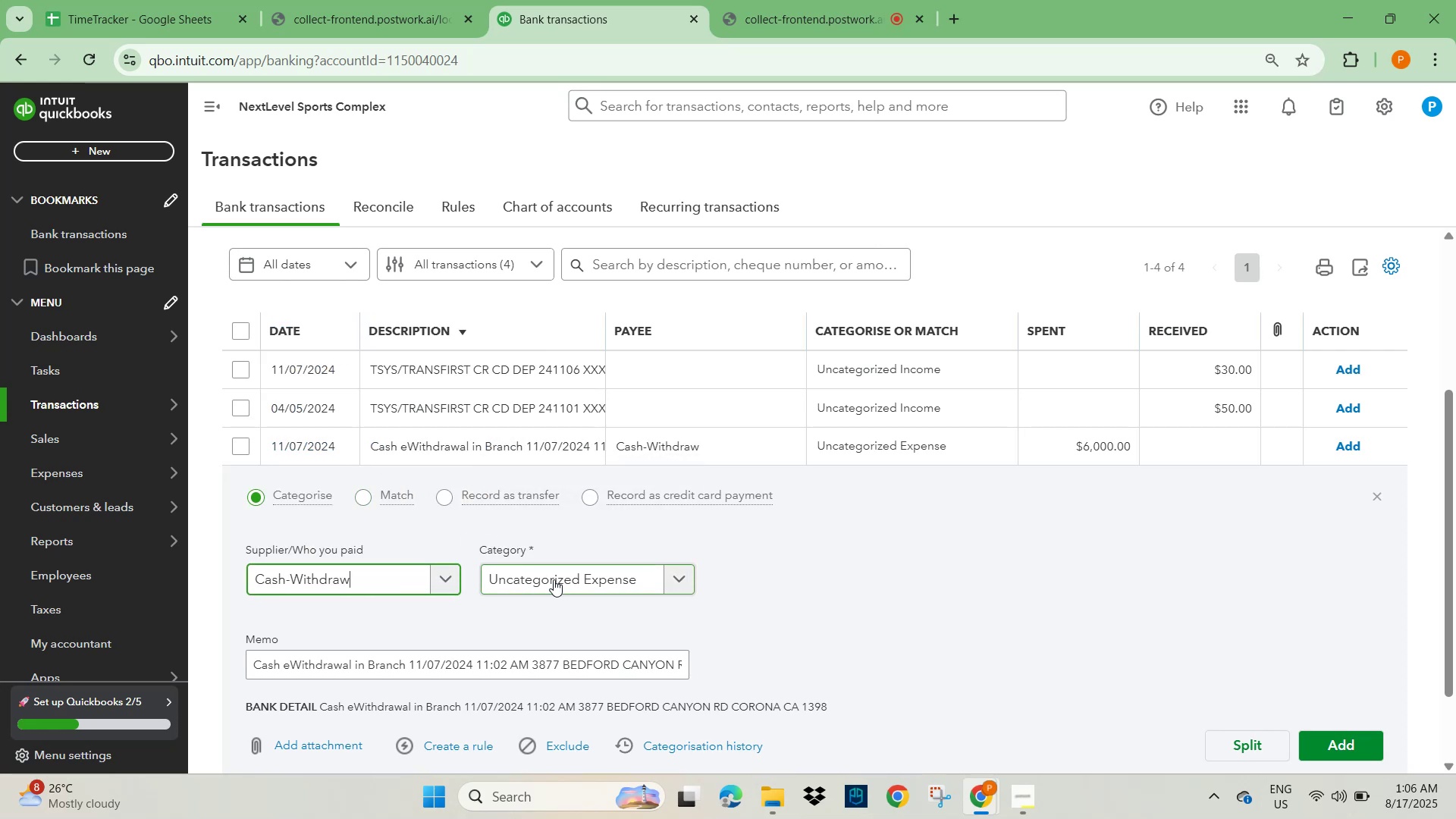 
left_click([554, 579])
 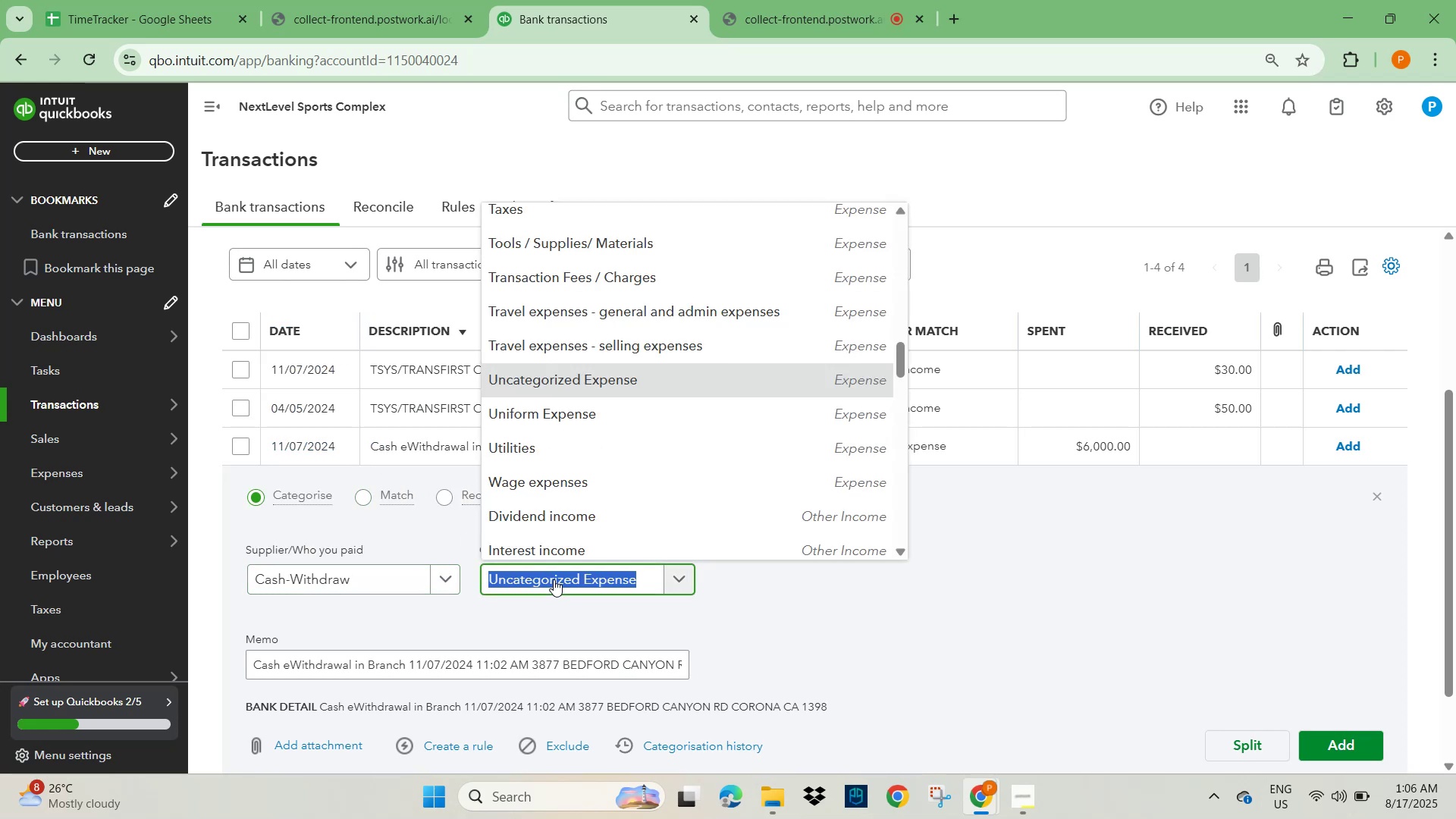 
type(general)
 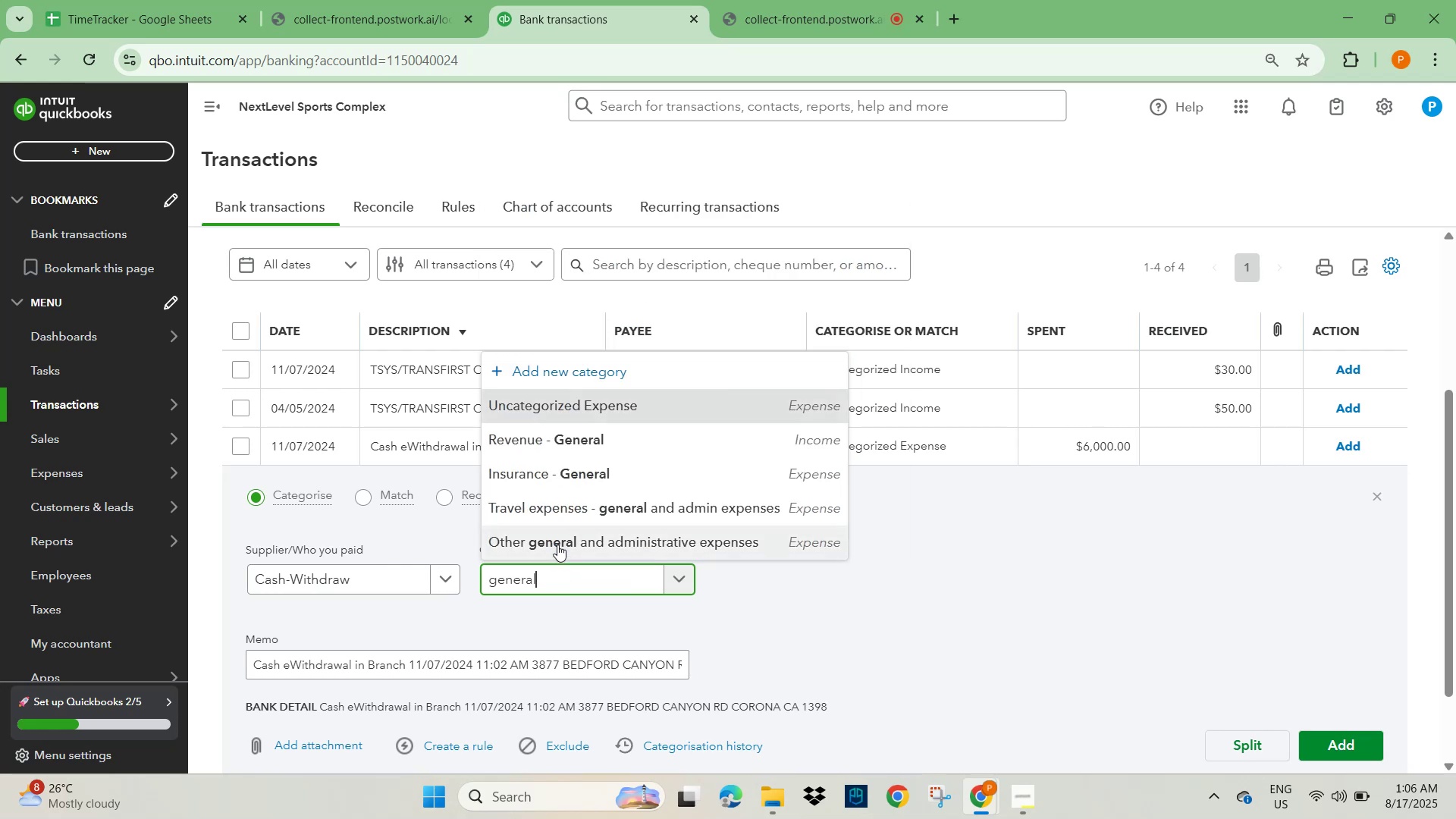 
left_click([557, 544])
 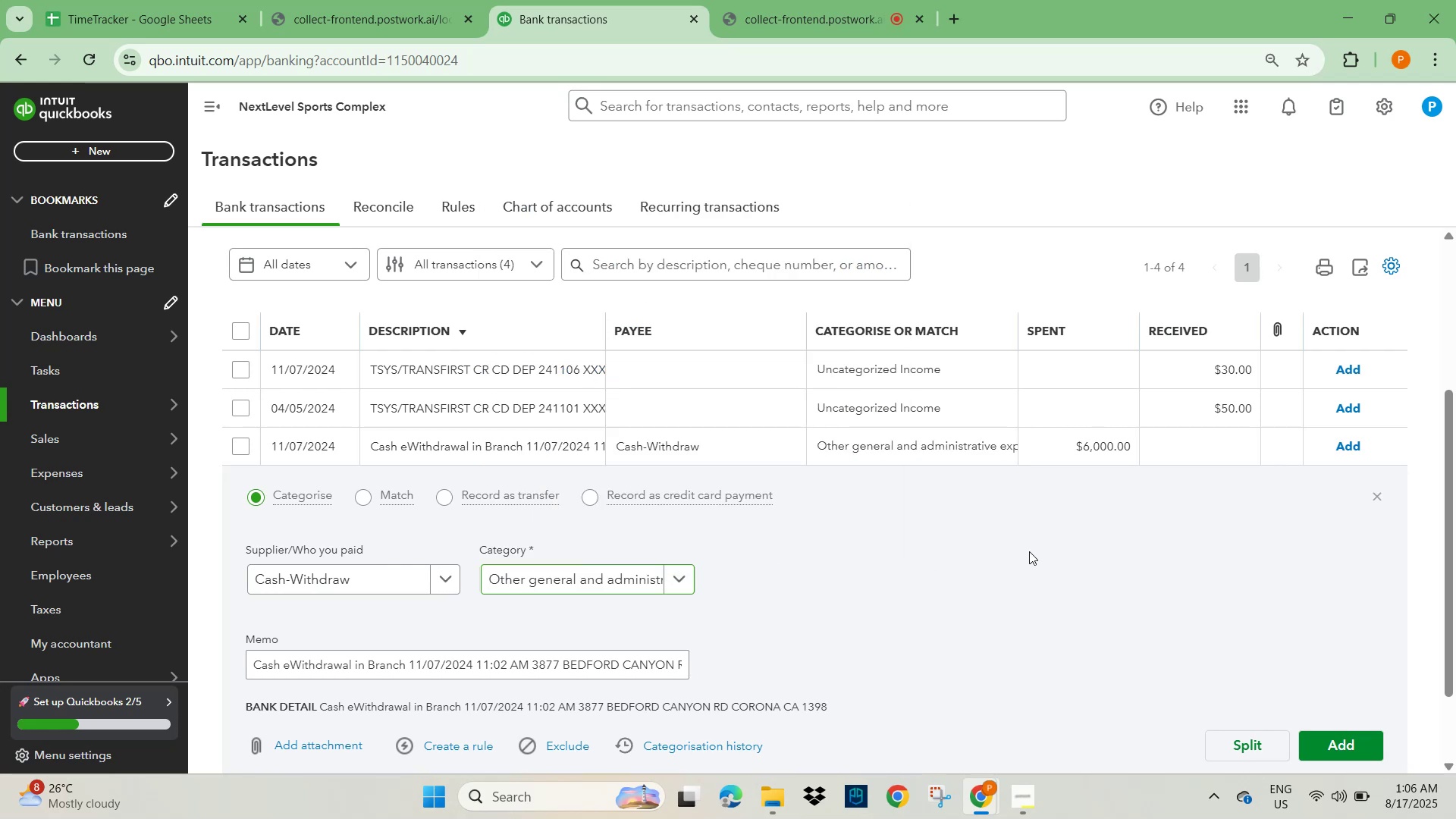 
scroll: coordinate [1115, 582], scroll_direction: down, amount: 1.0
 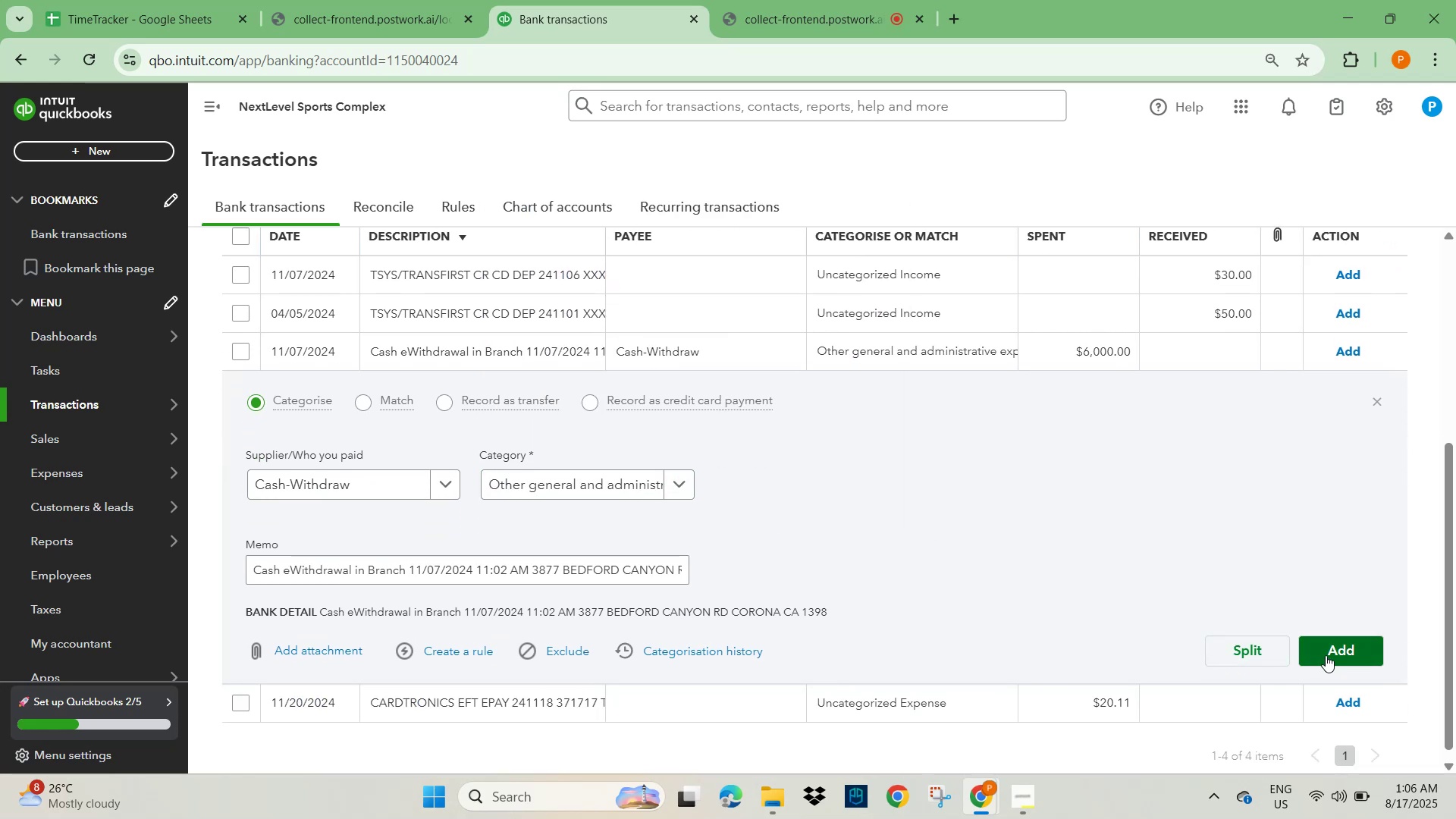 
left_click([1326, 654])
 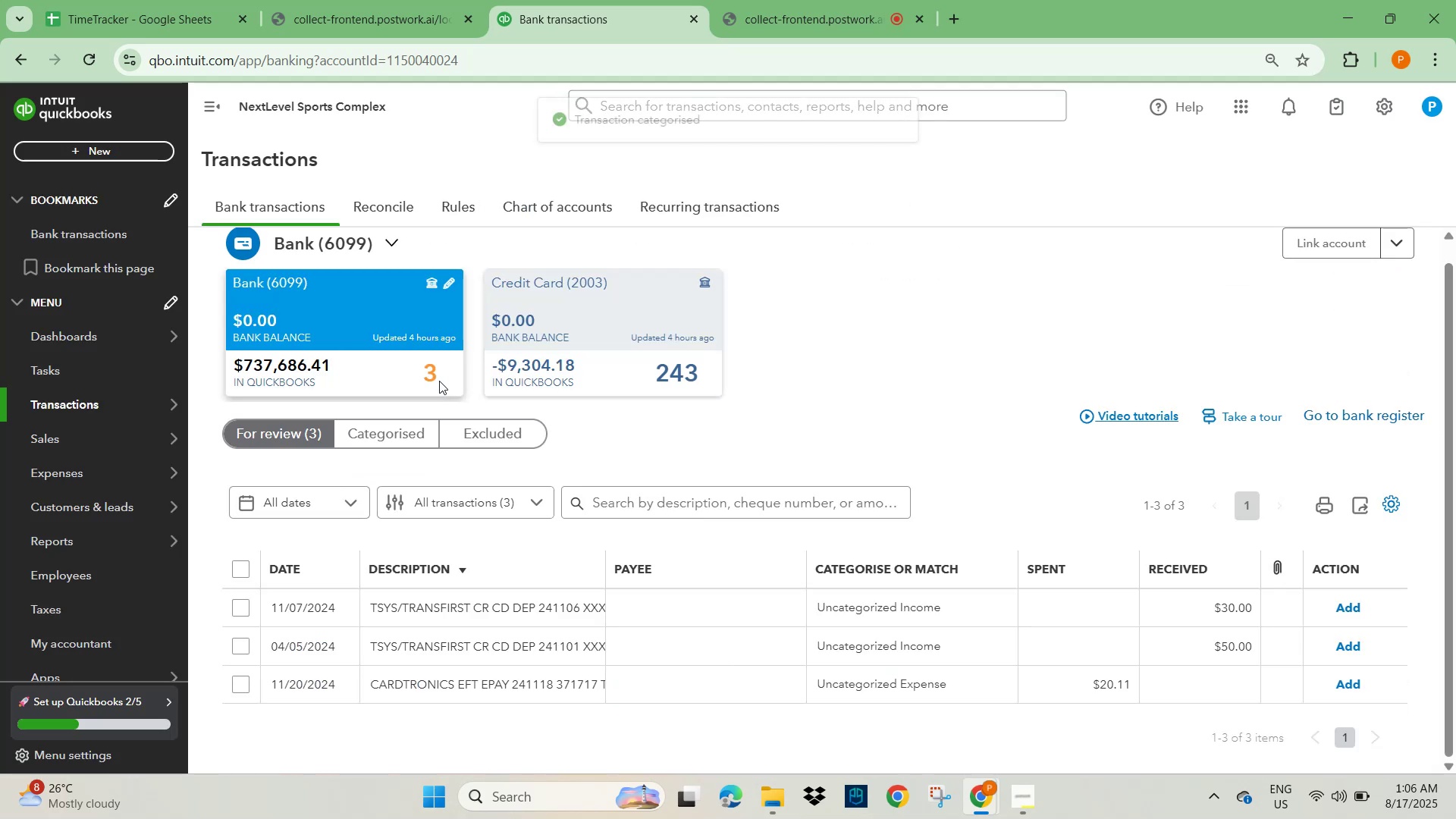 
scroll: coordinate [444, 571], scroll_direction: down, amount: 2.0
 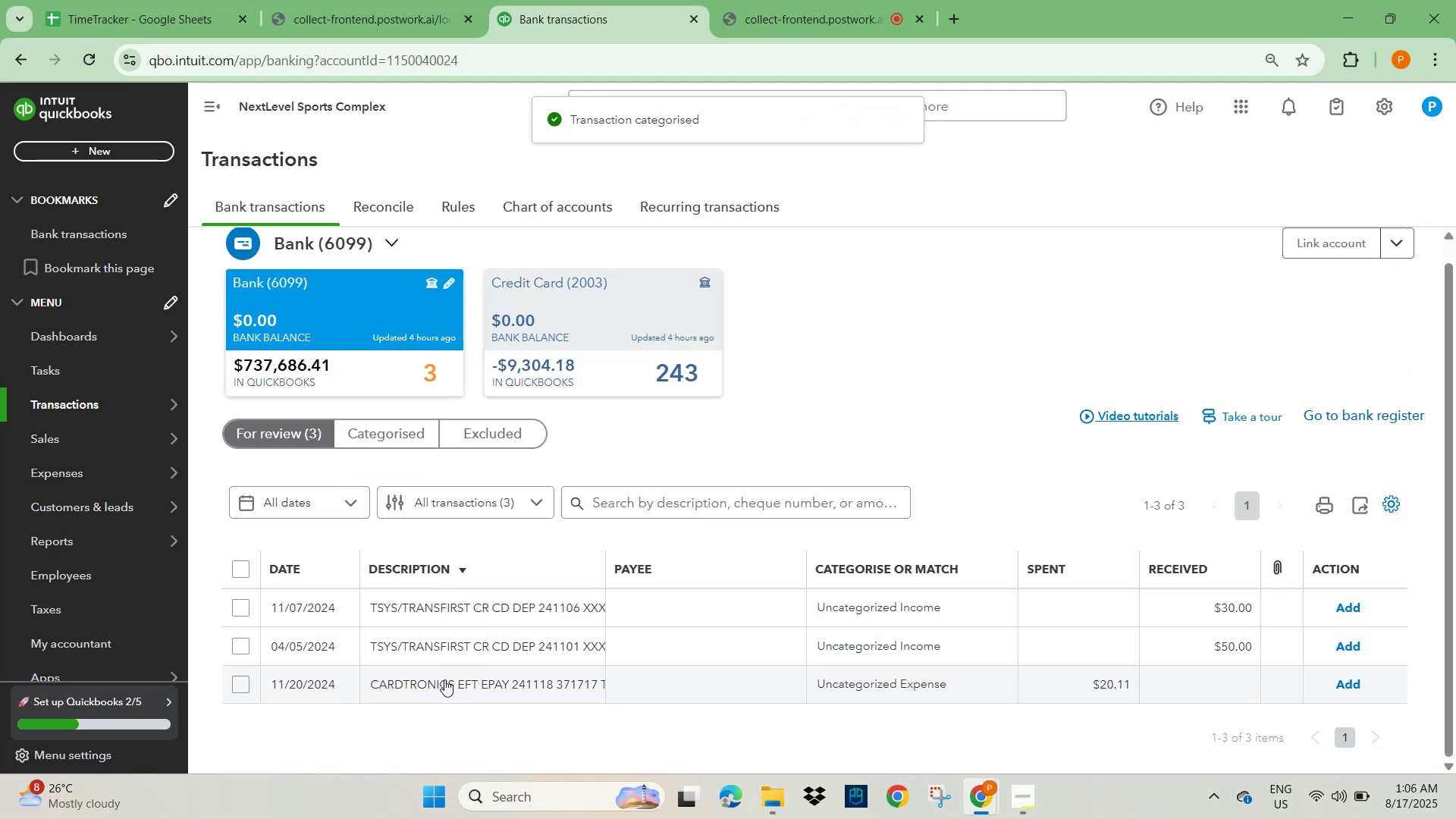 
left_click([442, 689])
 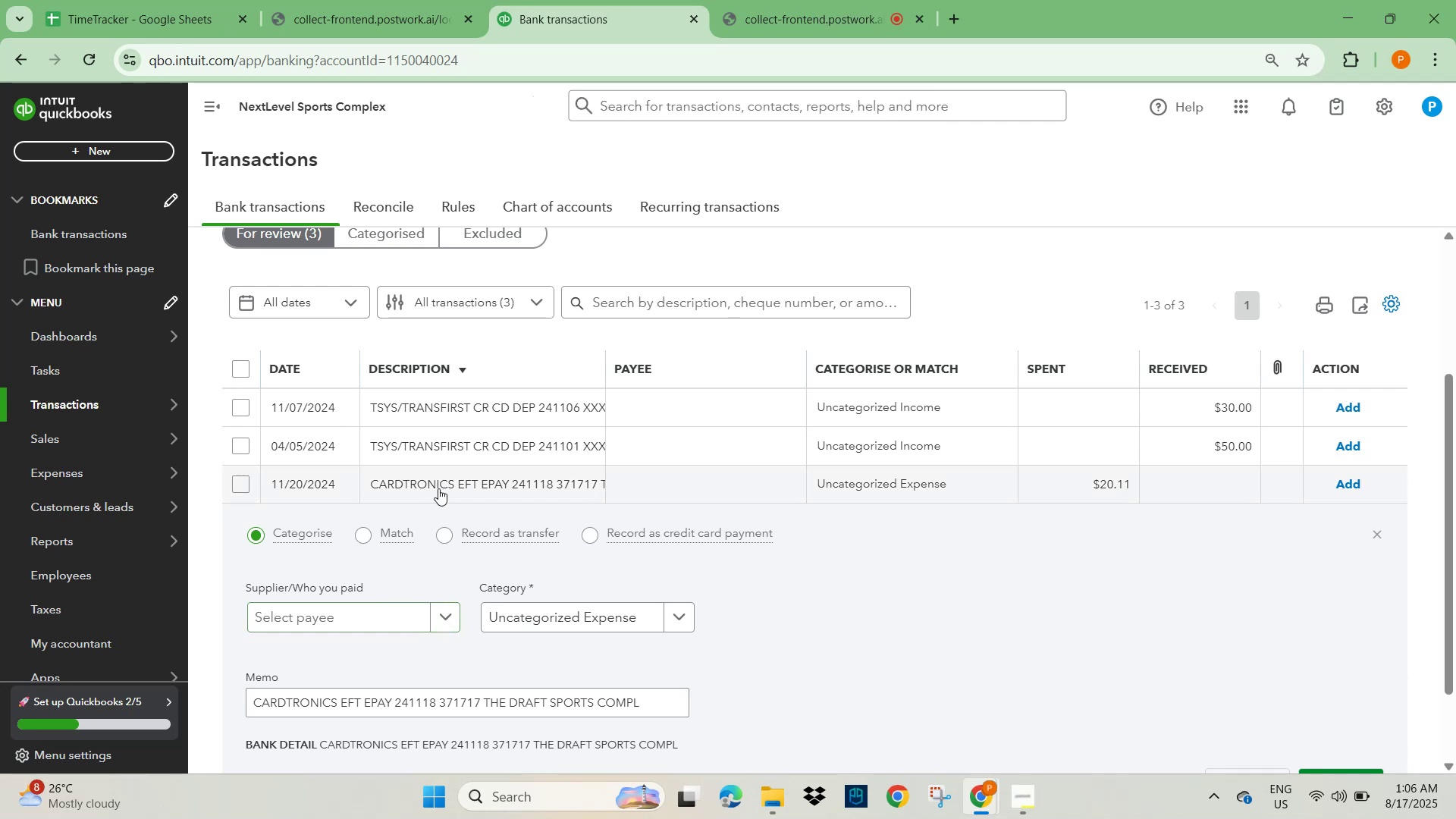 
left_click([445, 482])
 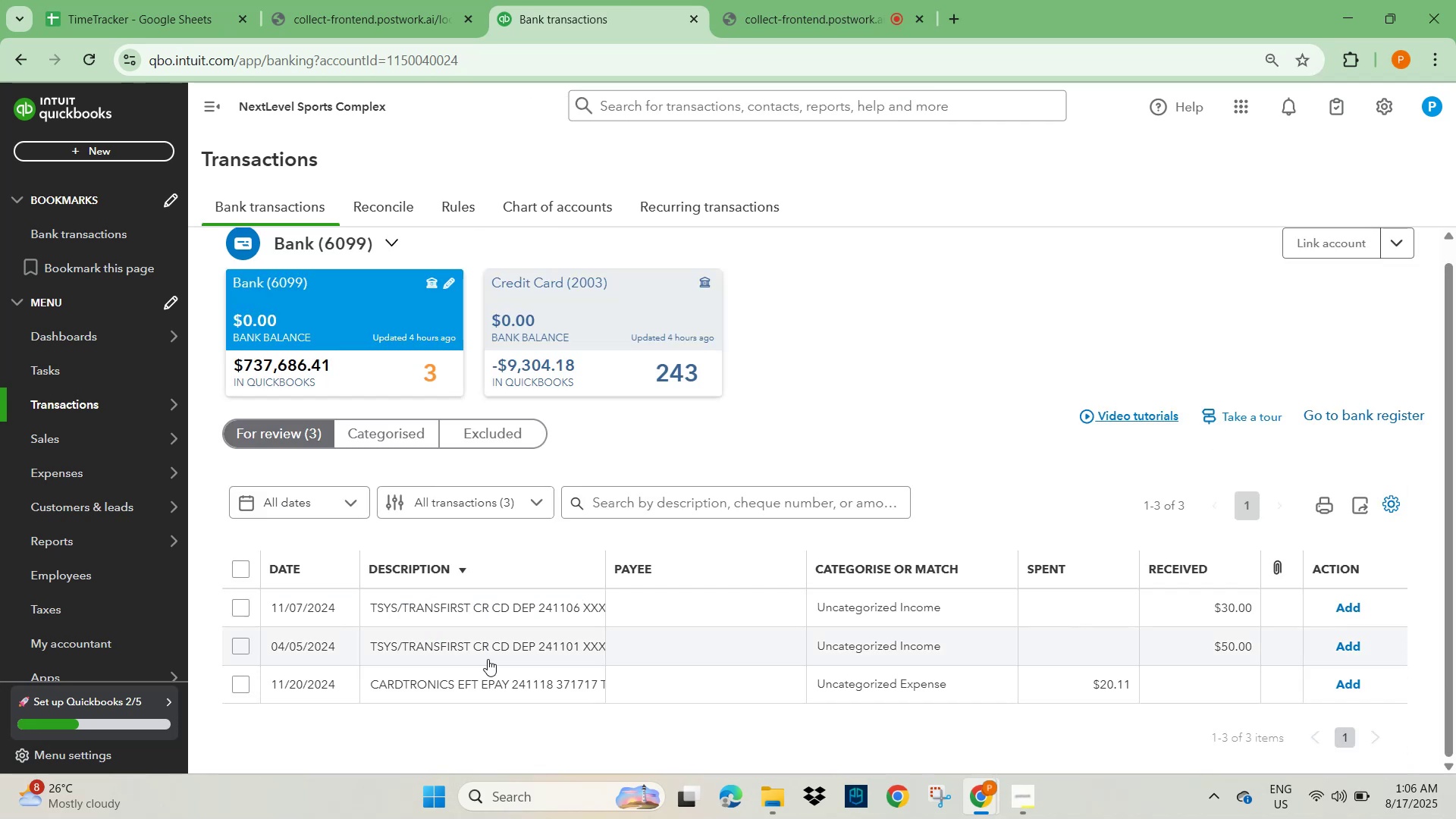 
scroll: coordinate [604, 620], scroll_direction: down, amount: 9.0
 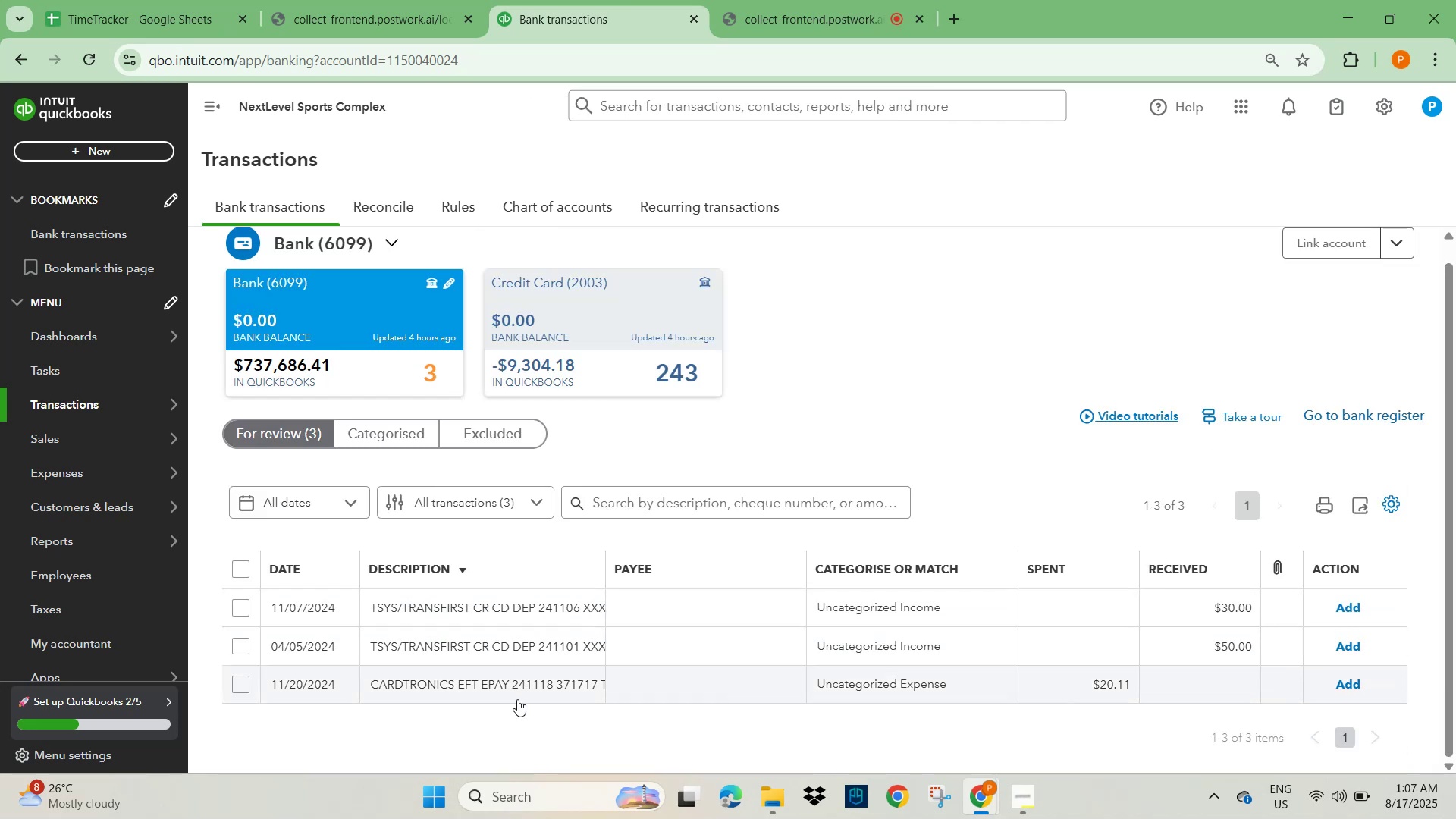 
left_click([524, 686])
 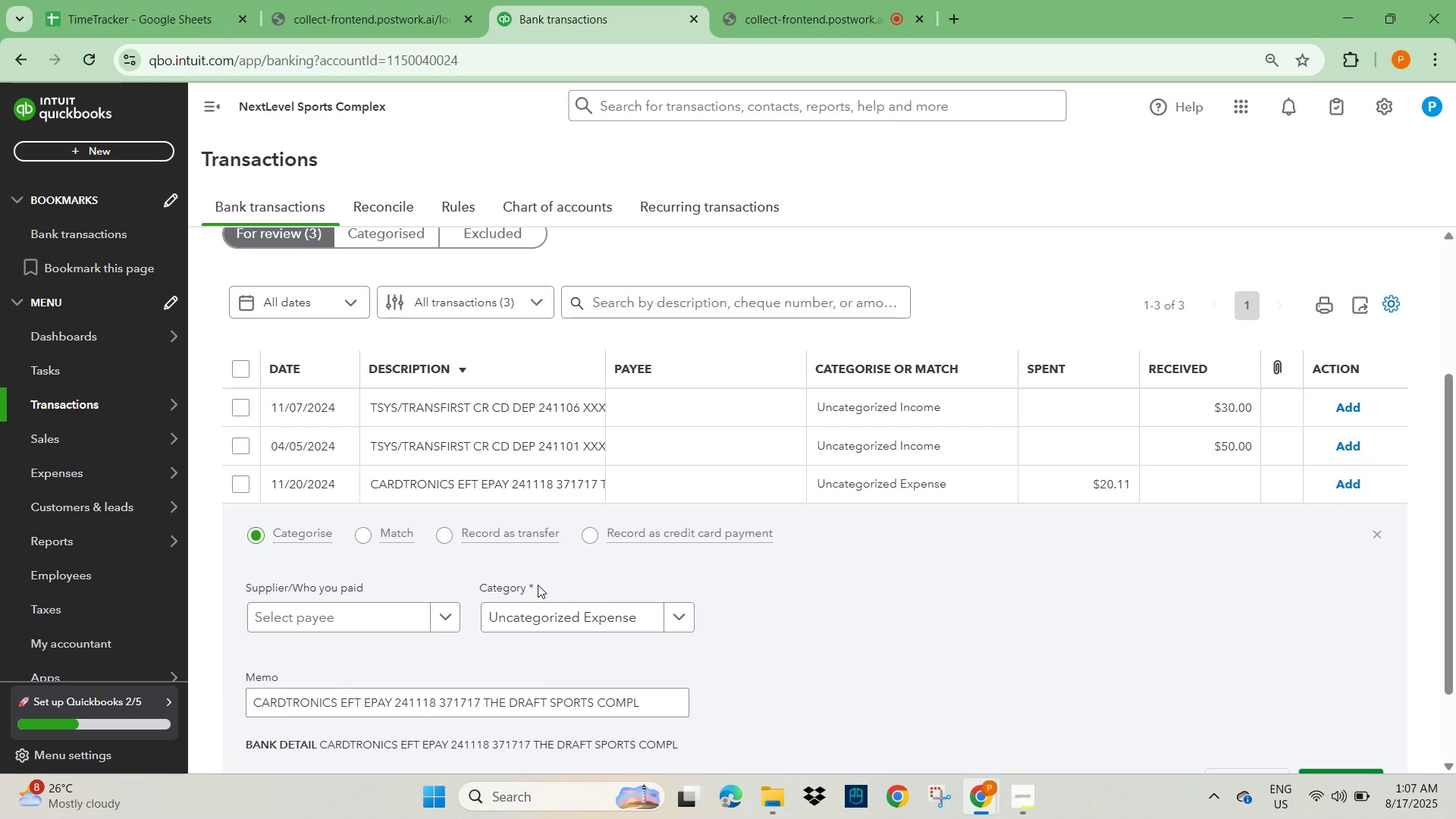 
scroll: coordinate [541, 577], scroll_direction: down, amount: 2.0
 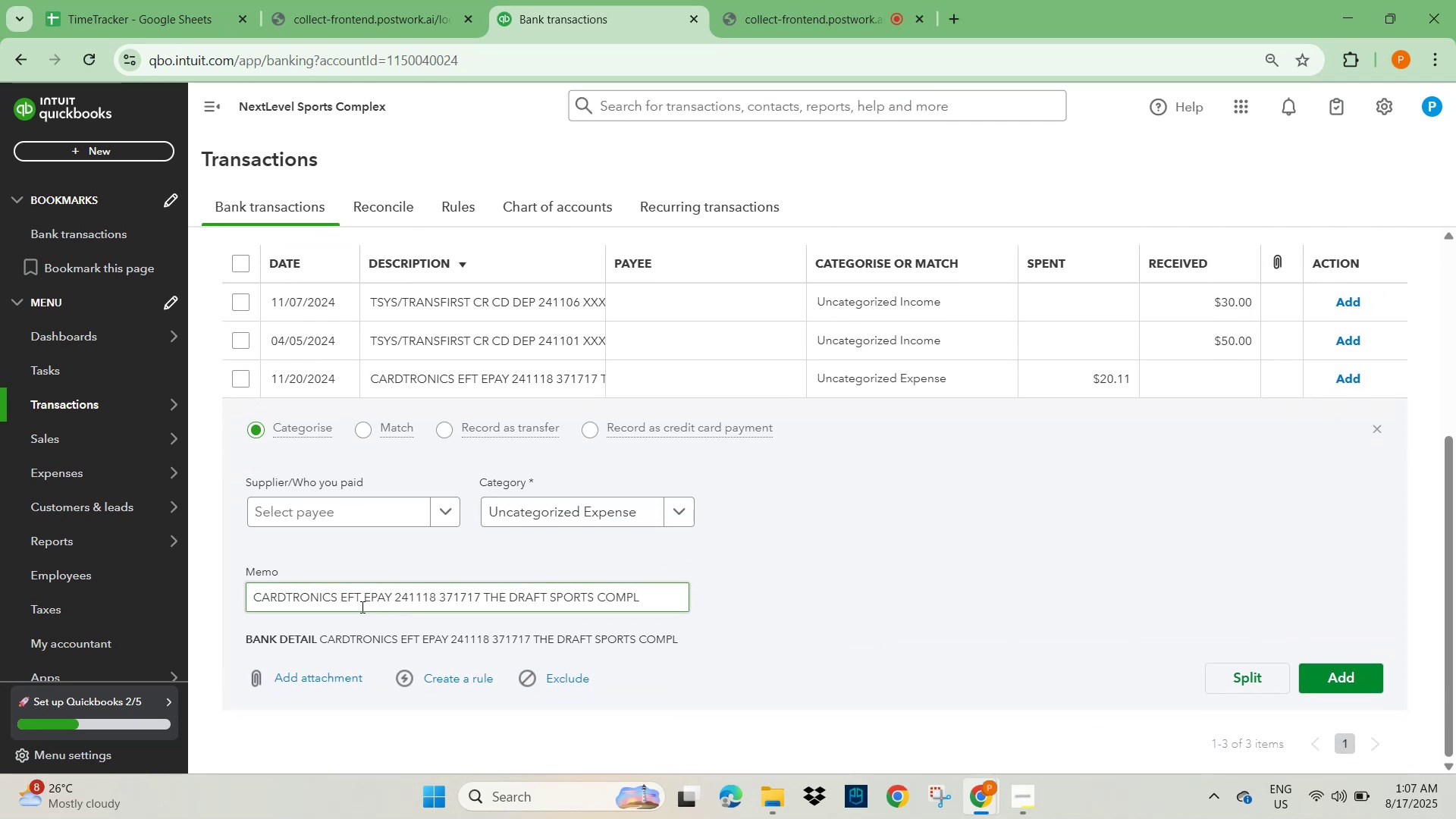 
left_click_drag(start_coordinate=[339, 597], to_coordinate=[228, 601])
 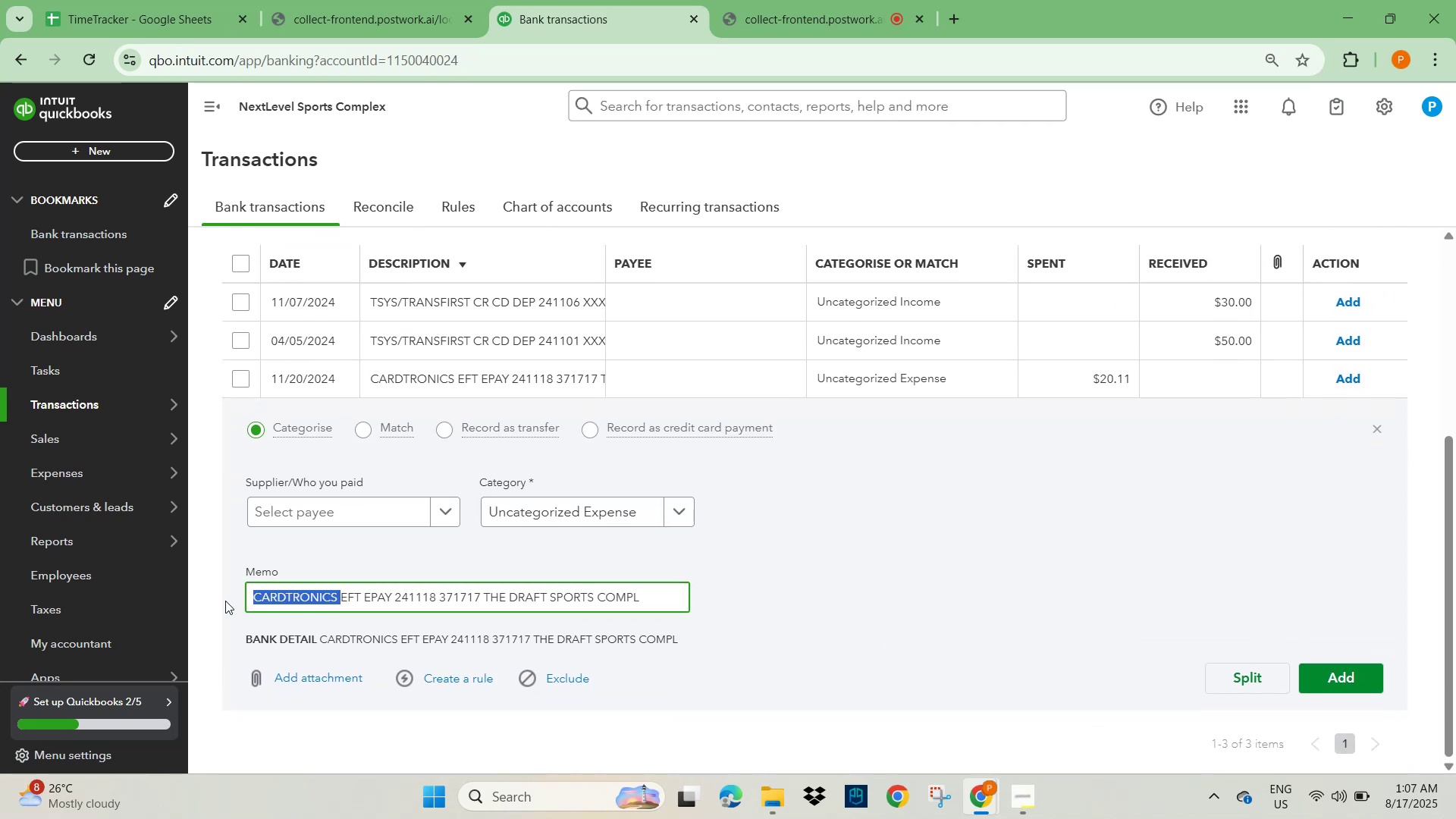 
key(Control+C)
 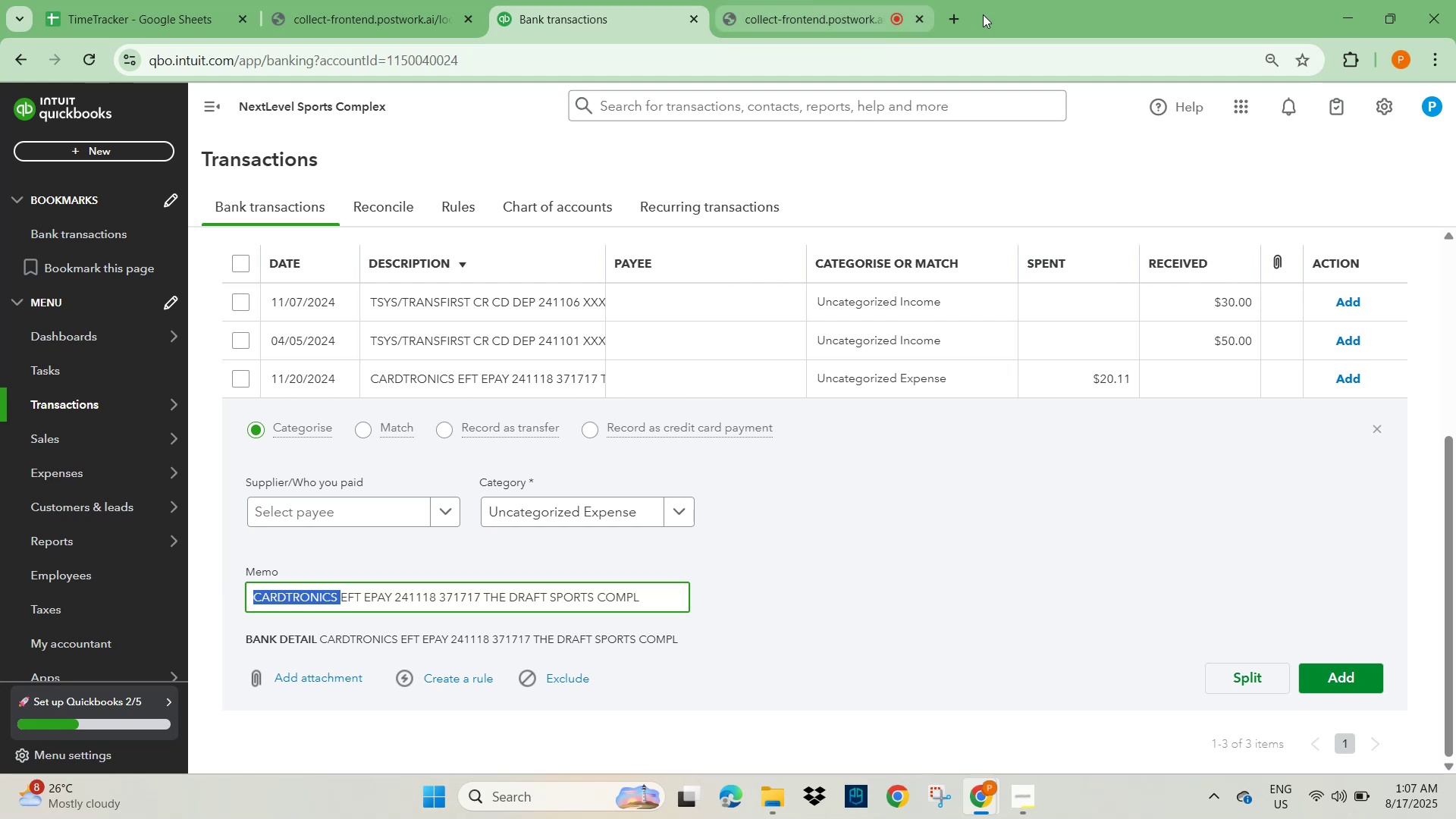 
left_click([959, 17])
 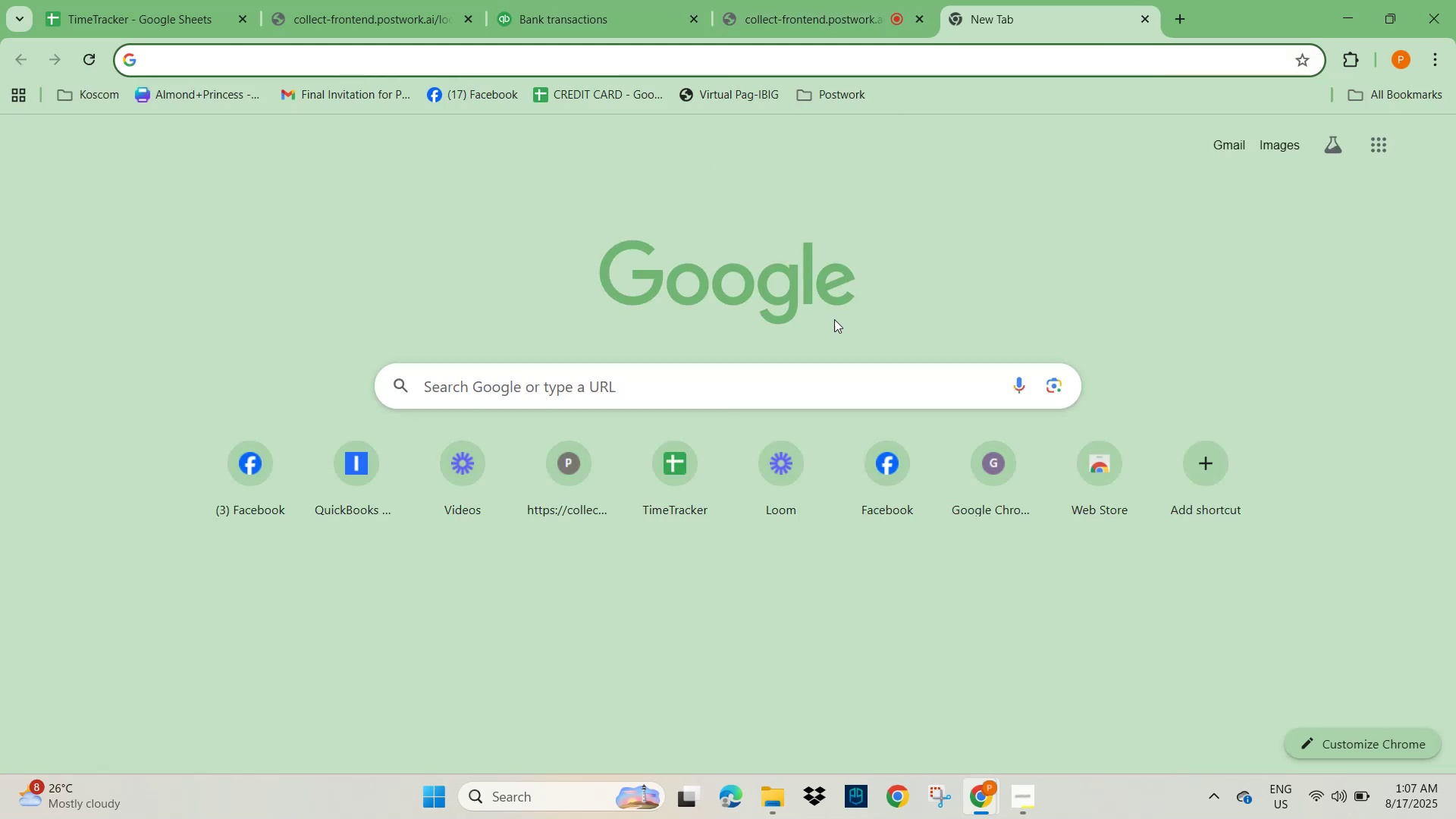 
left_click([802, 390])
 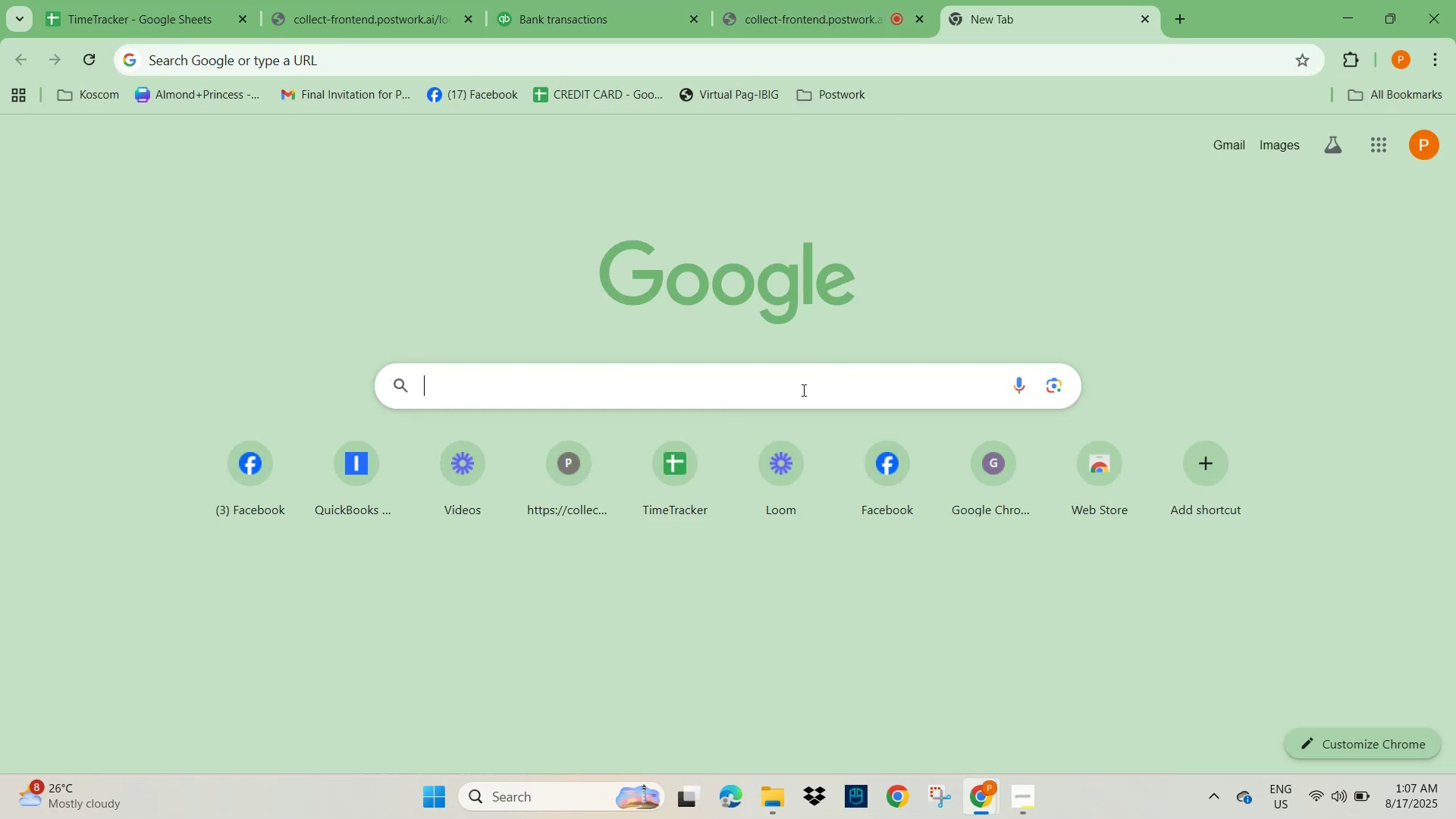 
key(Control+V)
 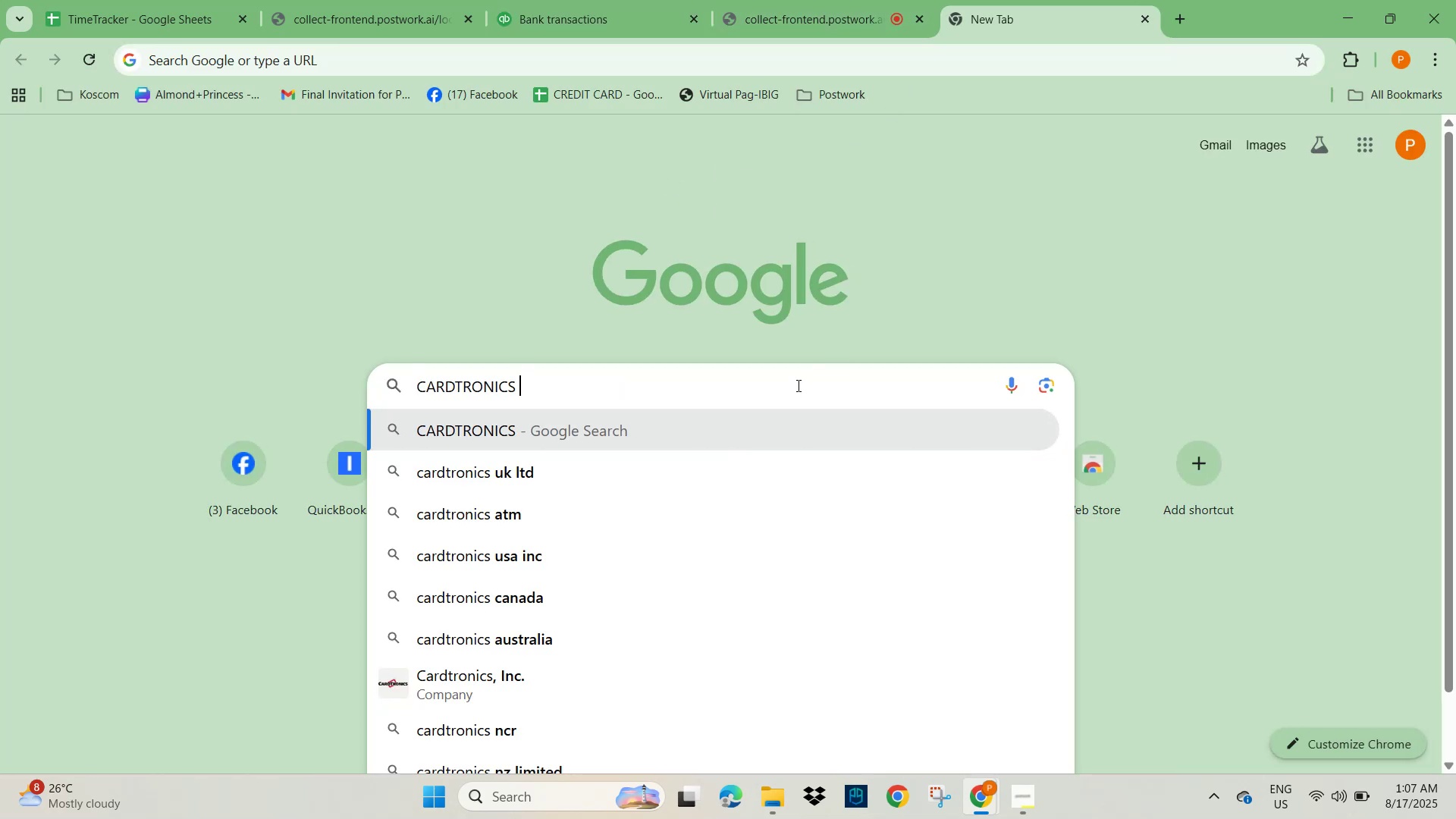 
key(NumpadEnter)
 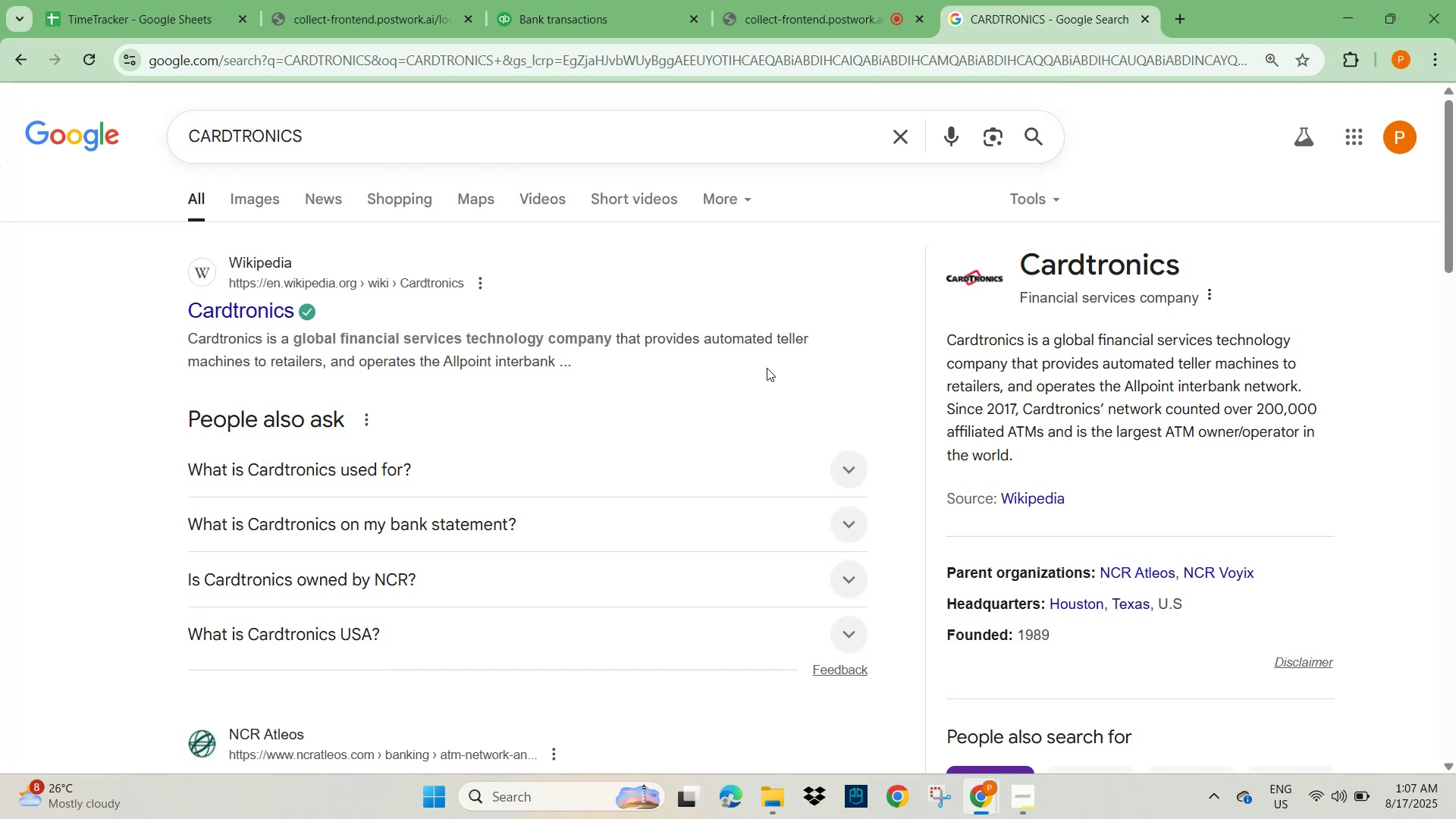 
wait(30.69)
 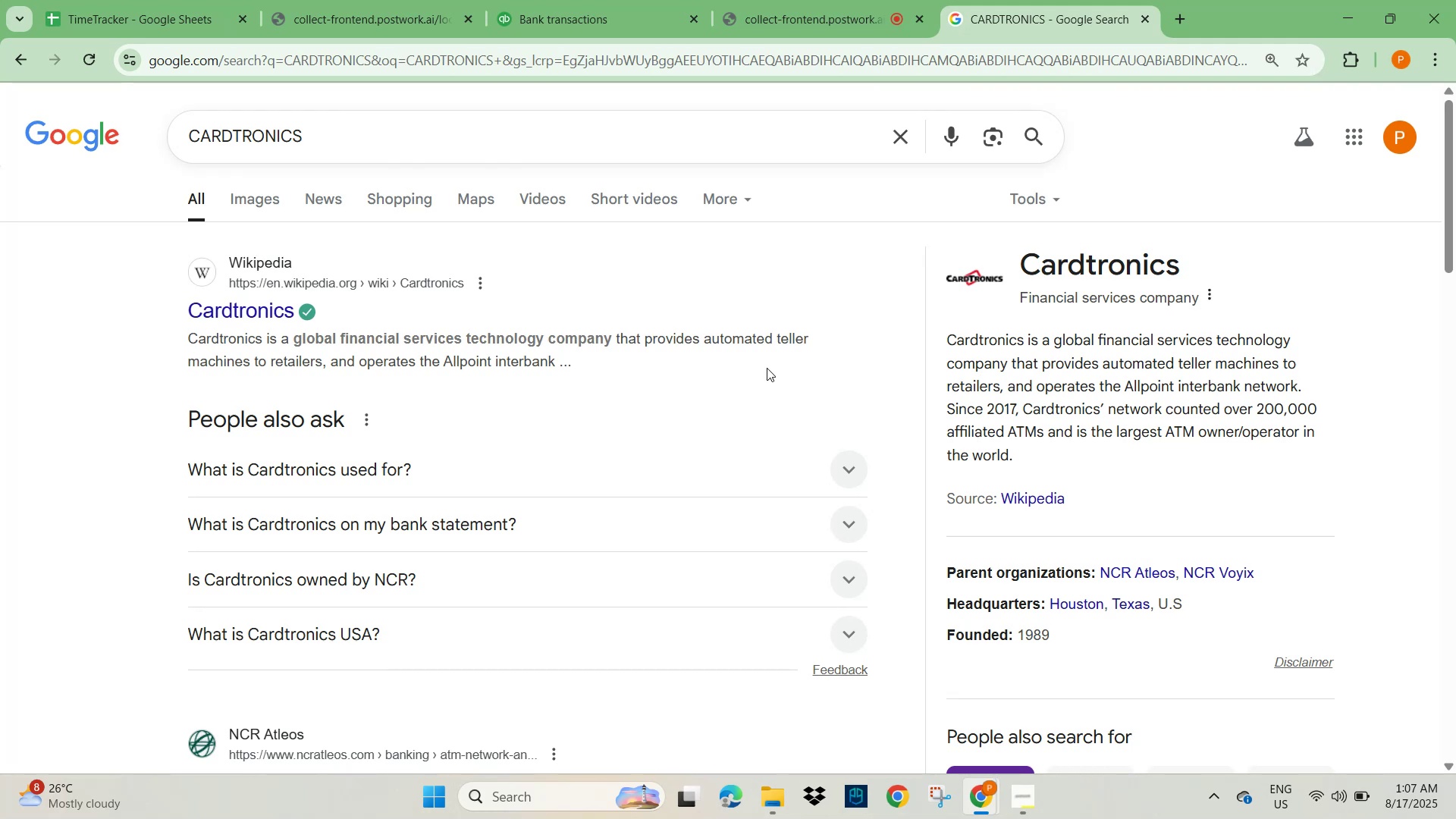 
scroll: coordinate [819, 410], scroll_direction: down, amount: 1.0
 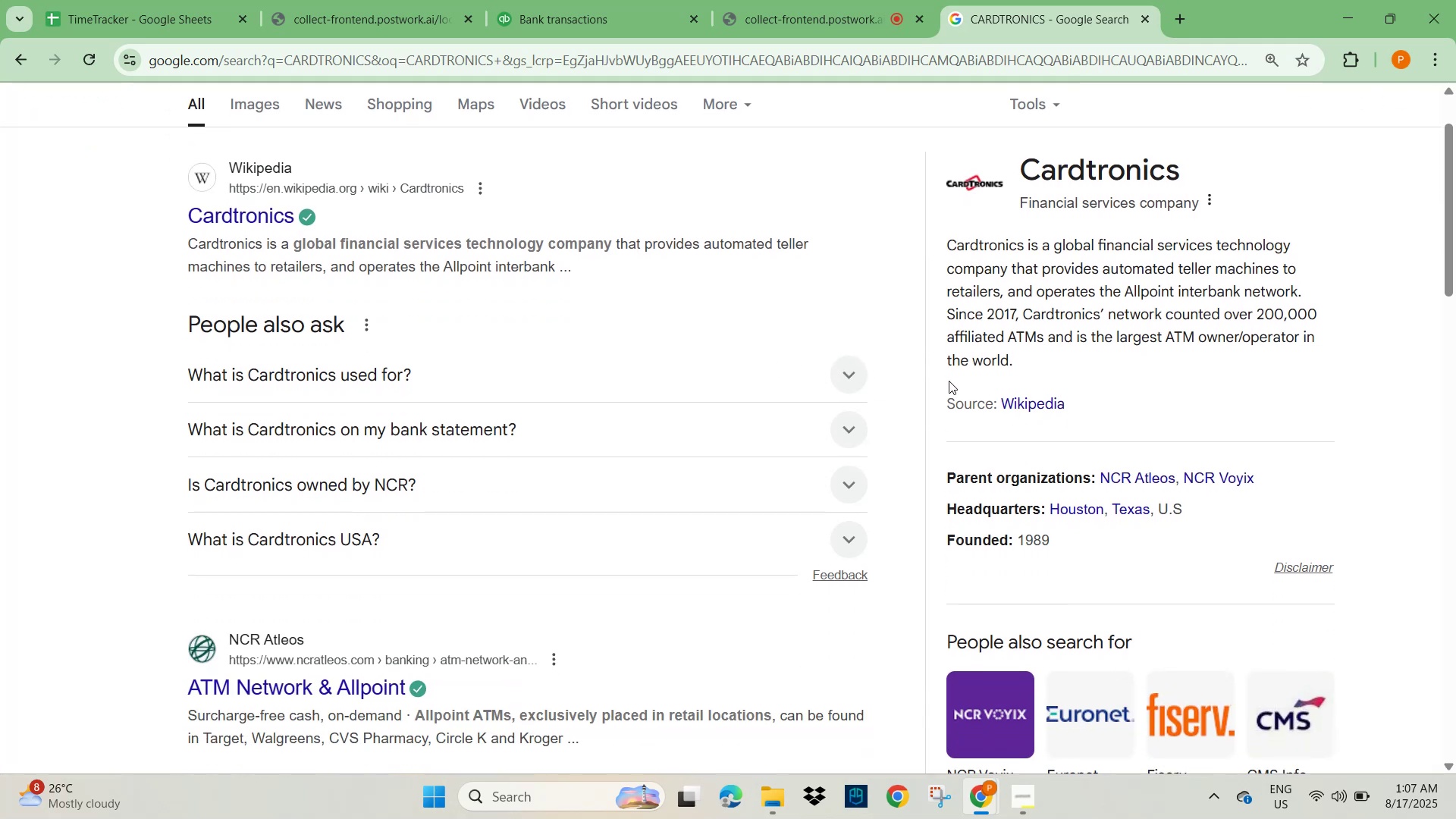 
wait(11.1)
 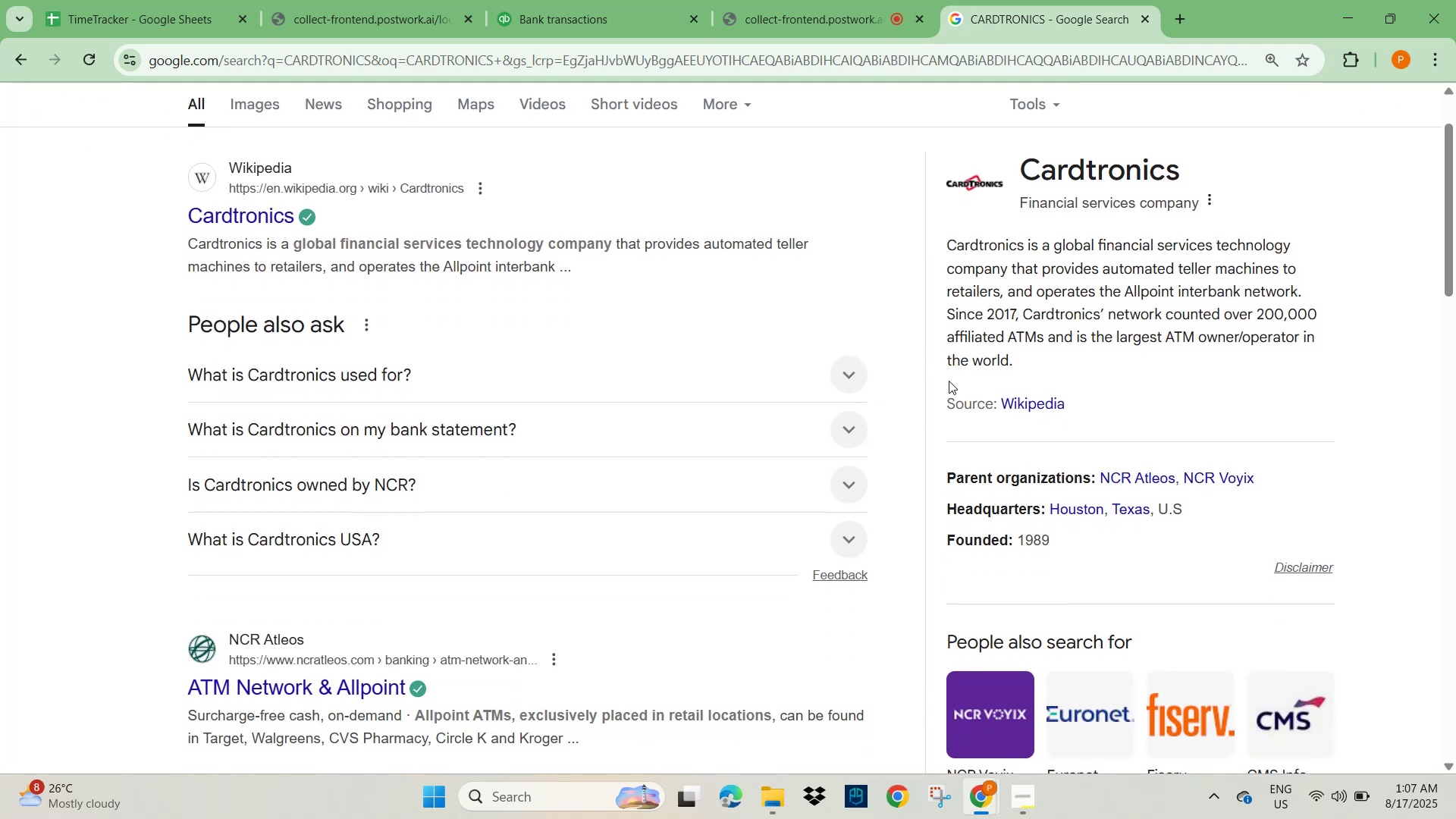 
left_click([579, 24])
 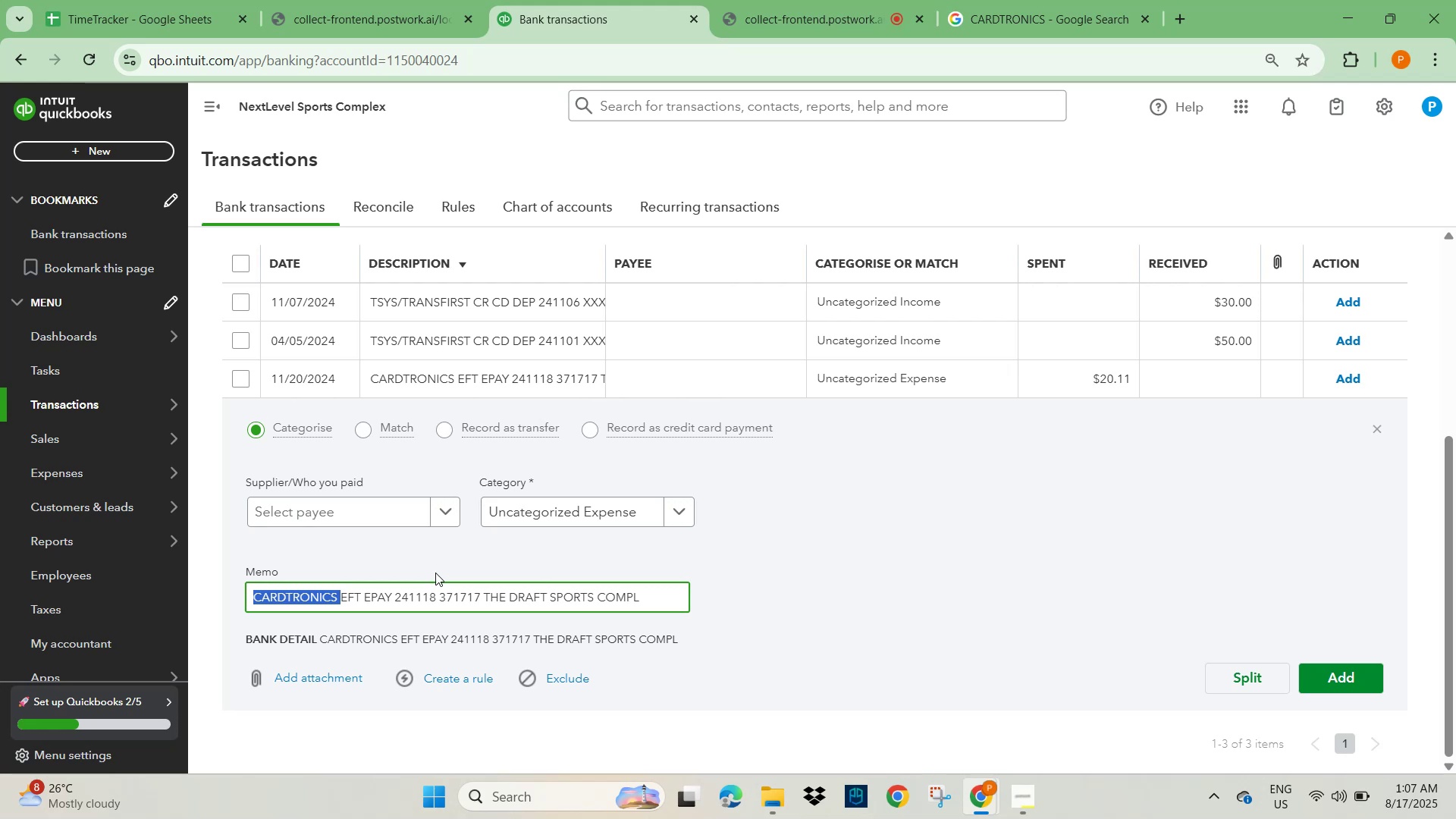 
wait(11.3)
 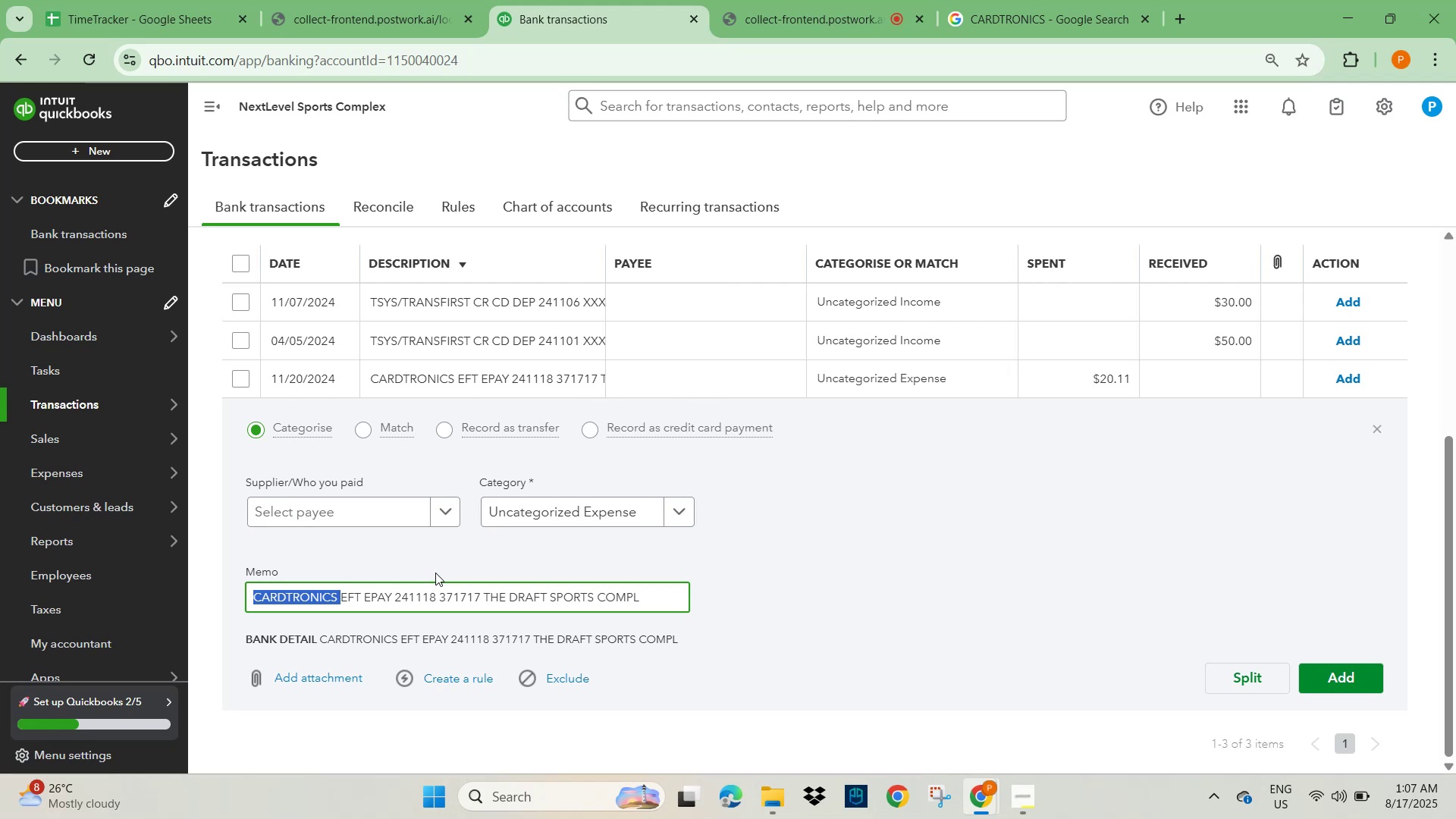 
scroll: coordinate [749, 560], scroll_direction: down, amount: 2.0
 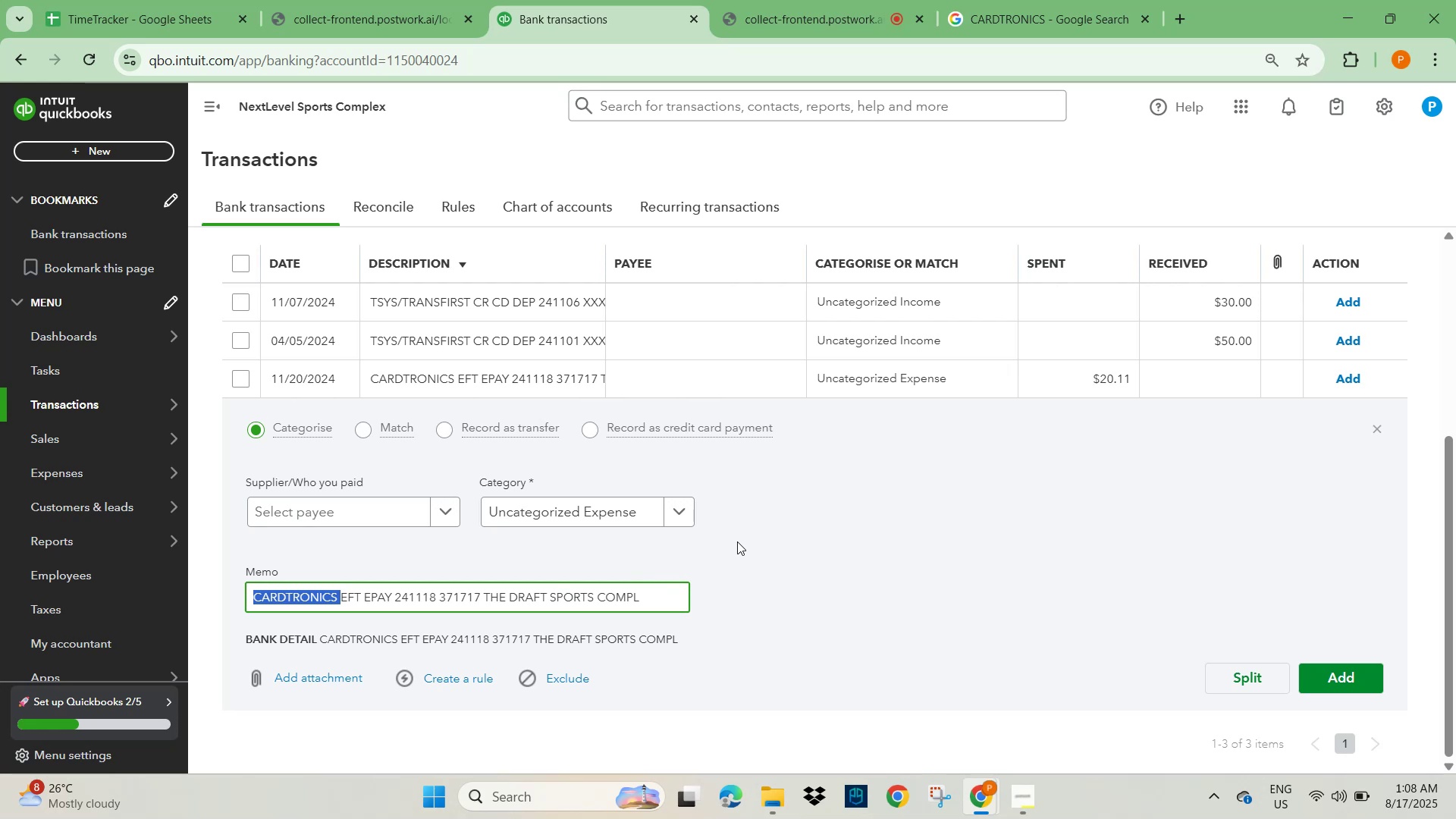 
wait(18.88)
 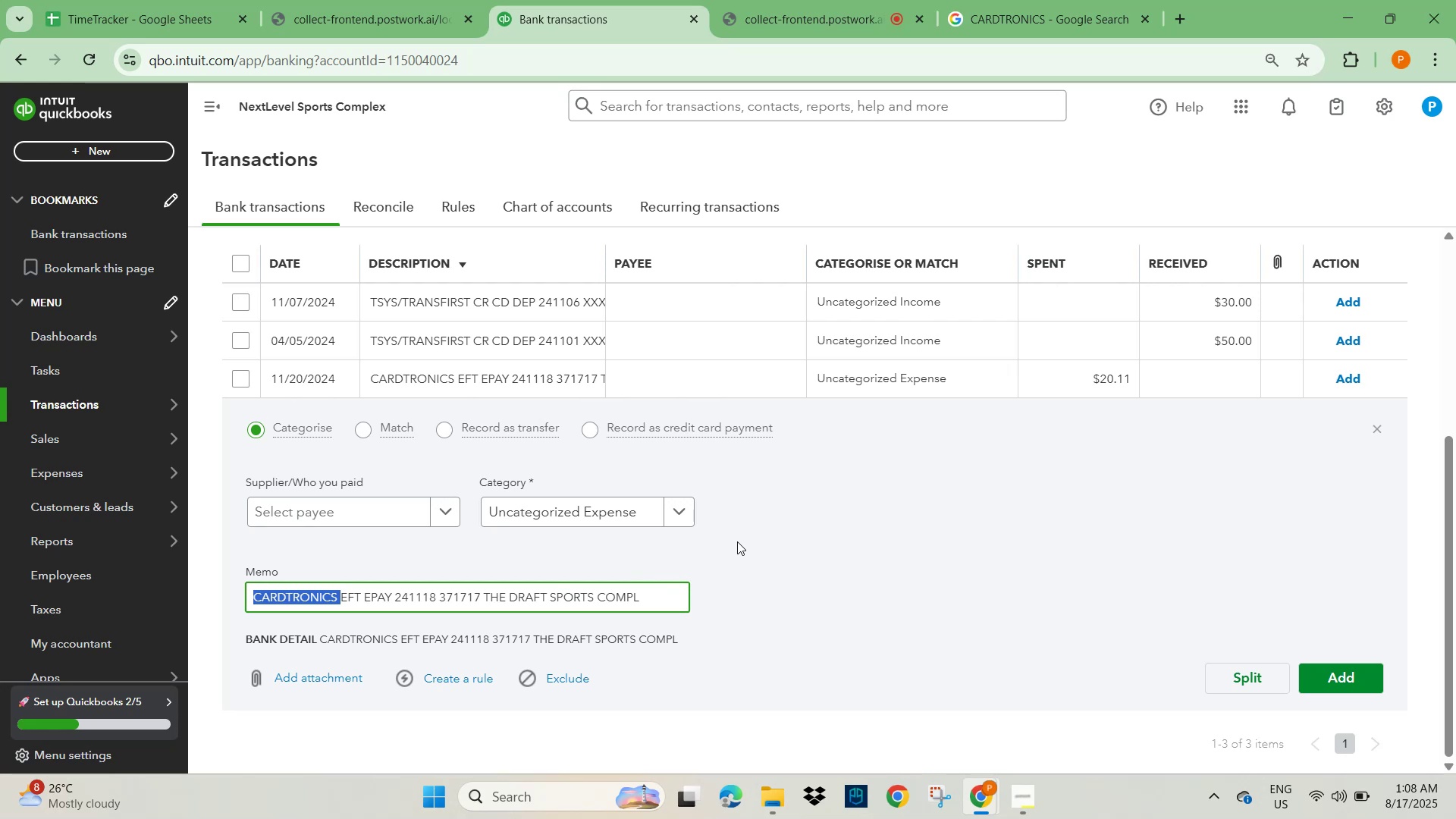 
left_click([327, 506])
 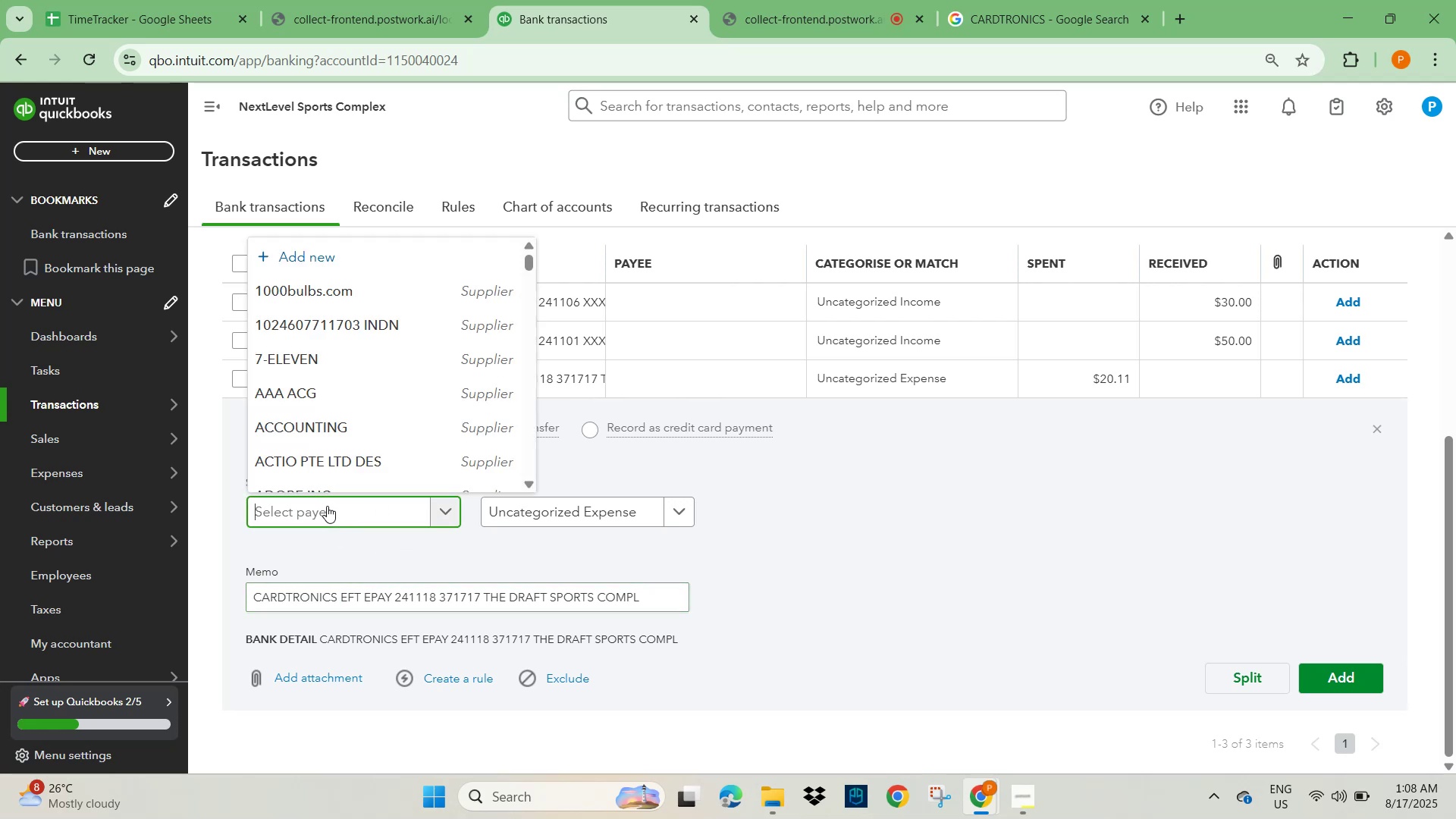 
key(Control+V)
 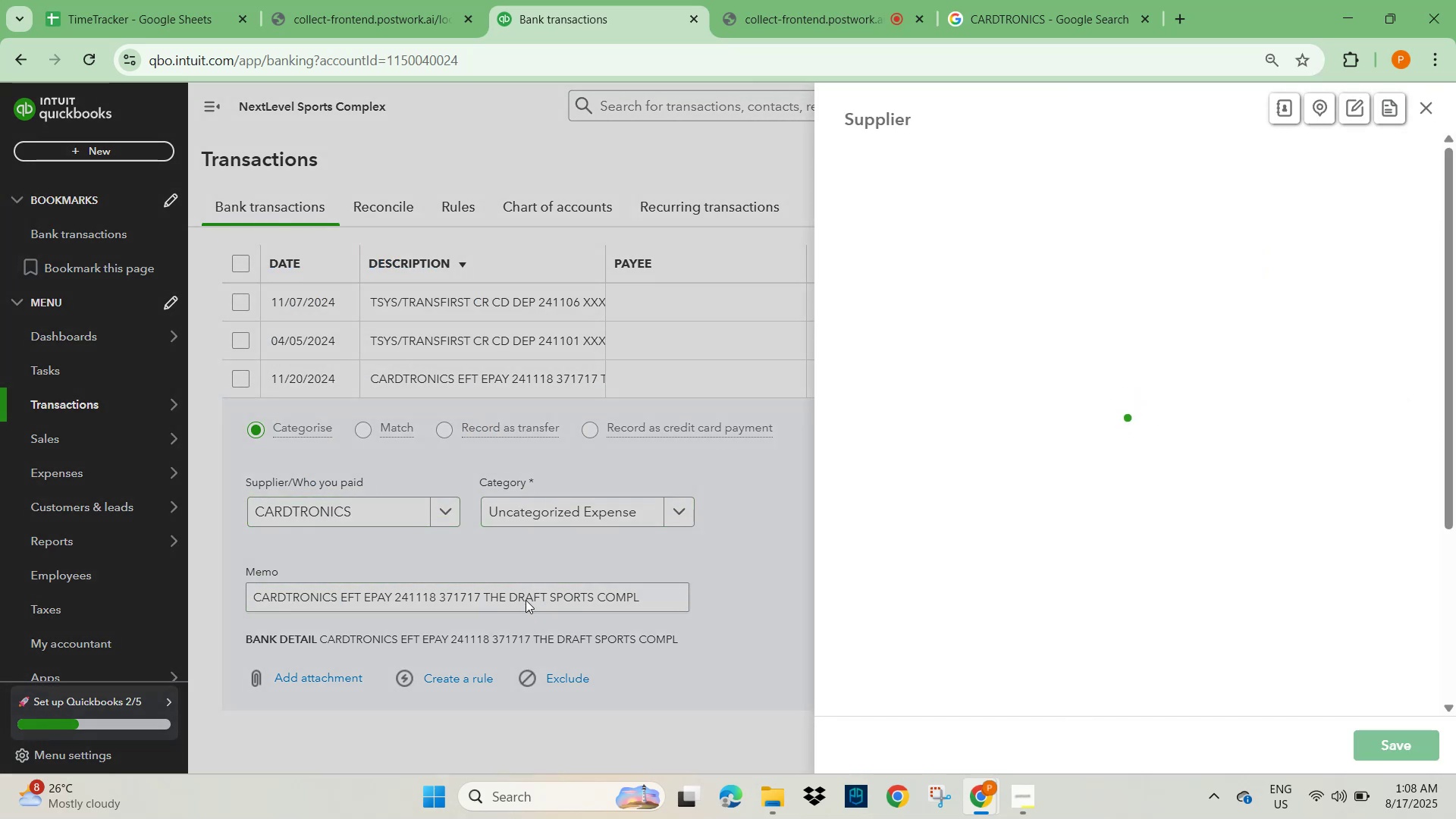 
wait(8.87)
 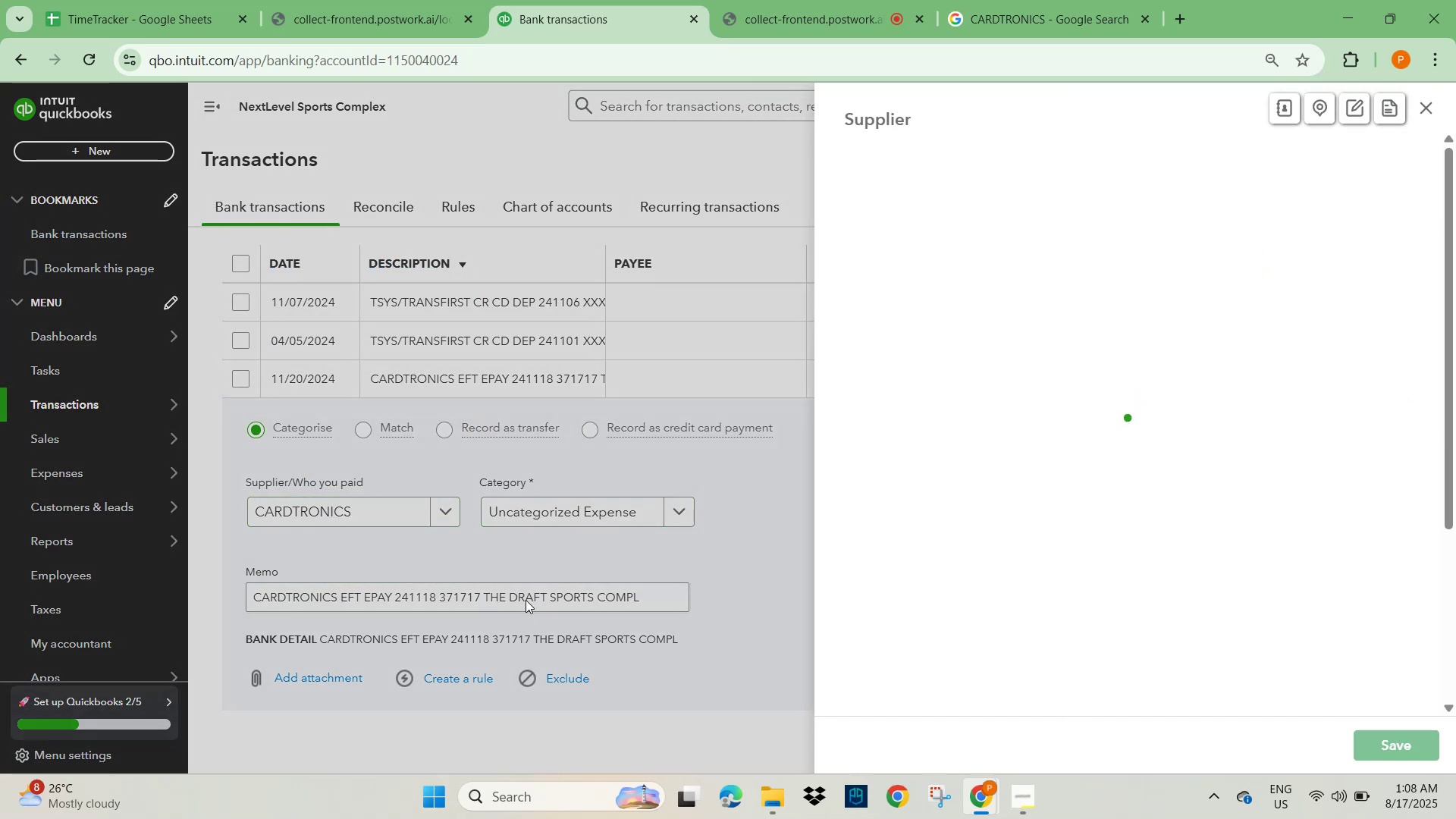 
left_click([554, 507])
 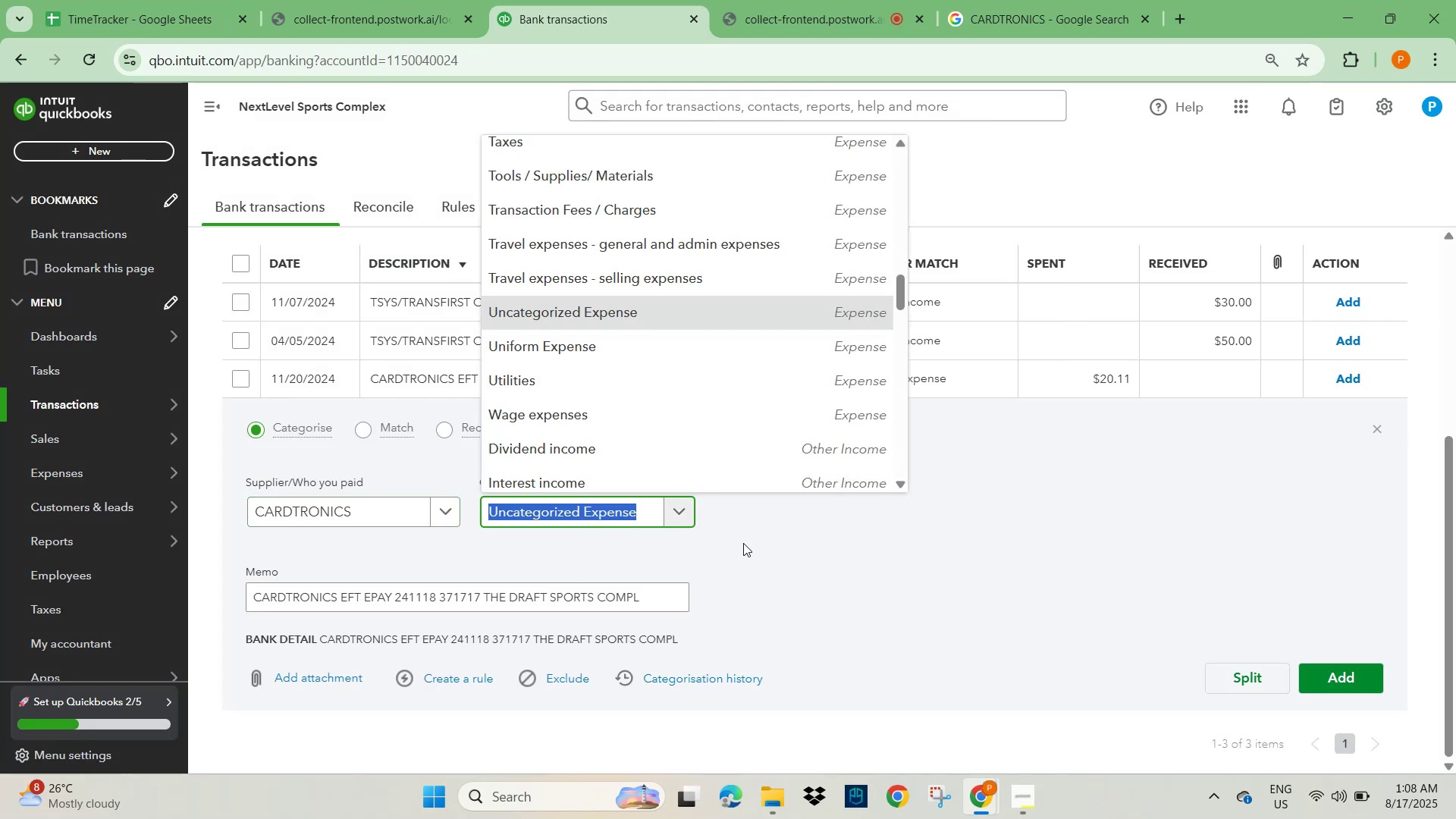 
left_click([743, 543])
 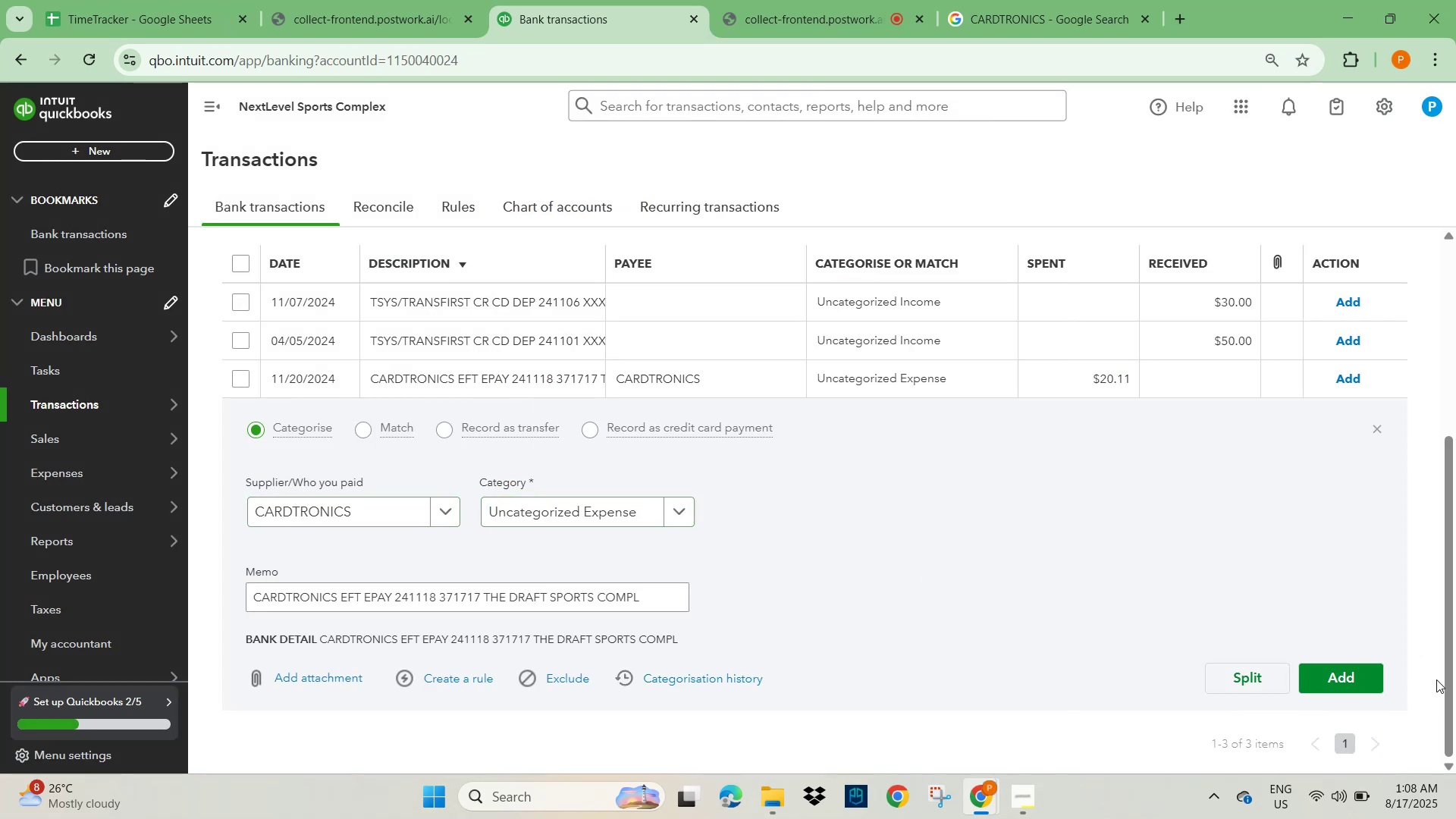 
left_click([1329, 676])
 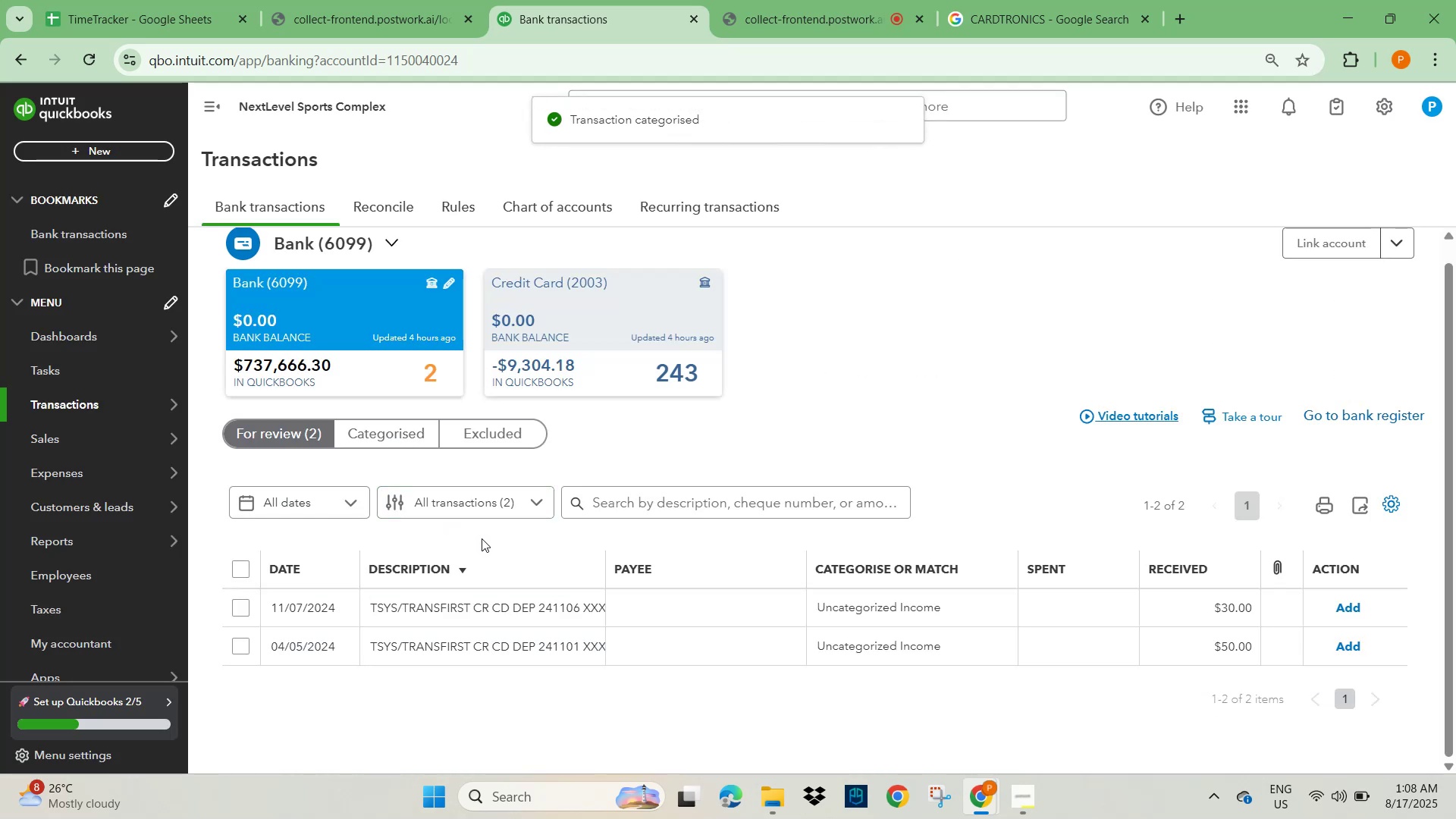 
wait(5.55)
 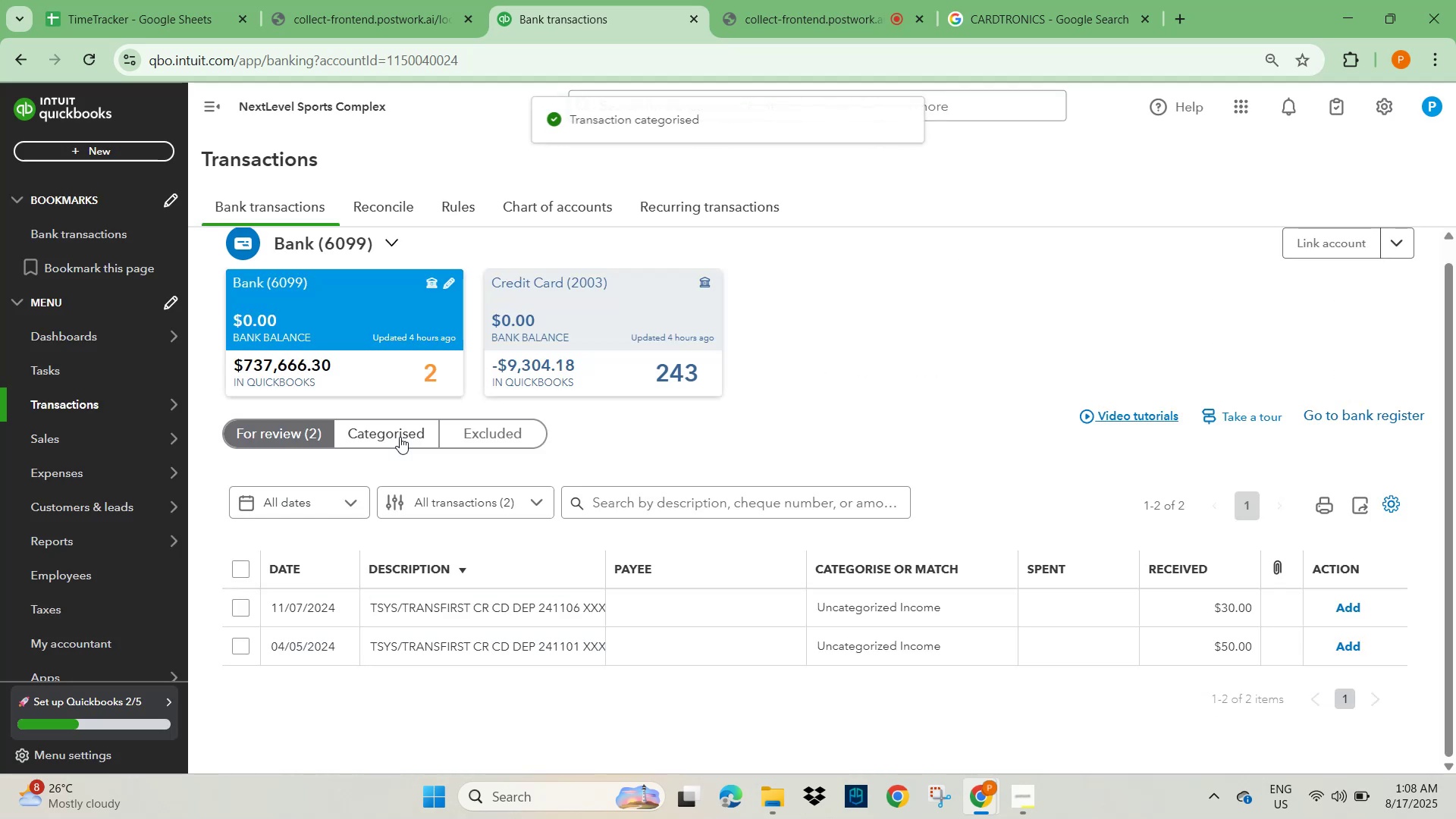 
left_click([475, 616])
 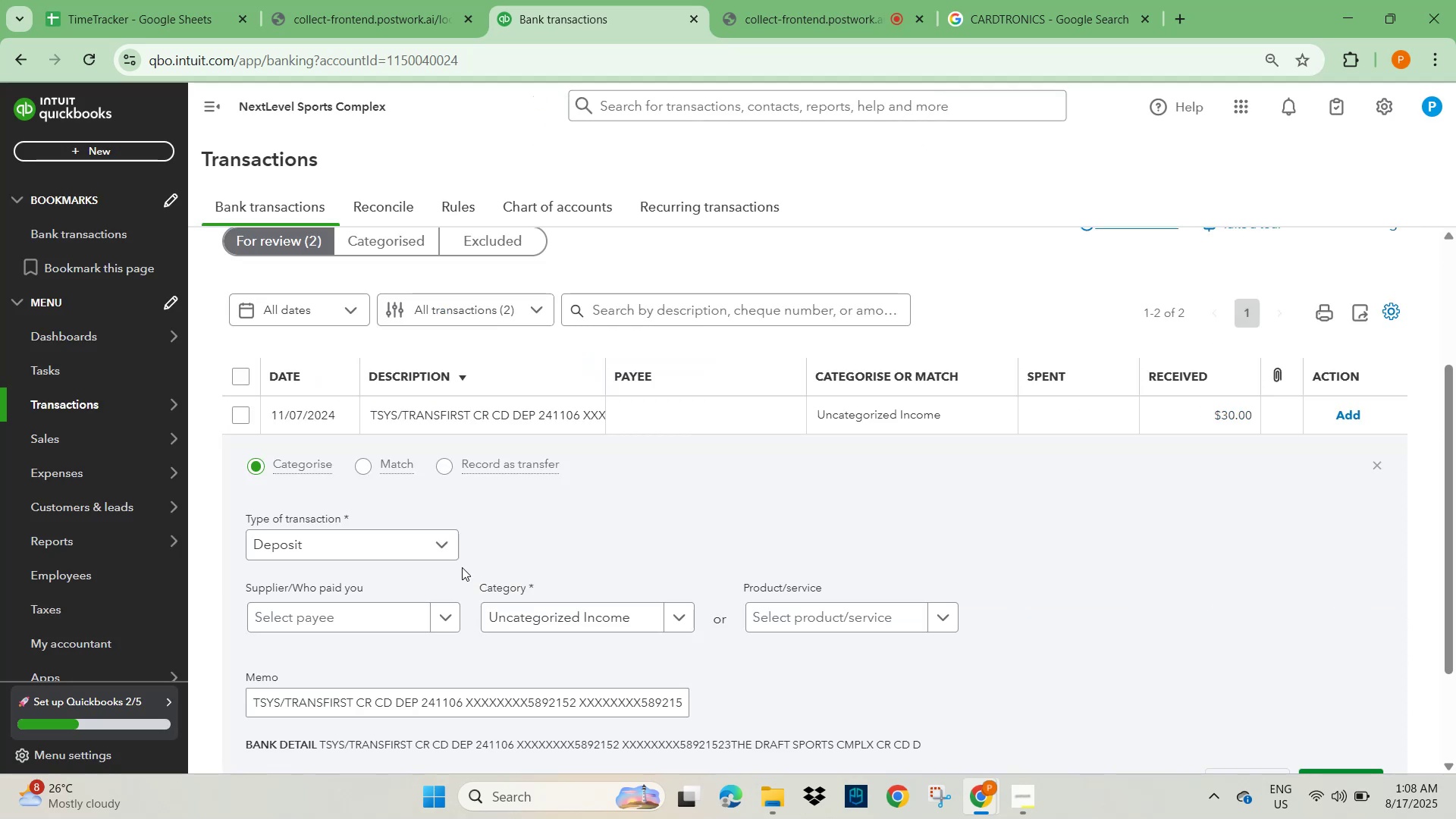 
scroll: coordinate [404, 621], scroll_direction: down, amount: 2.0
 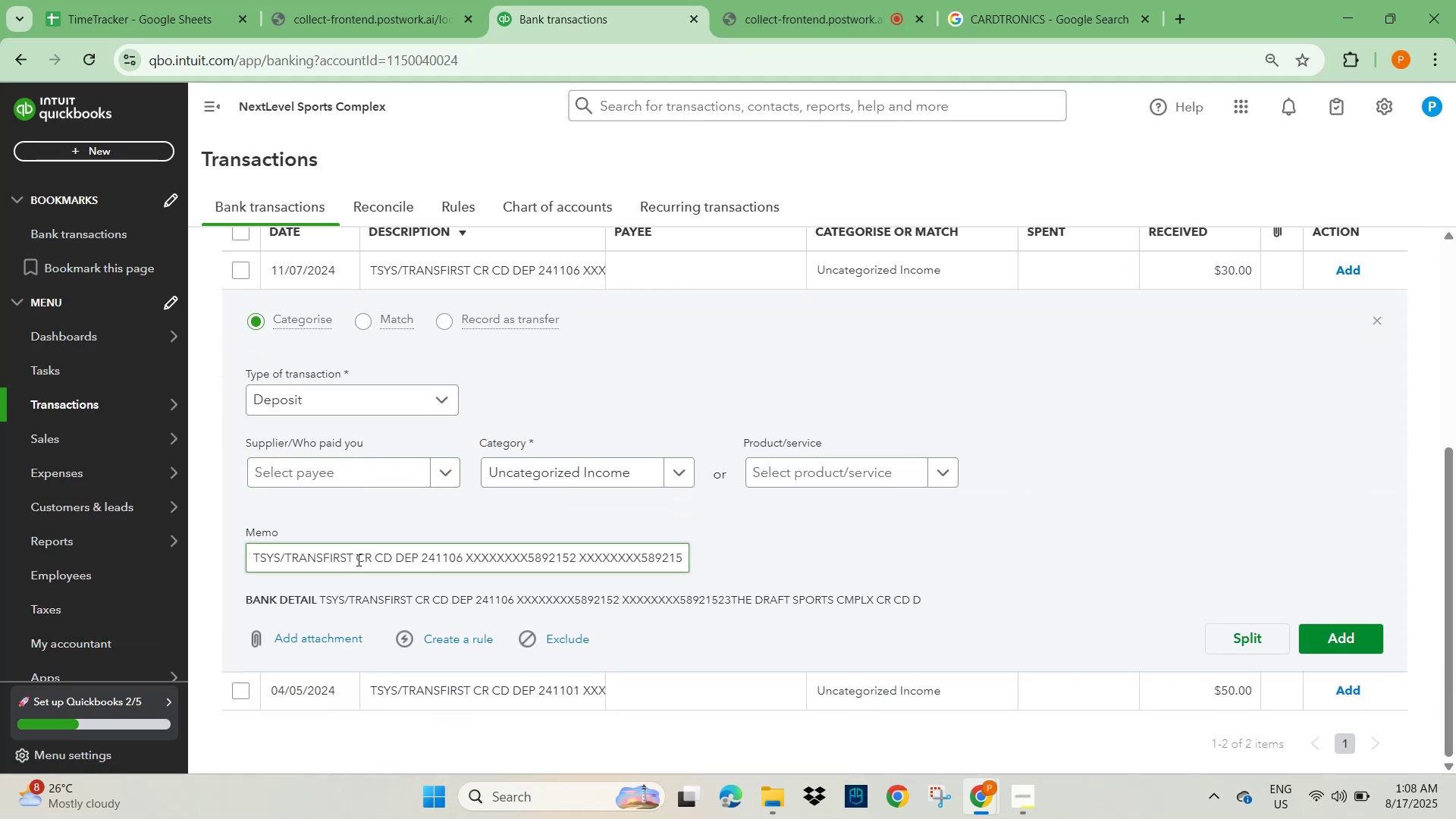 
left_click_drag(start_coordinate=[354, 561], to_coordinate=[392, 564])
 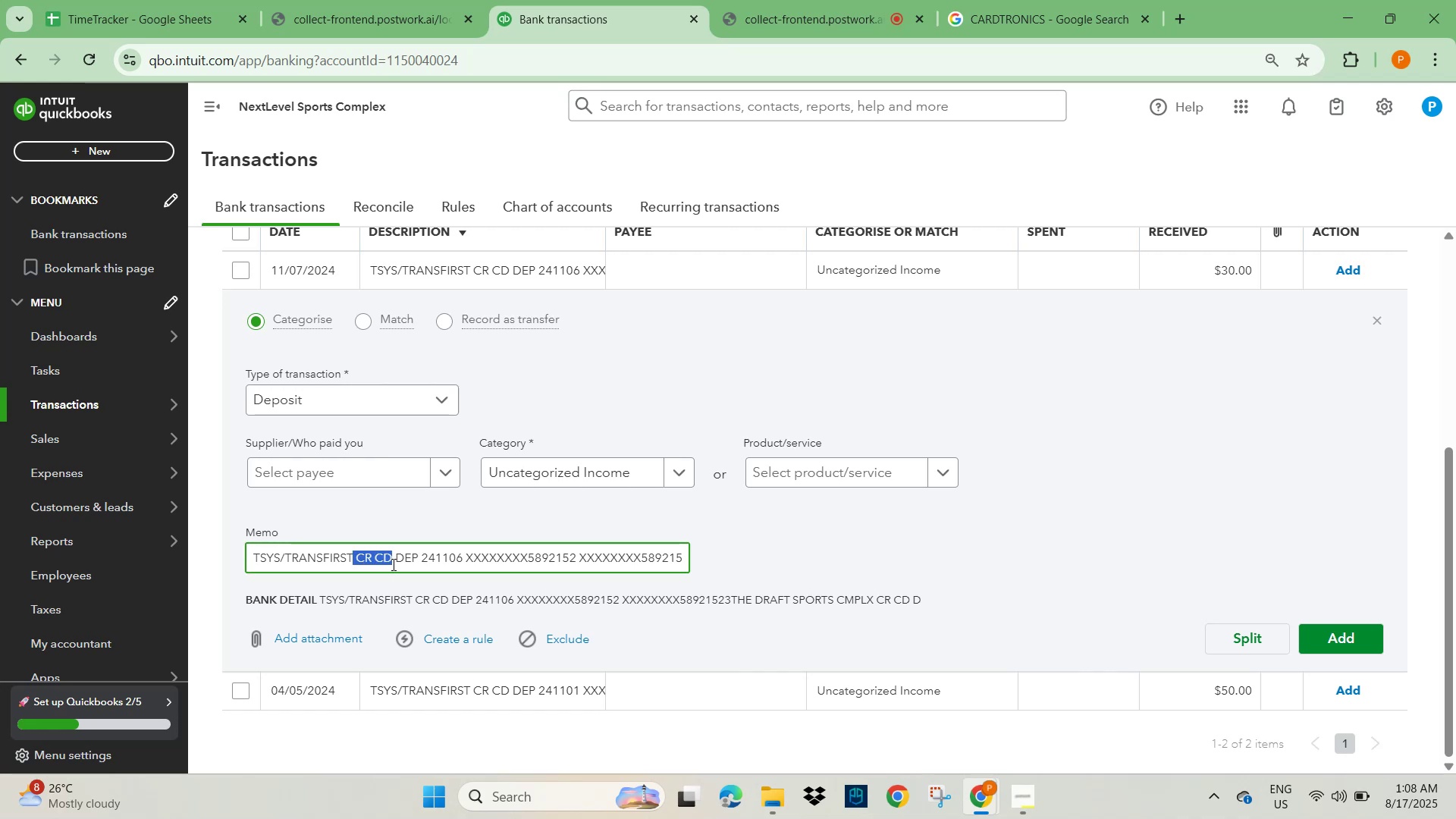 
left_click([265, 560])
 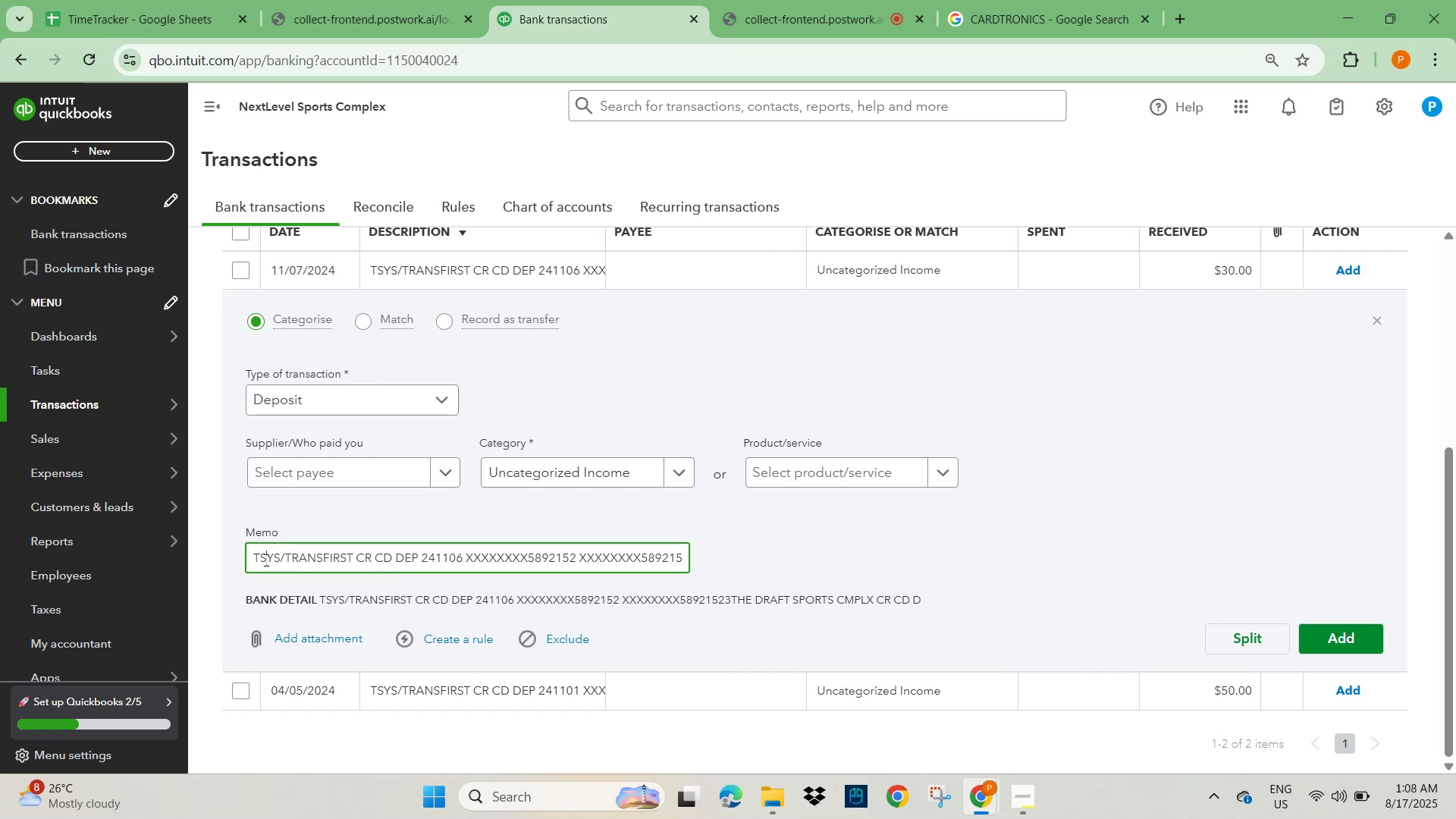 
key(Control+A)
 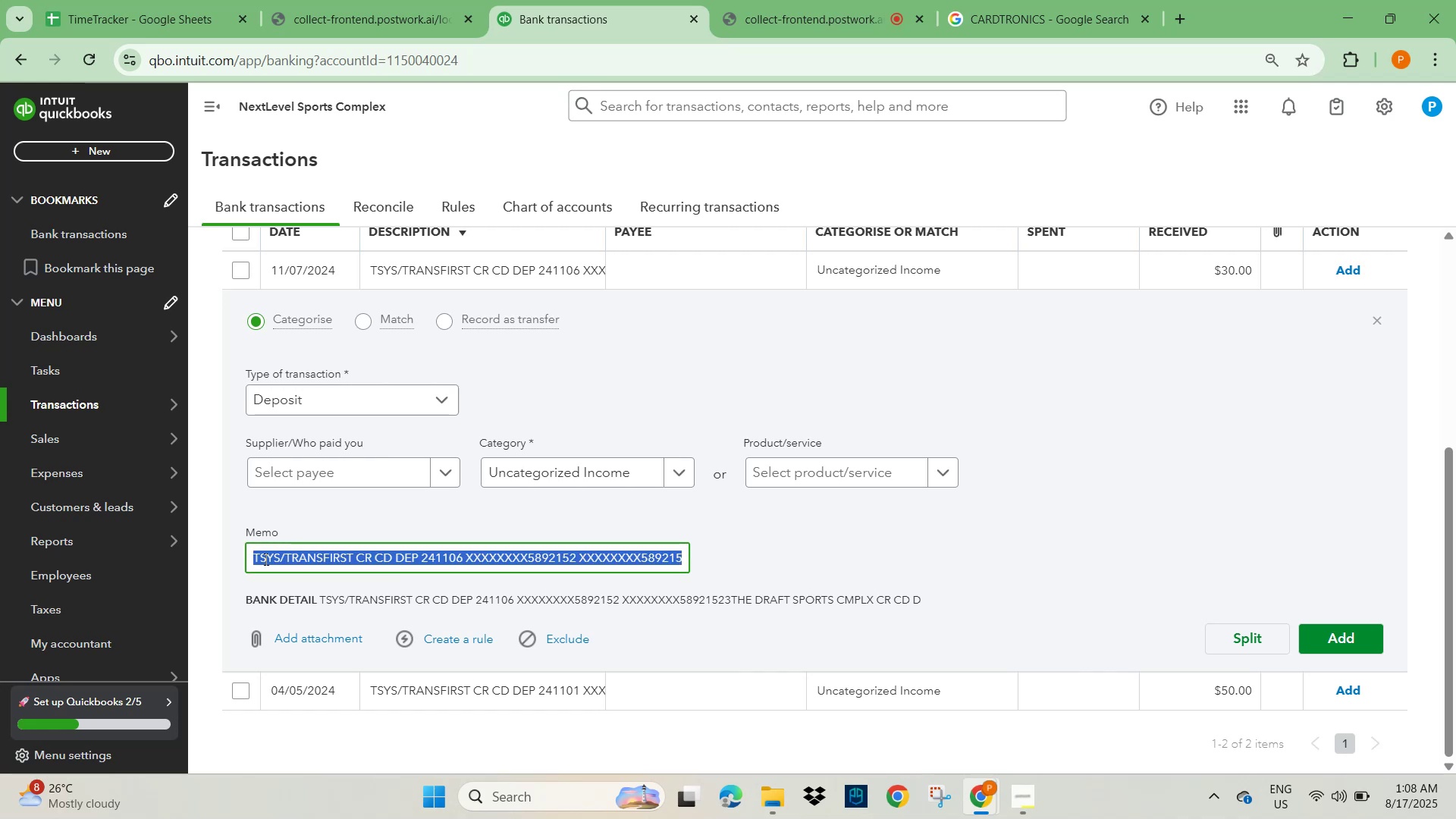 
key(Control+C)
 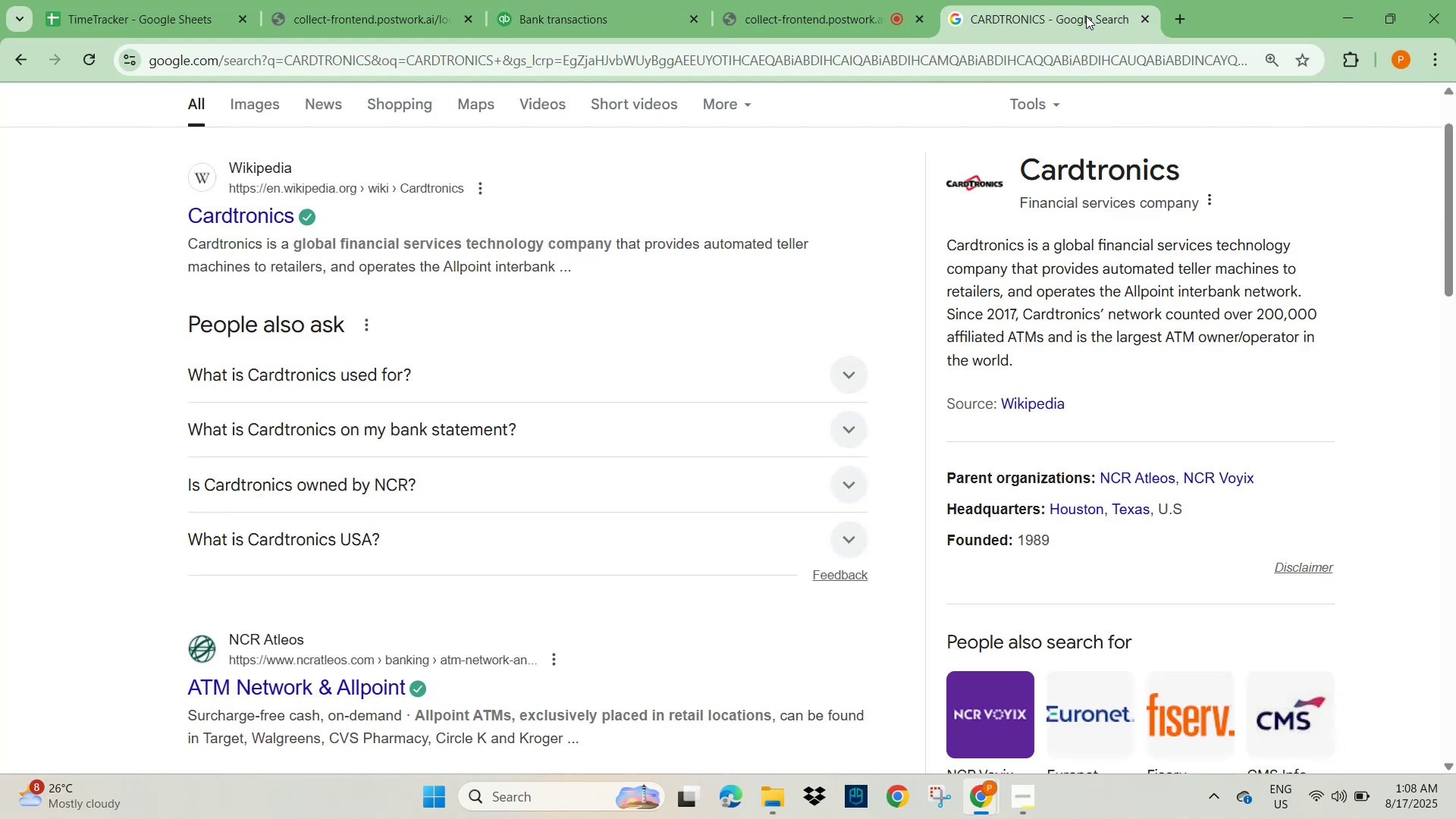 
scroll: coordinate [846, 185], scroll_direction: up, amount: 4.0
 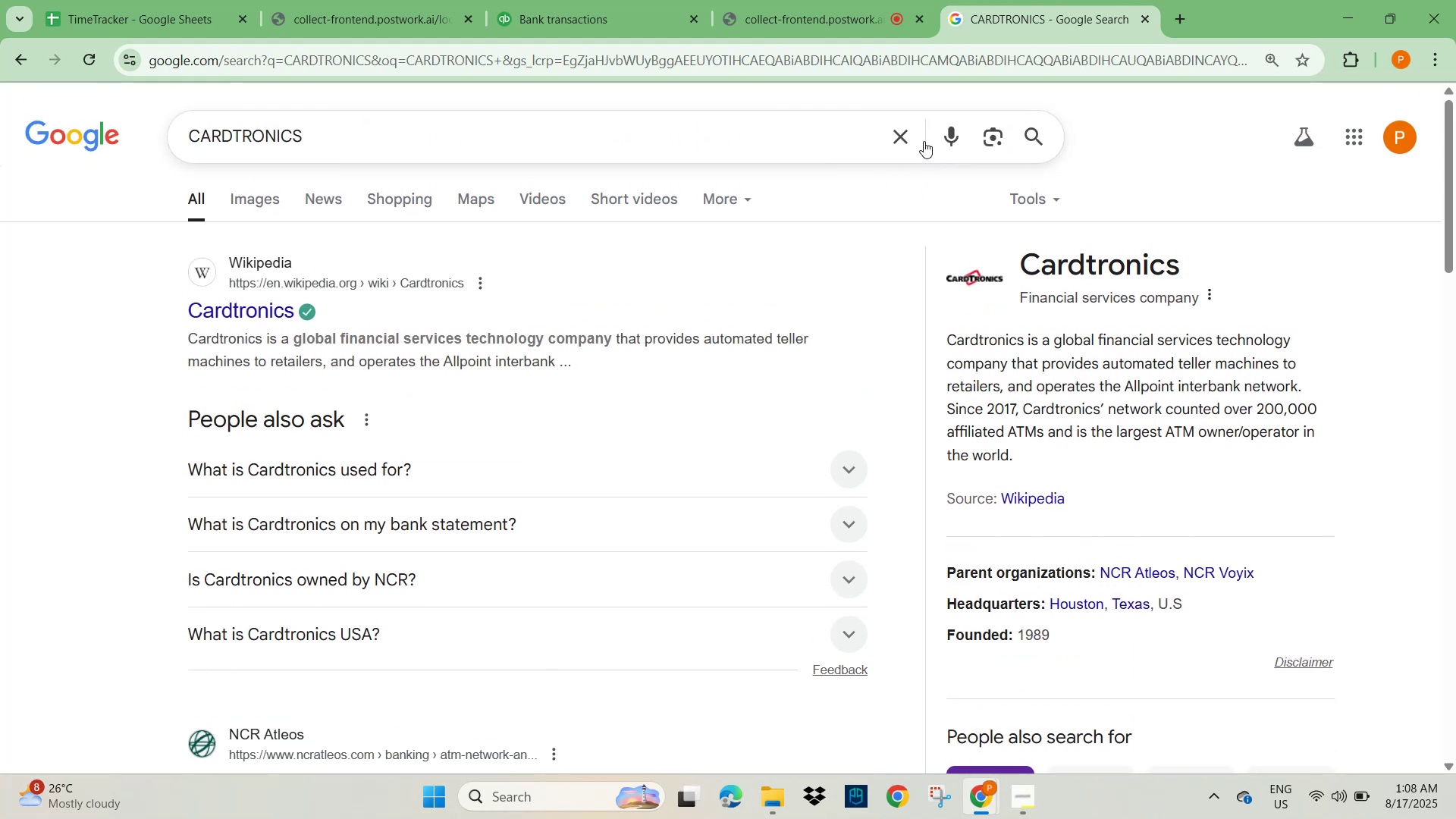 
key(Control+V)
 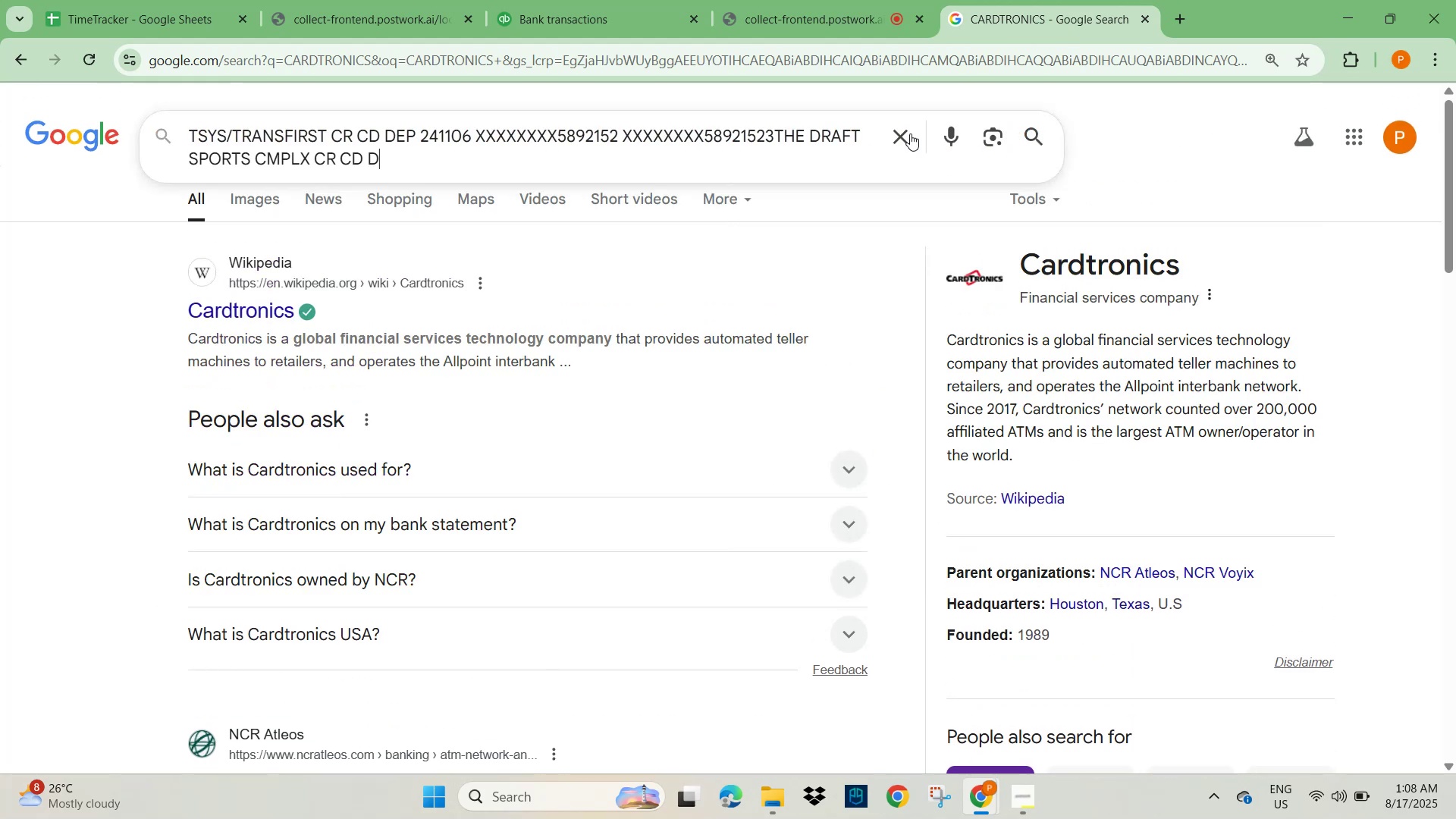 
key(NumpadEnter)
 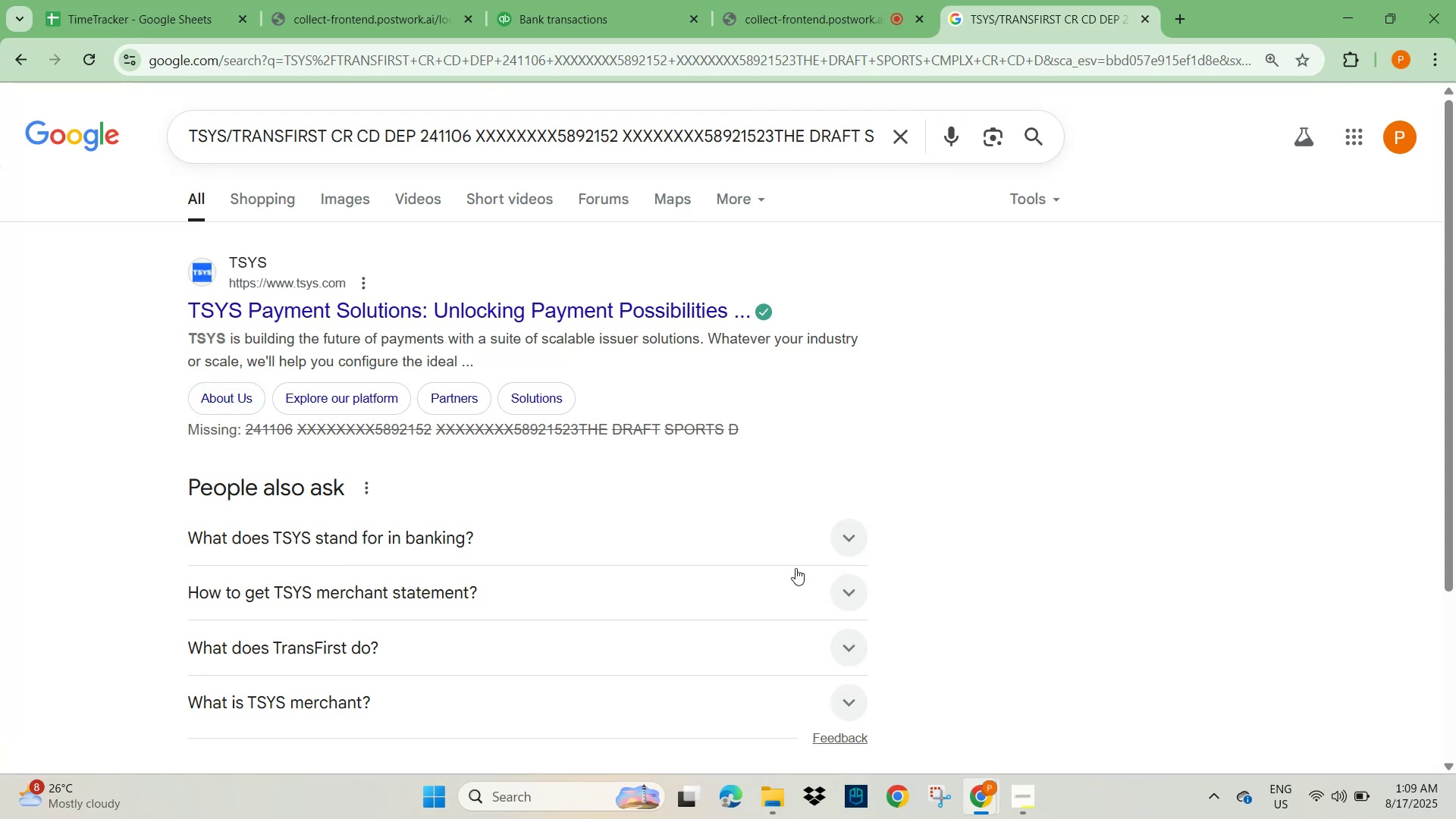 
wait(13.56)
 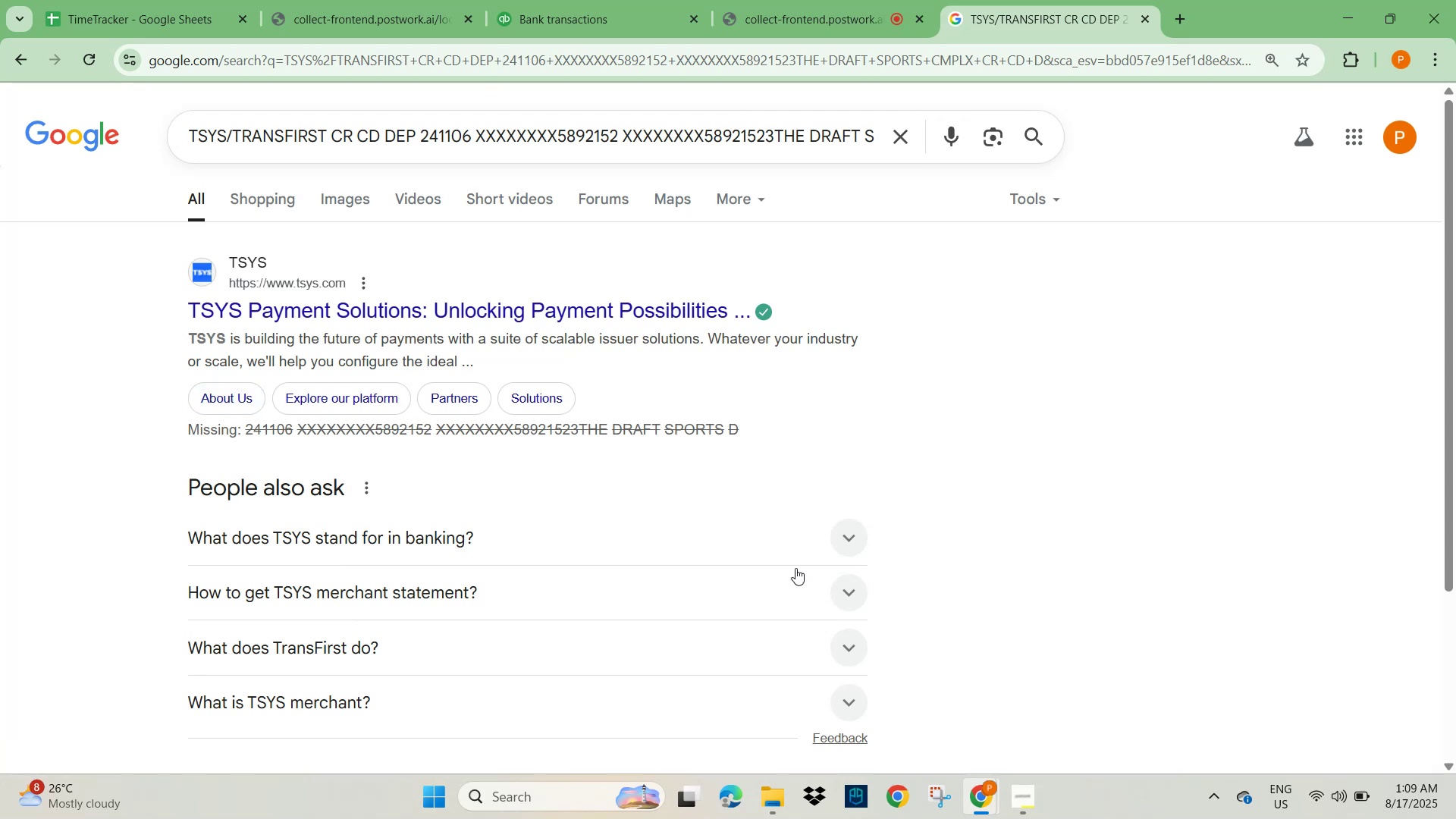 
left_click([843, 535])
 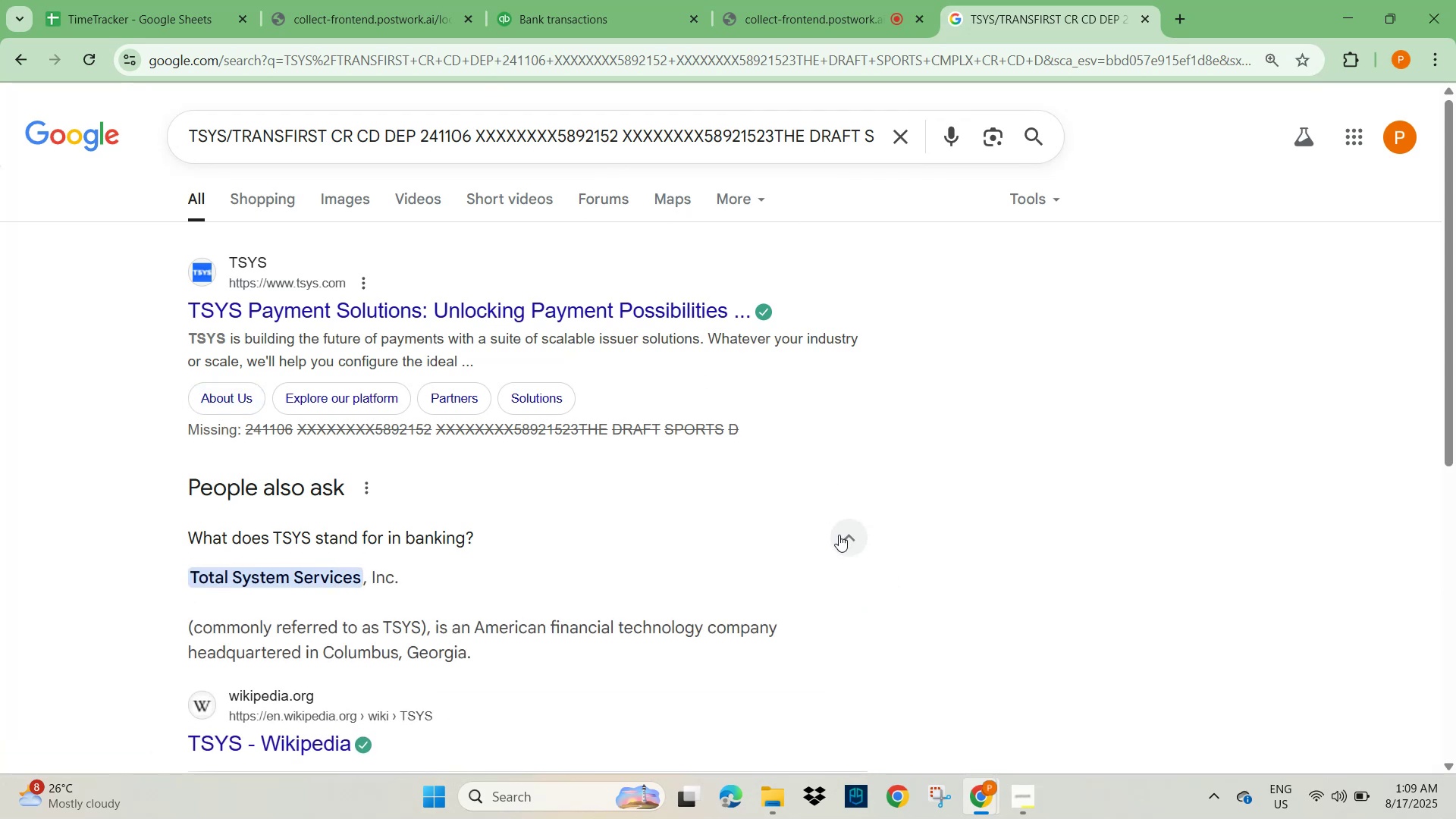 
scroll: coordinate [474, 543], scroll_direction: down, amount: 2.0
 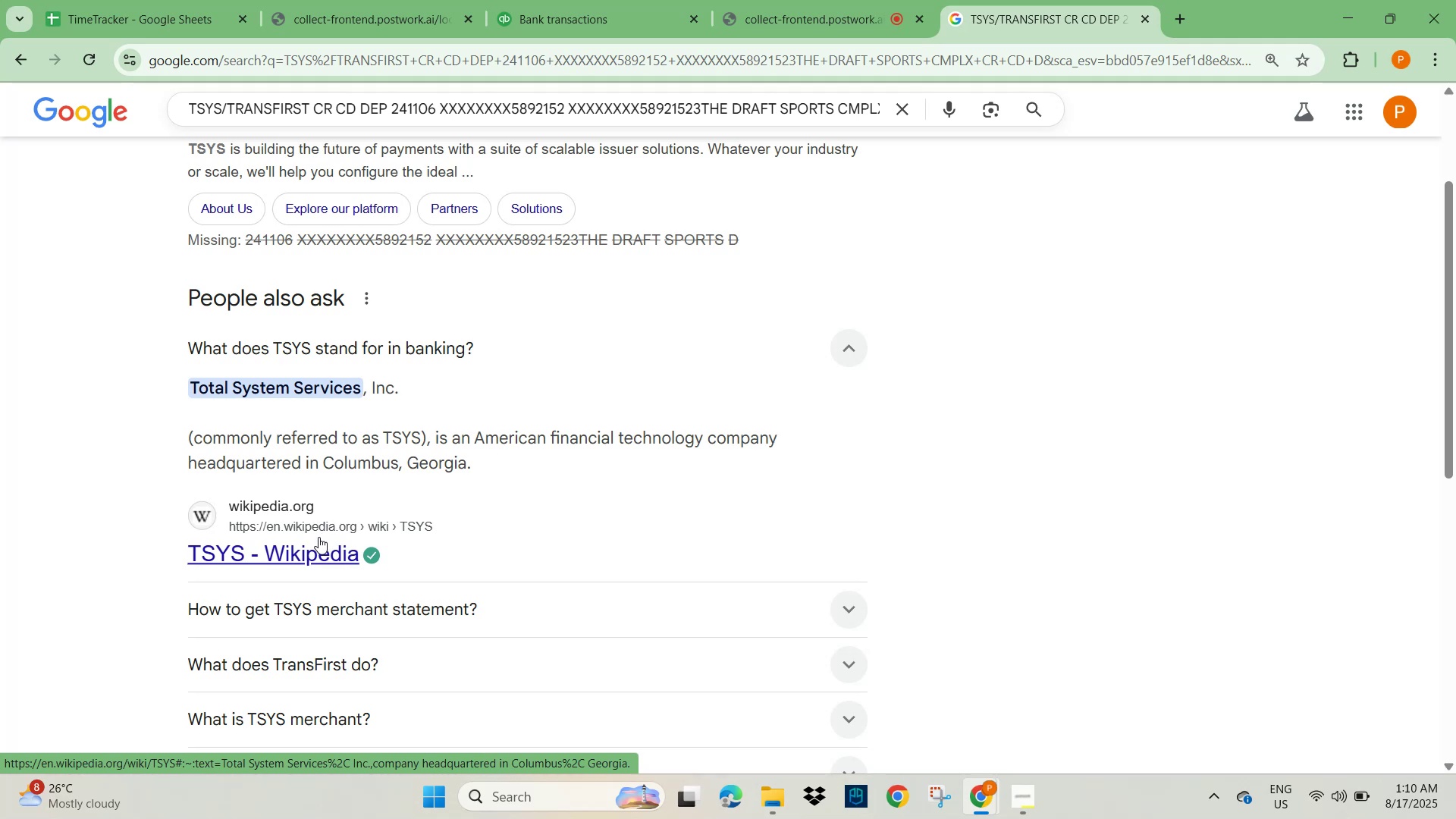 
wait(65.46)
 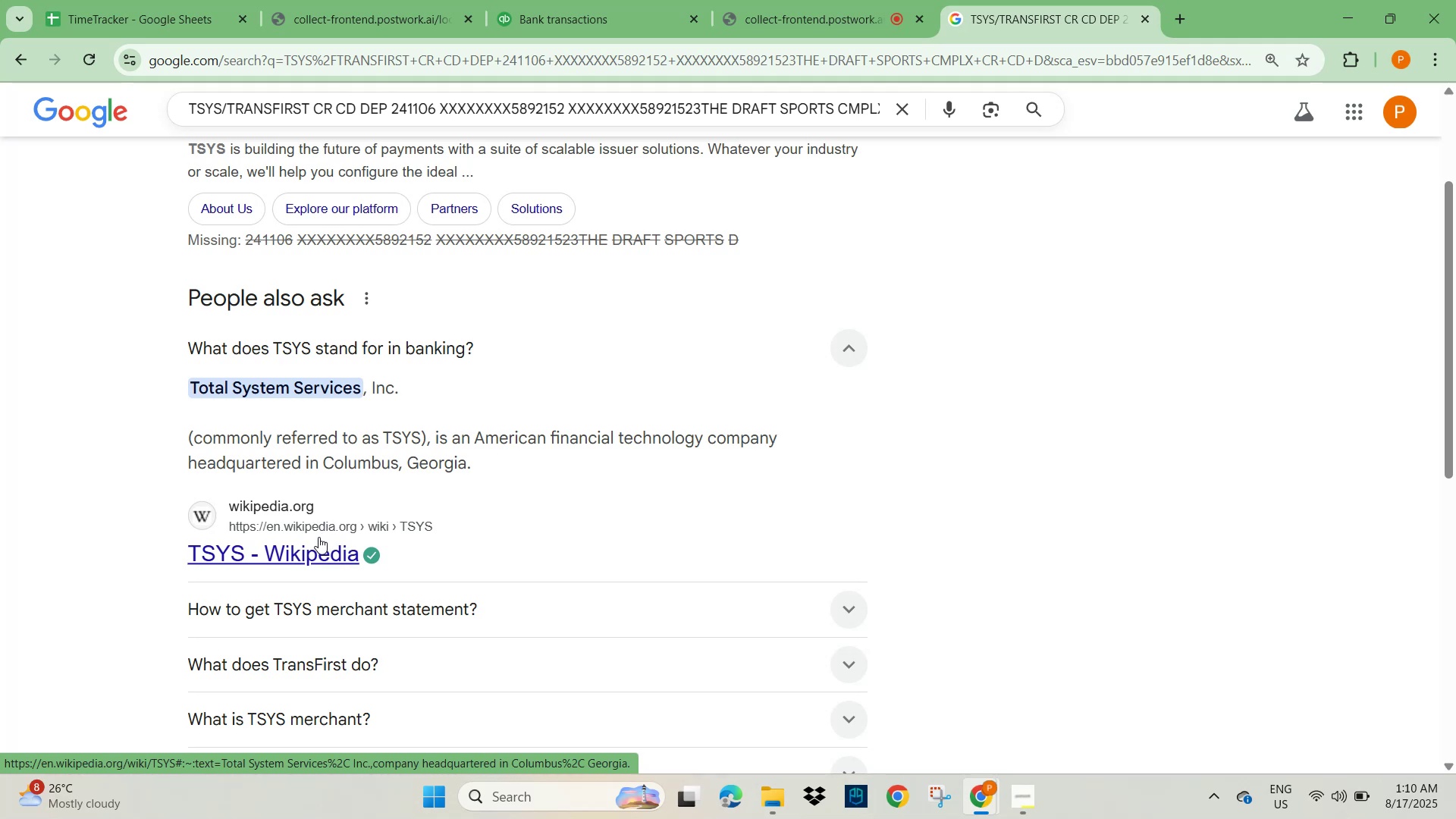 
left_click([552, 29])
 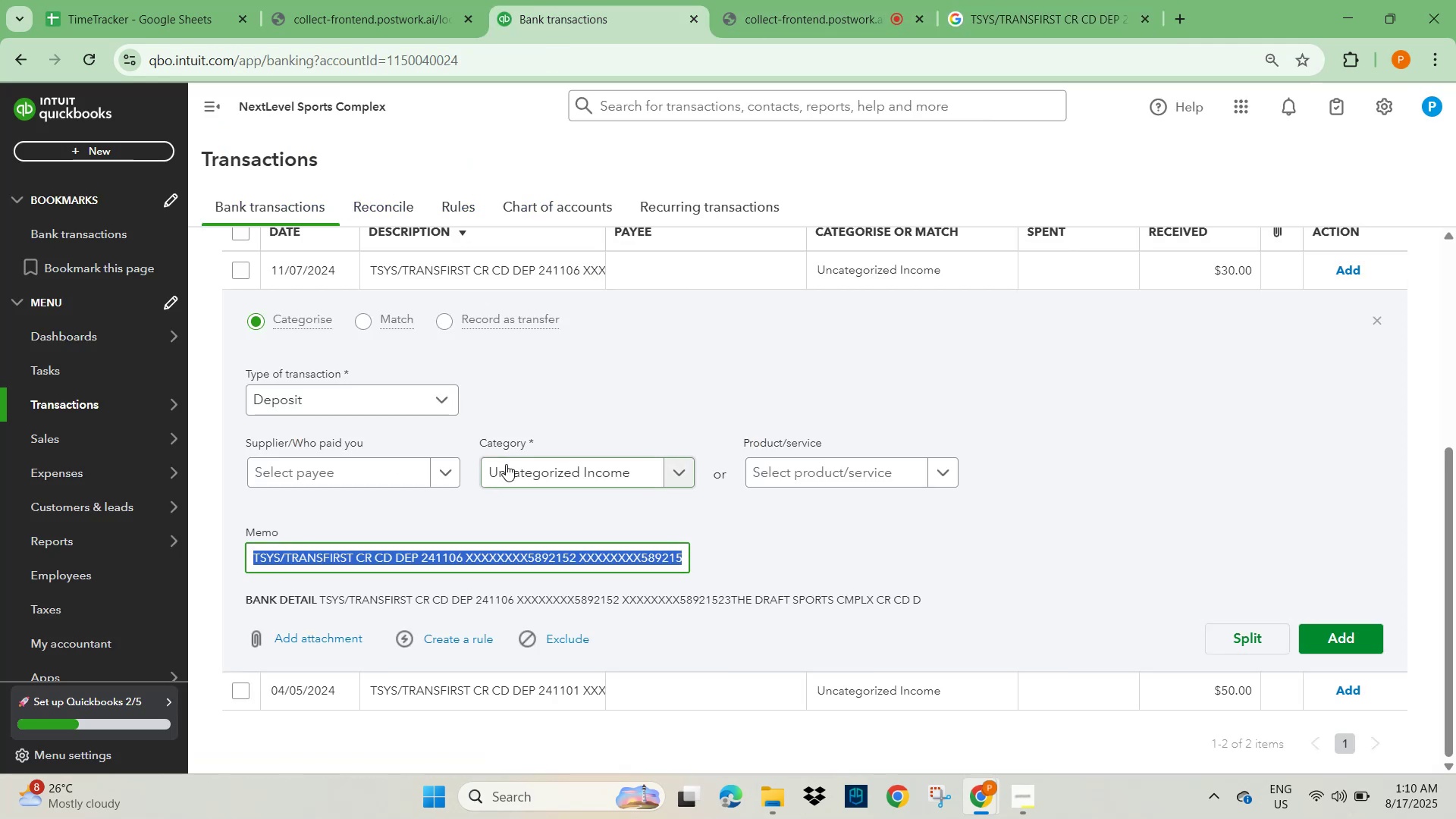 
scroll: coordinate [805, 548], scroll_direction: down, amount: 10.0
 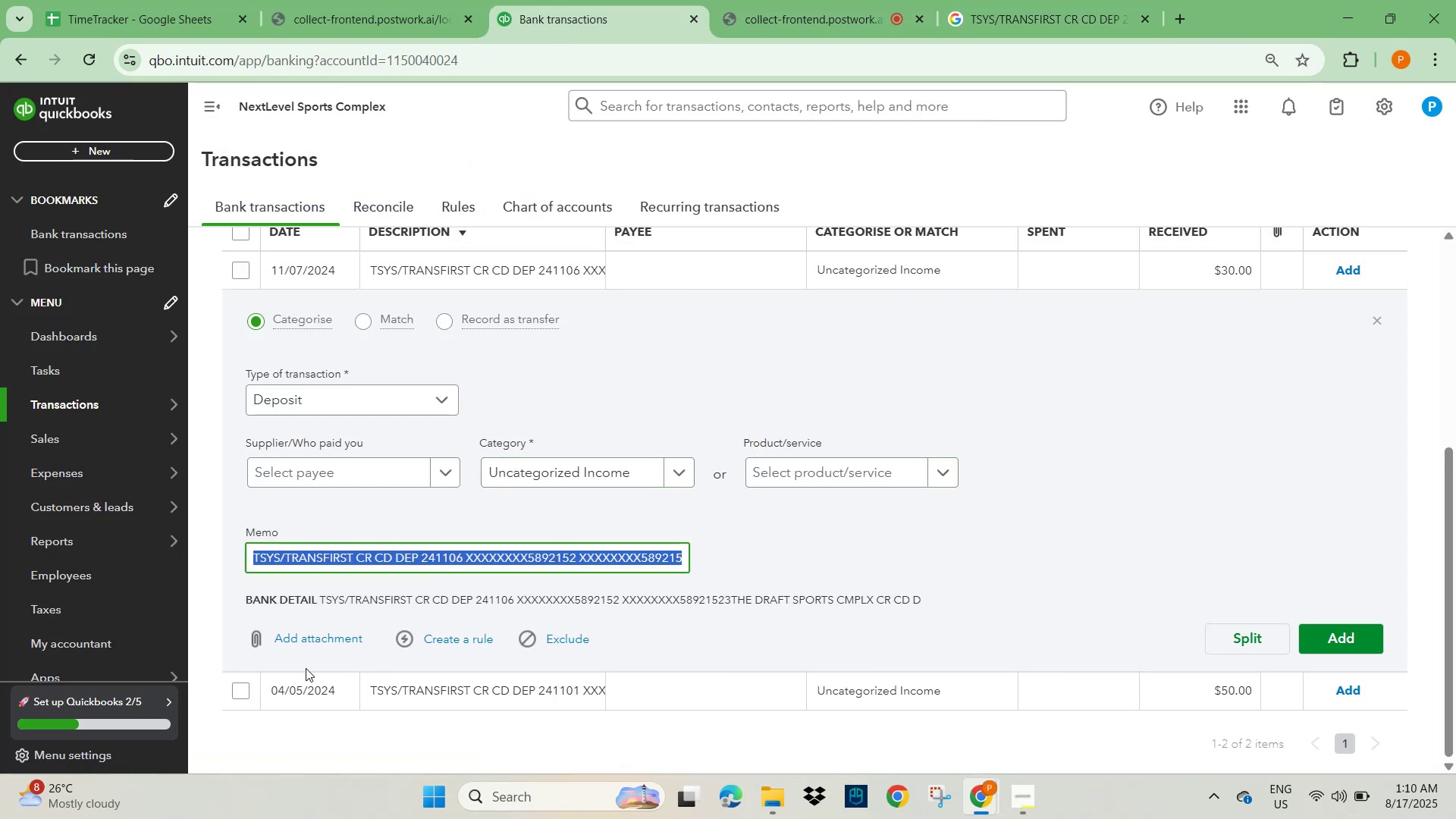 
left_click([236, 692])
 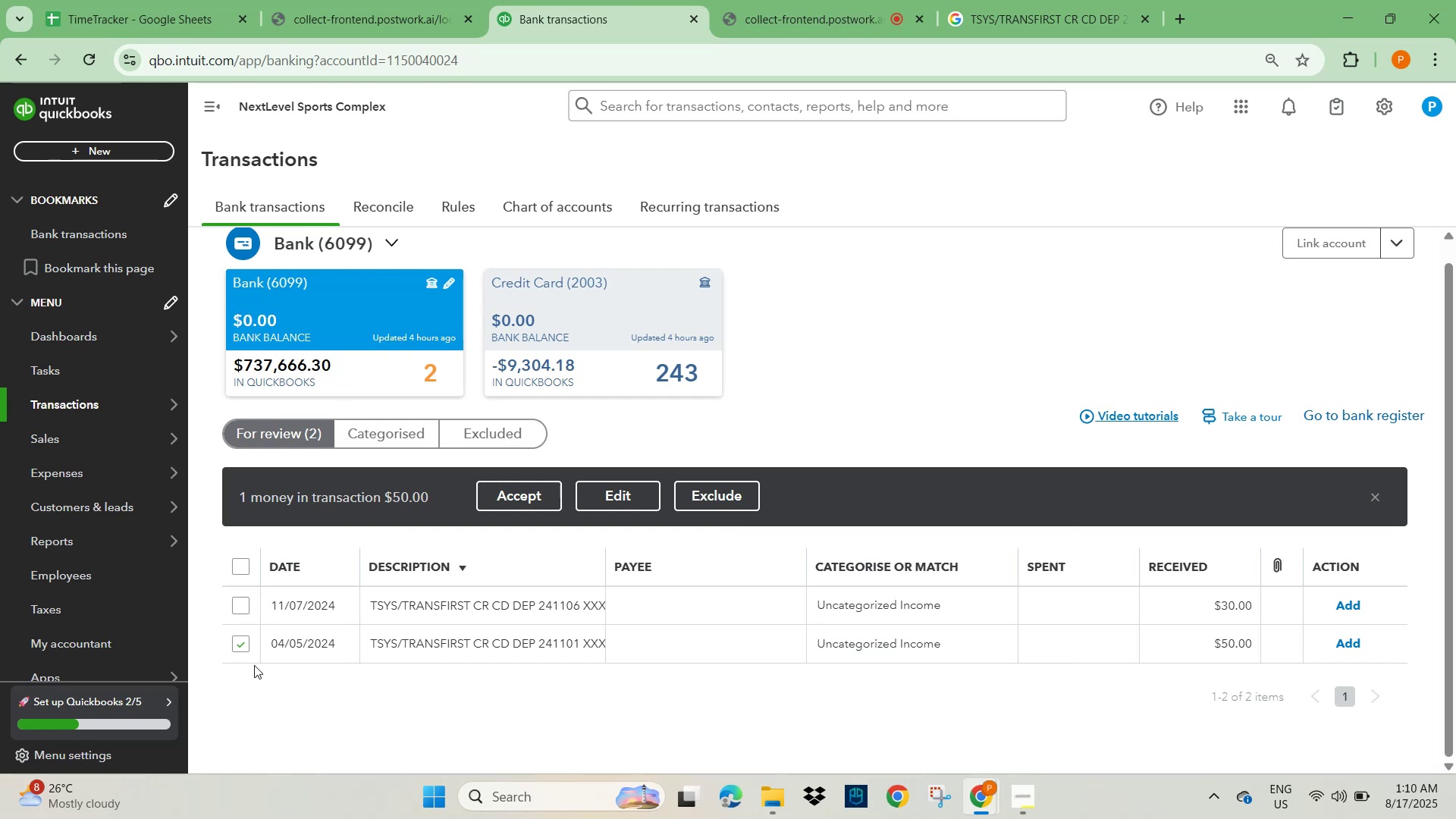 
left_click([410, 604])
 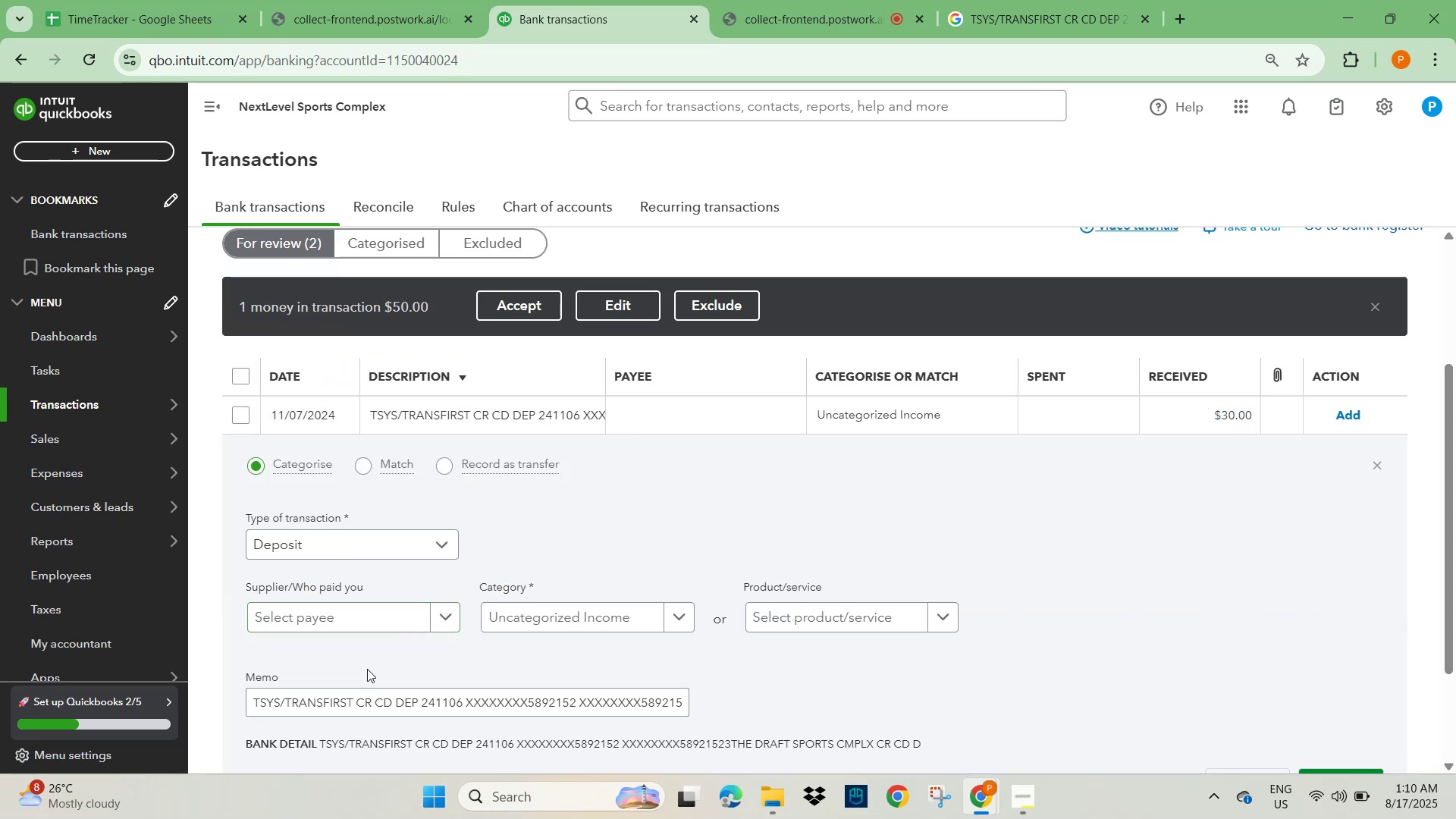 
scroll: coordinate [367, 685], scroll_direction: down, amount: 2.0
 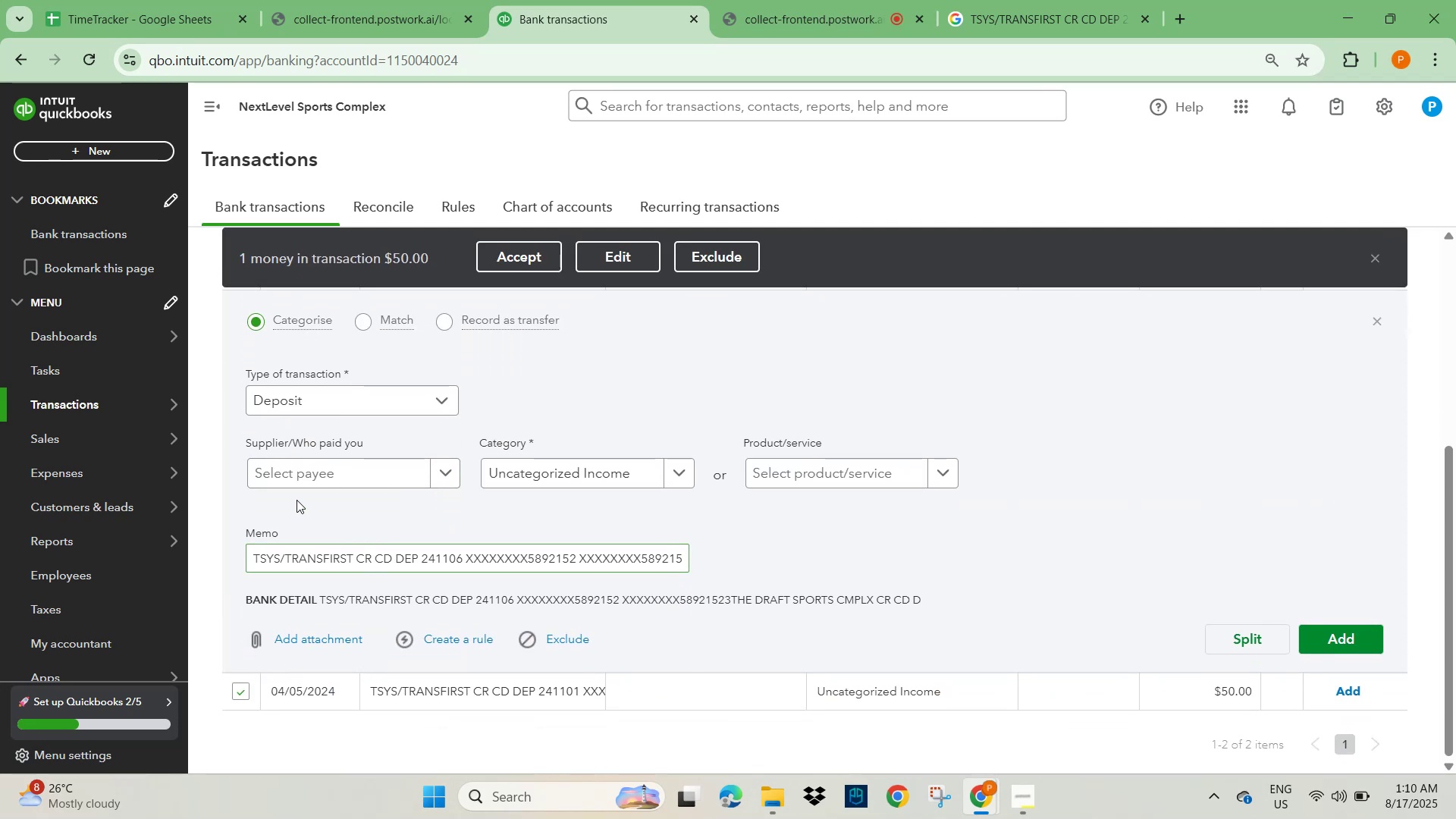 
left_click([294, 477])
 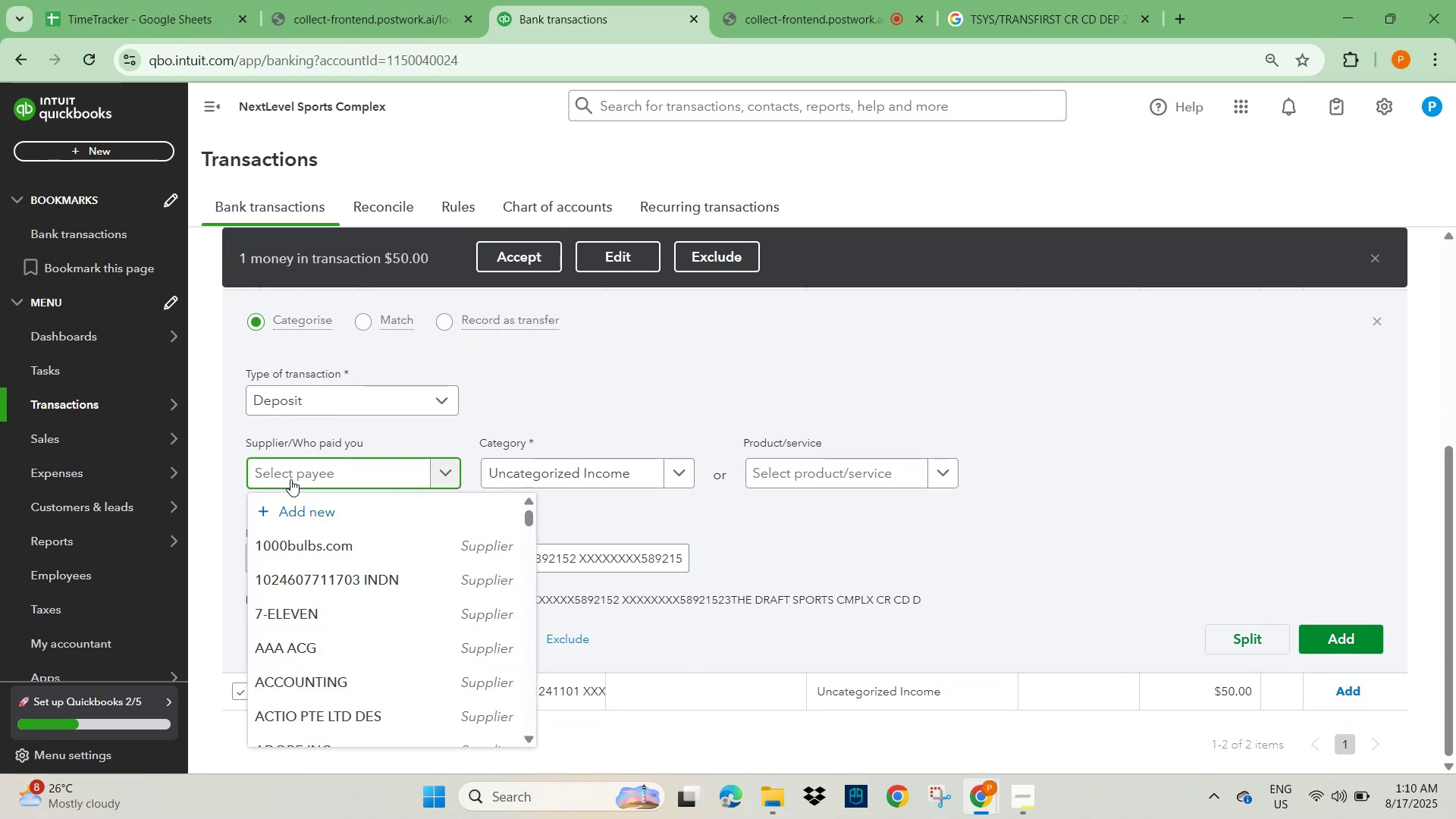 
type(a)
key(Backspace)
key(Backspace)
key(Backspace)
type(supplliecl)
key(Backspace)
type(usto)
 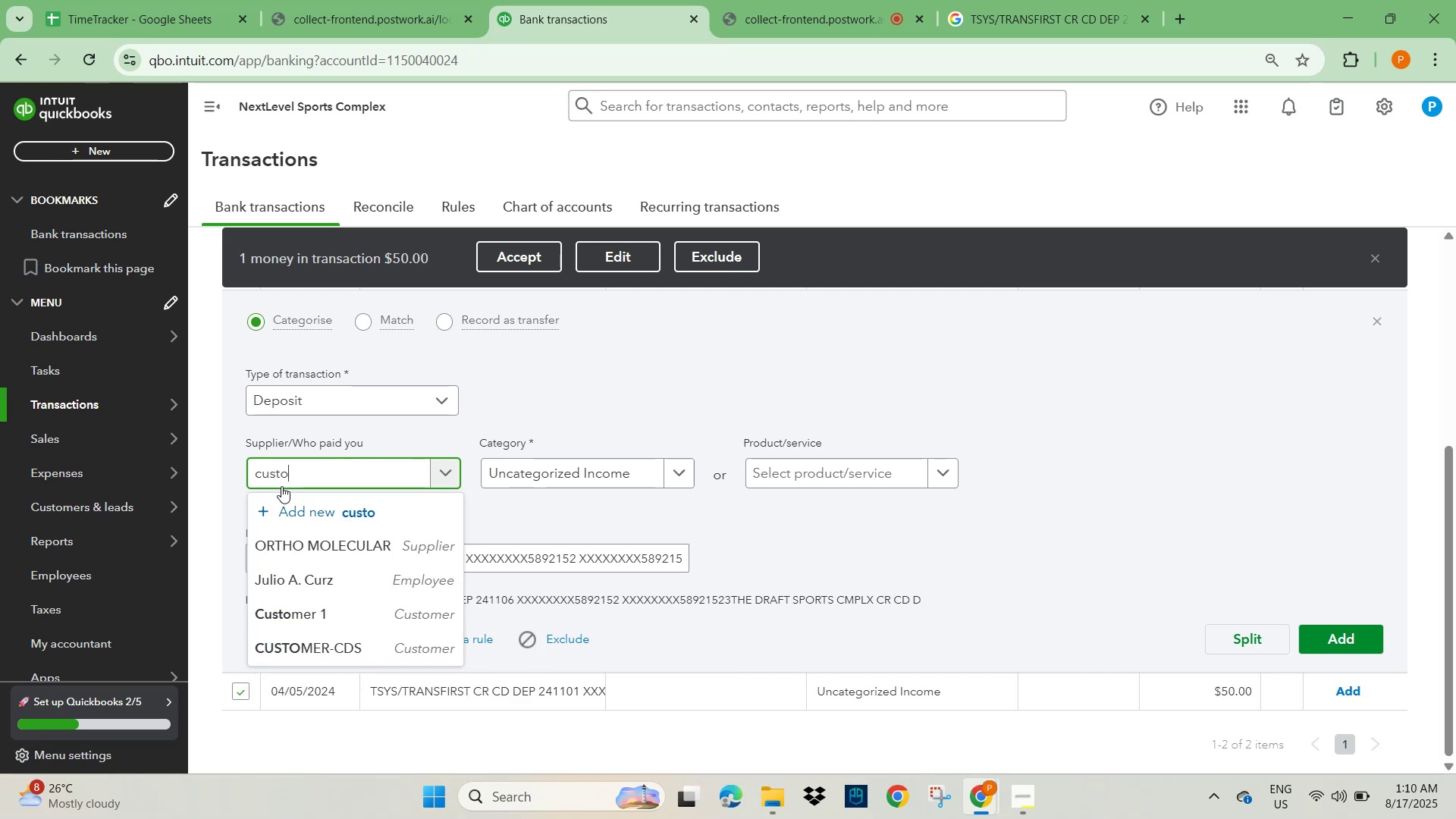 
wait(5.64)
 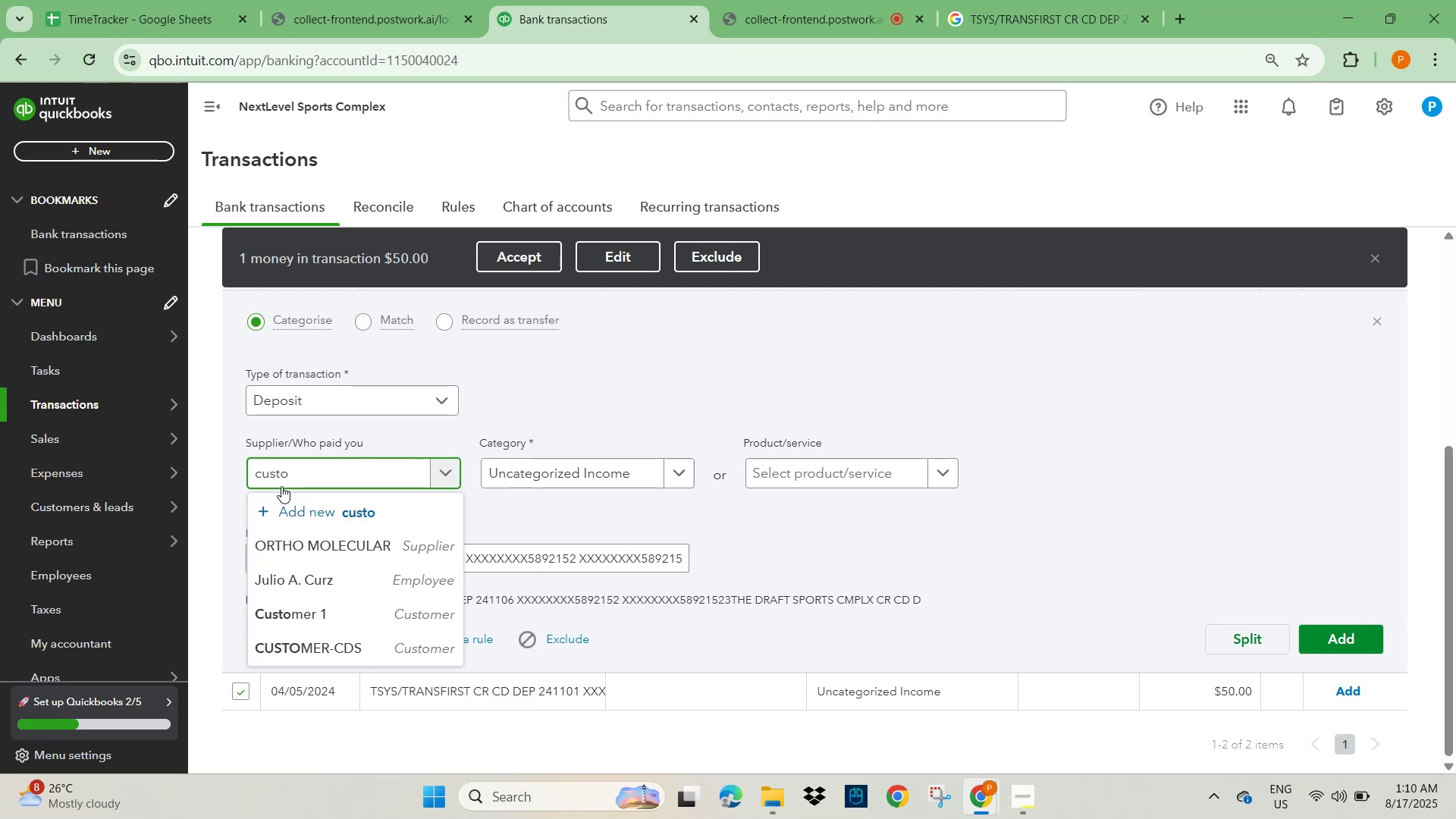 
left_click([287, 548])
 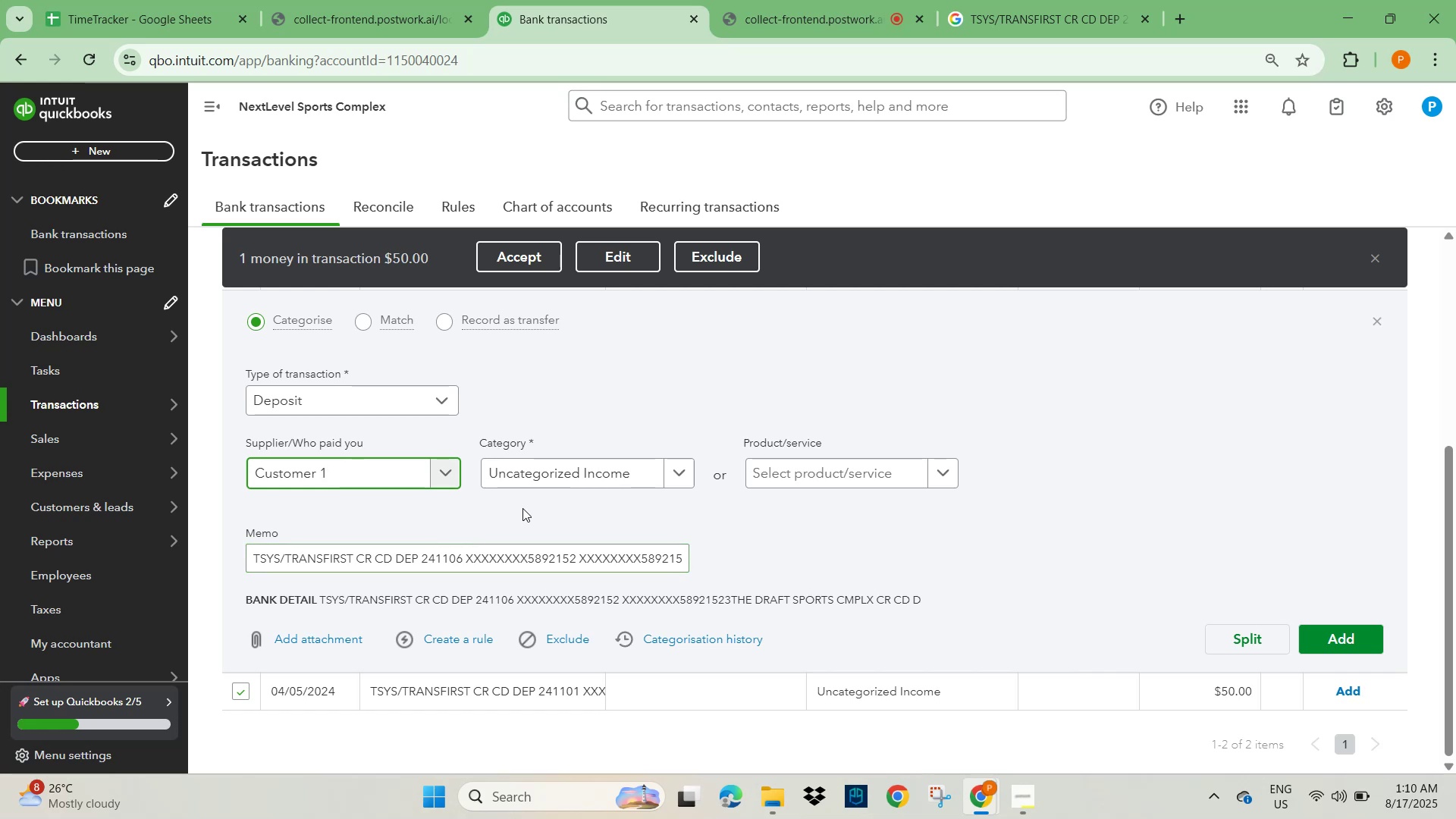 
left_click([532, 483])
 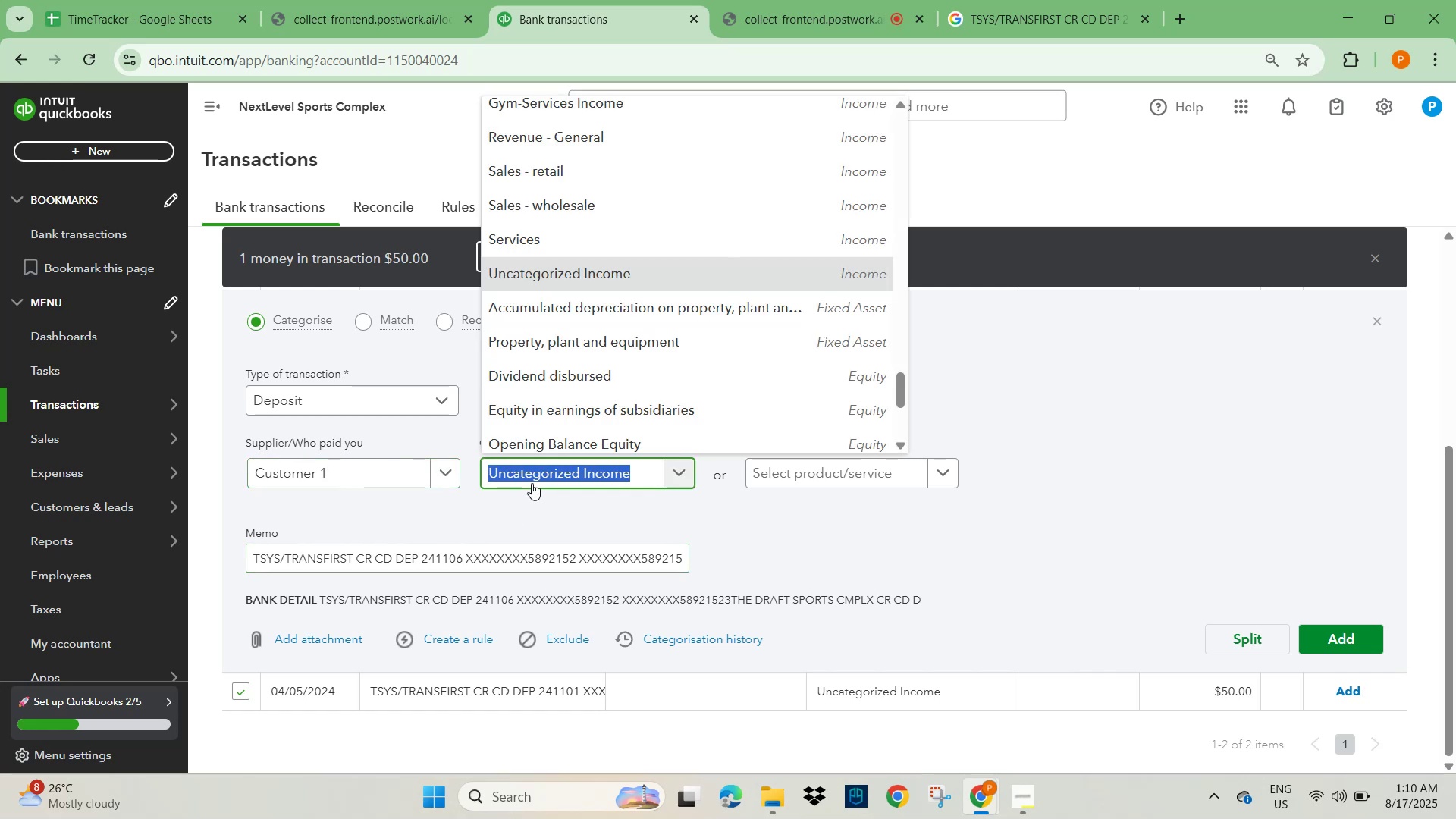 
type(other)
 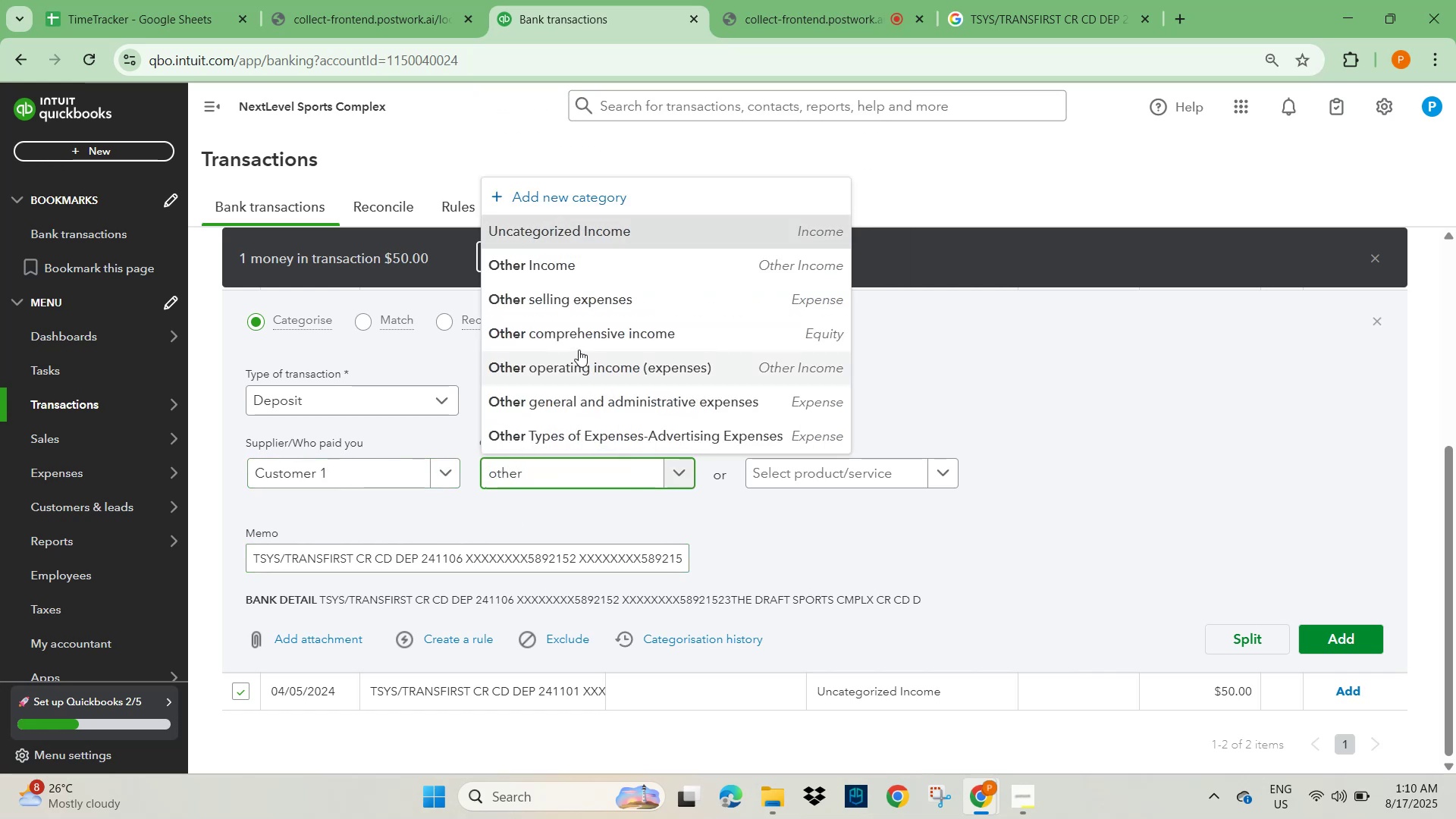 
left_click([577, 265])
 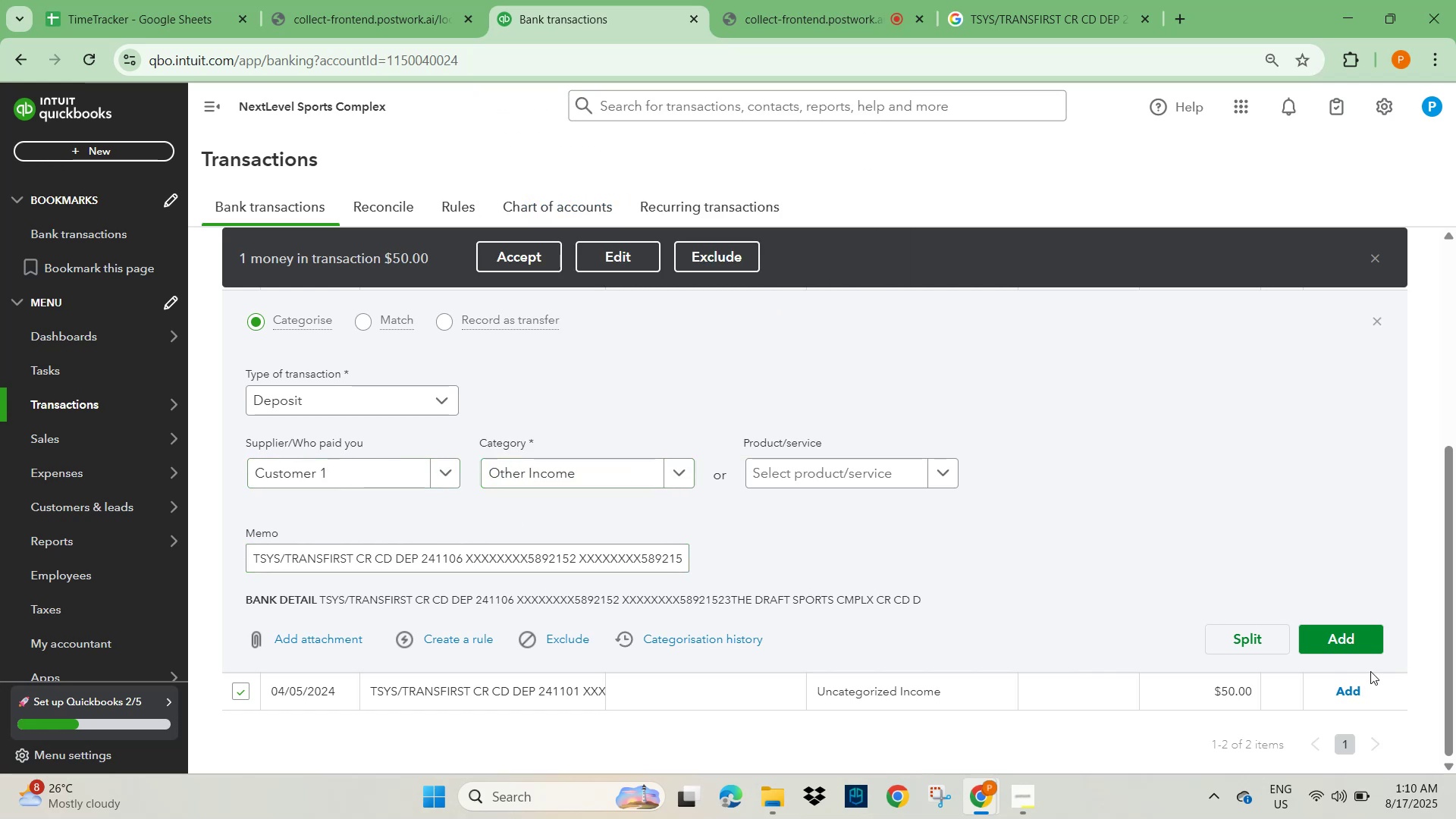 
left_click([1335, 636])
 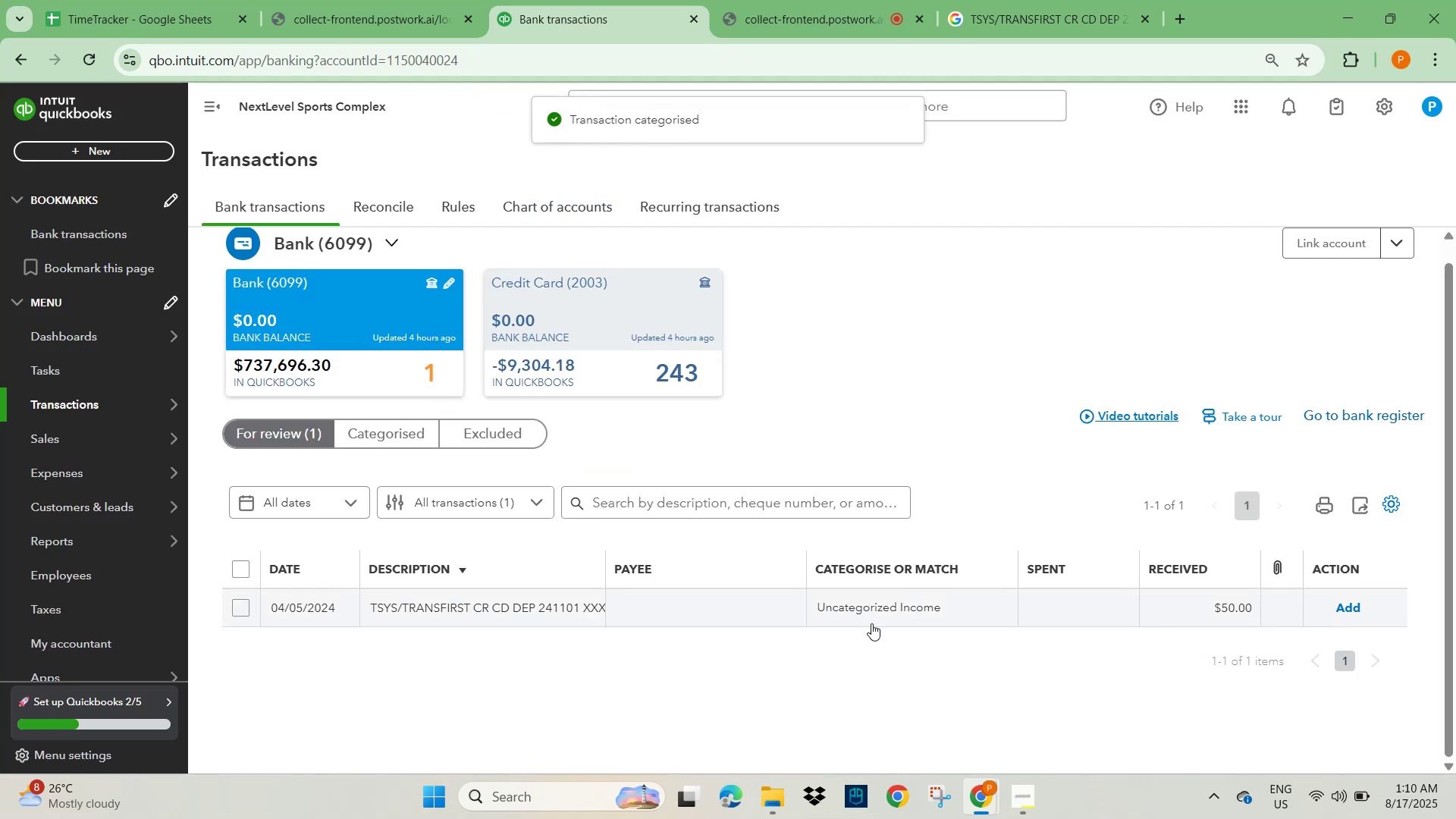 
left_click([530, 609])
 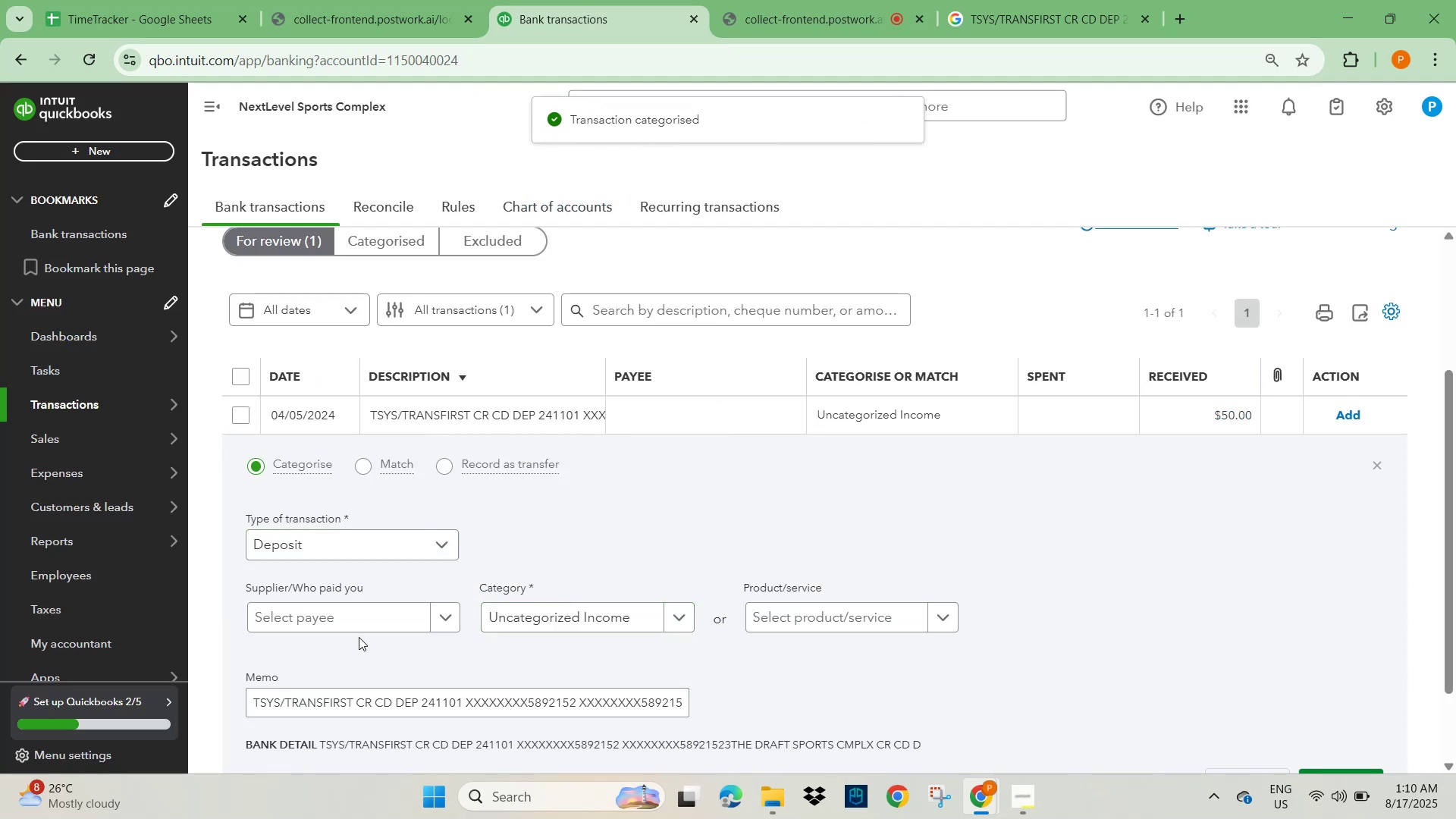 
left_click([347, 620])
 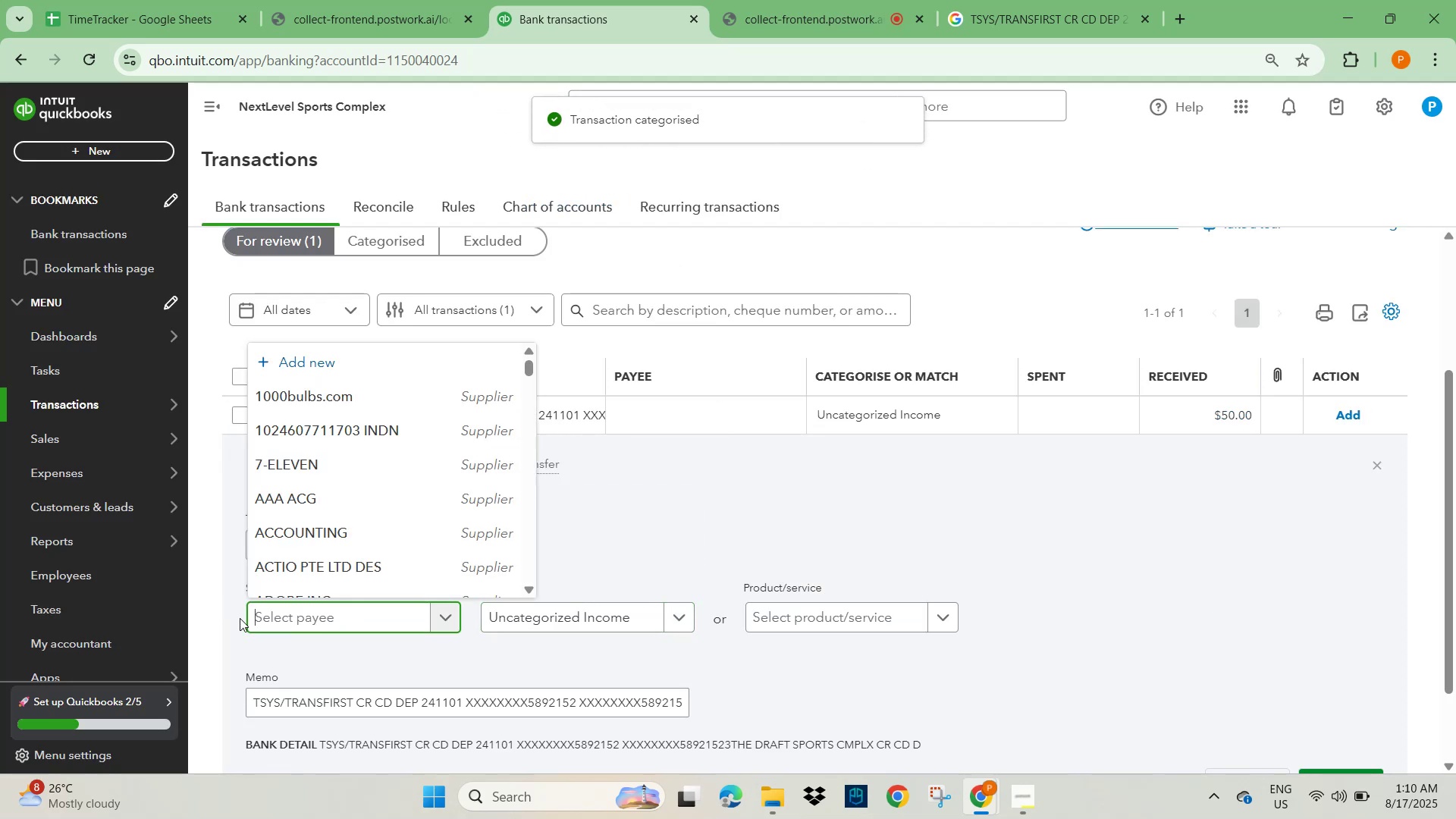 
type(supplie)
 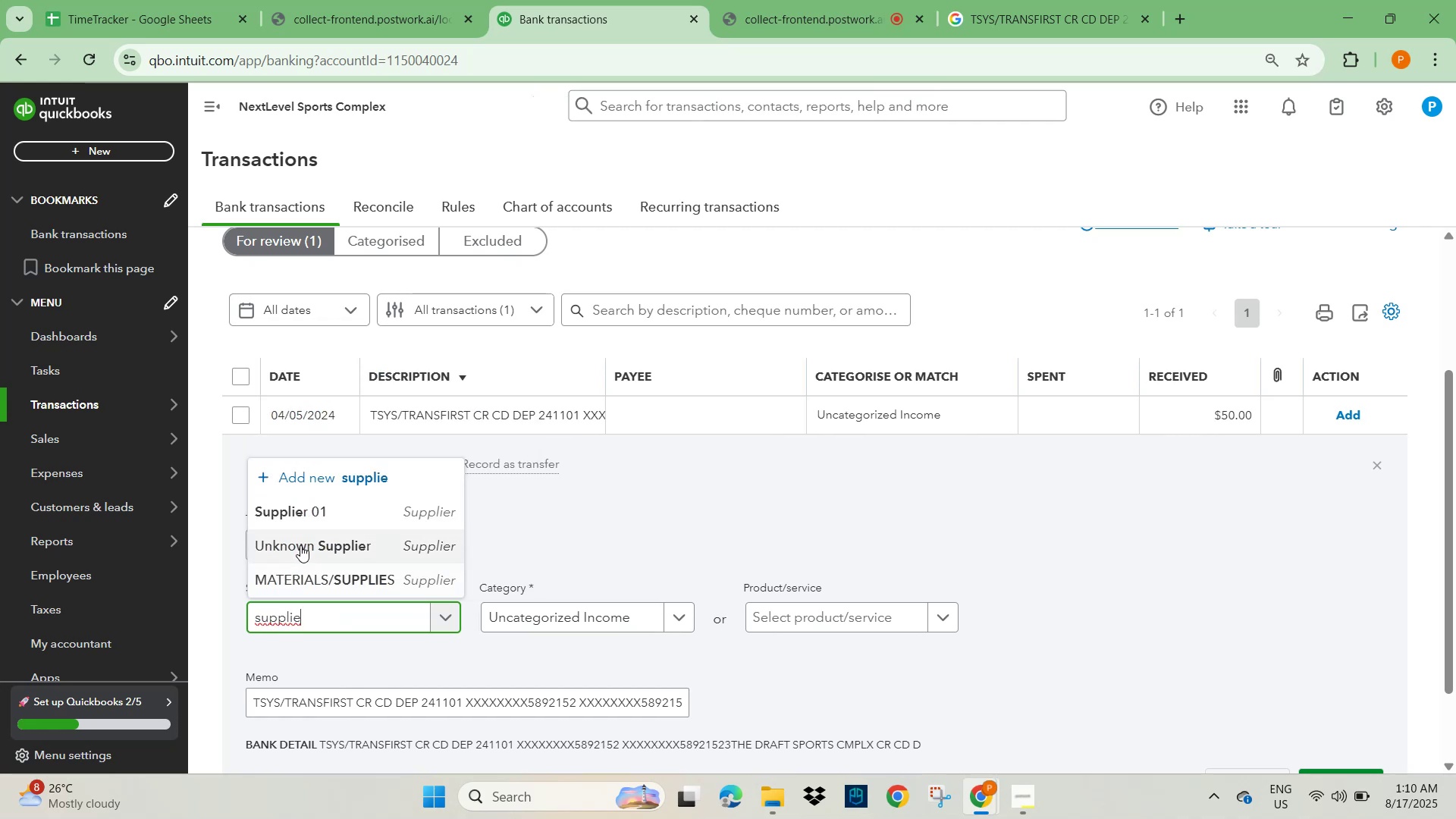 
left_click([293, 511])
 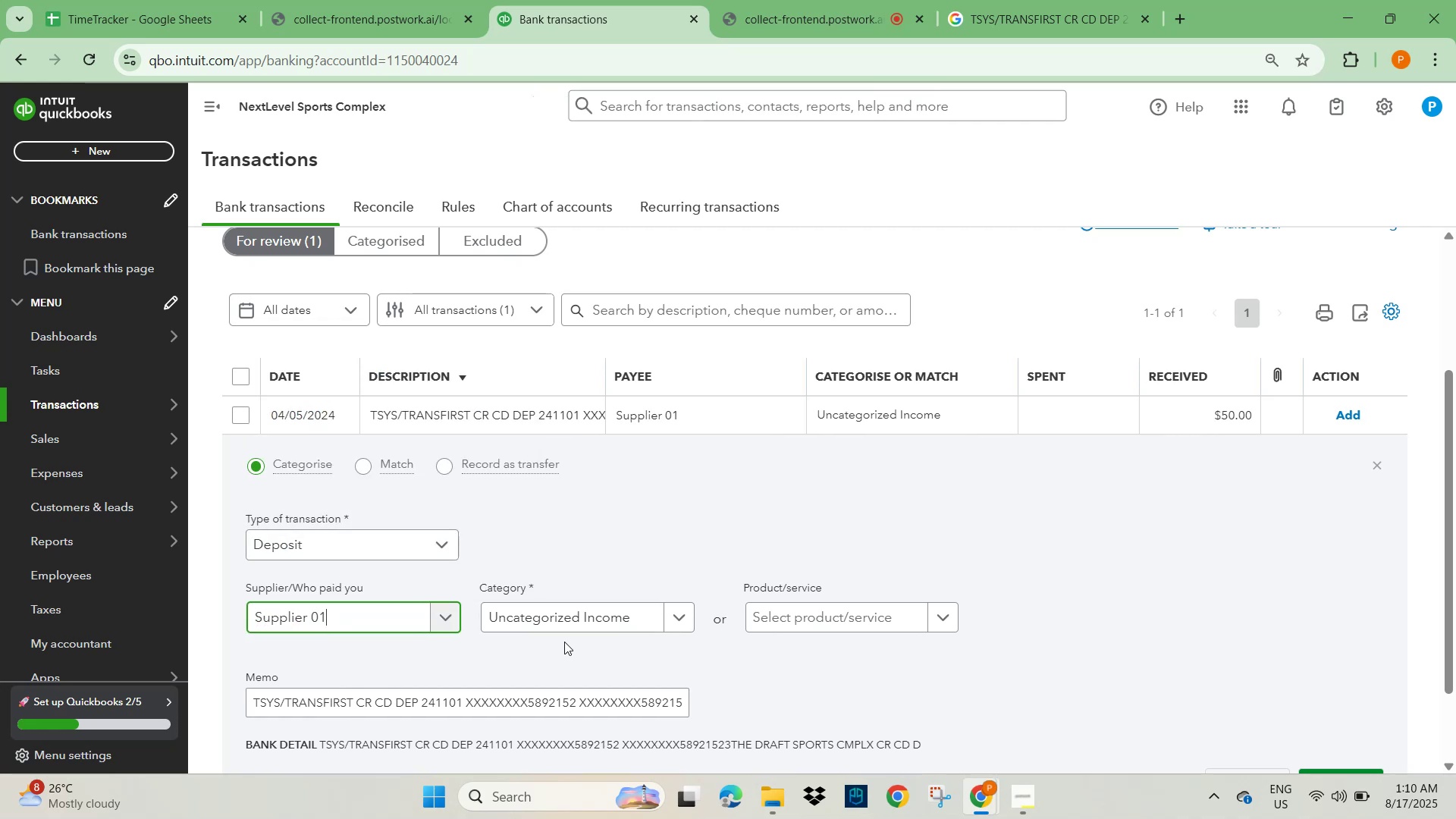 
left_click([564, 623])
 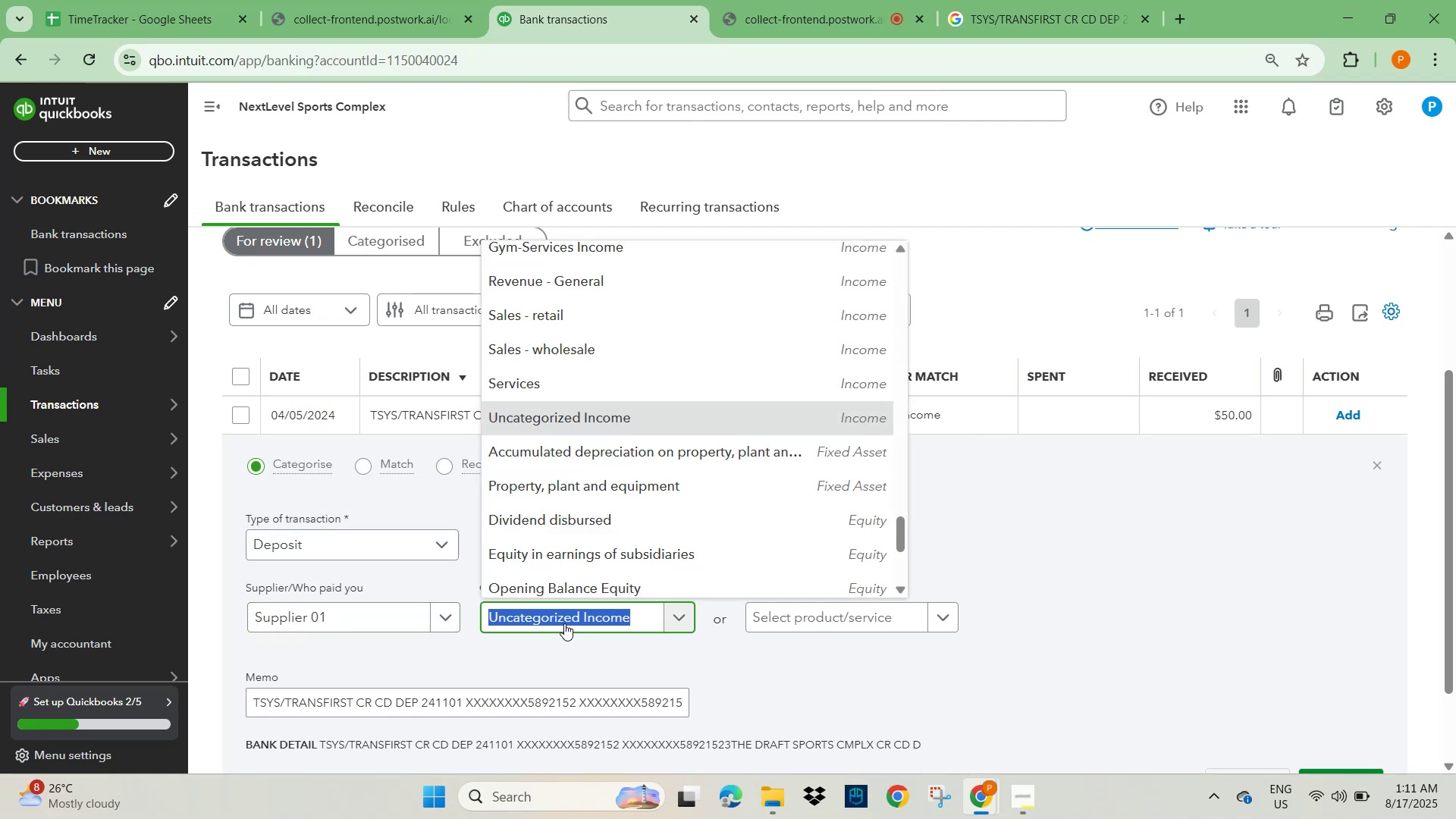 
type(other)
 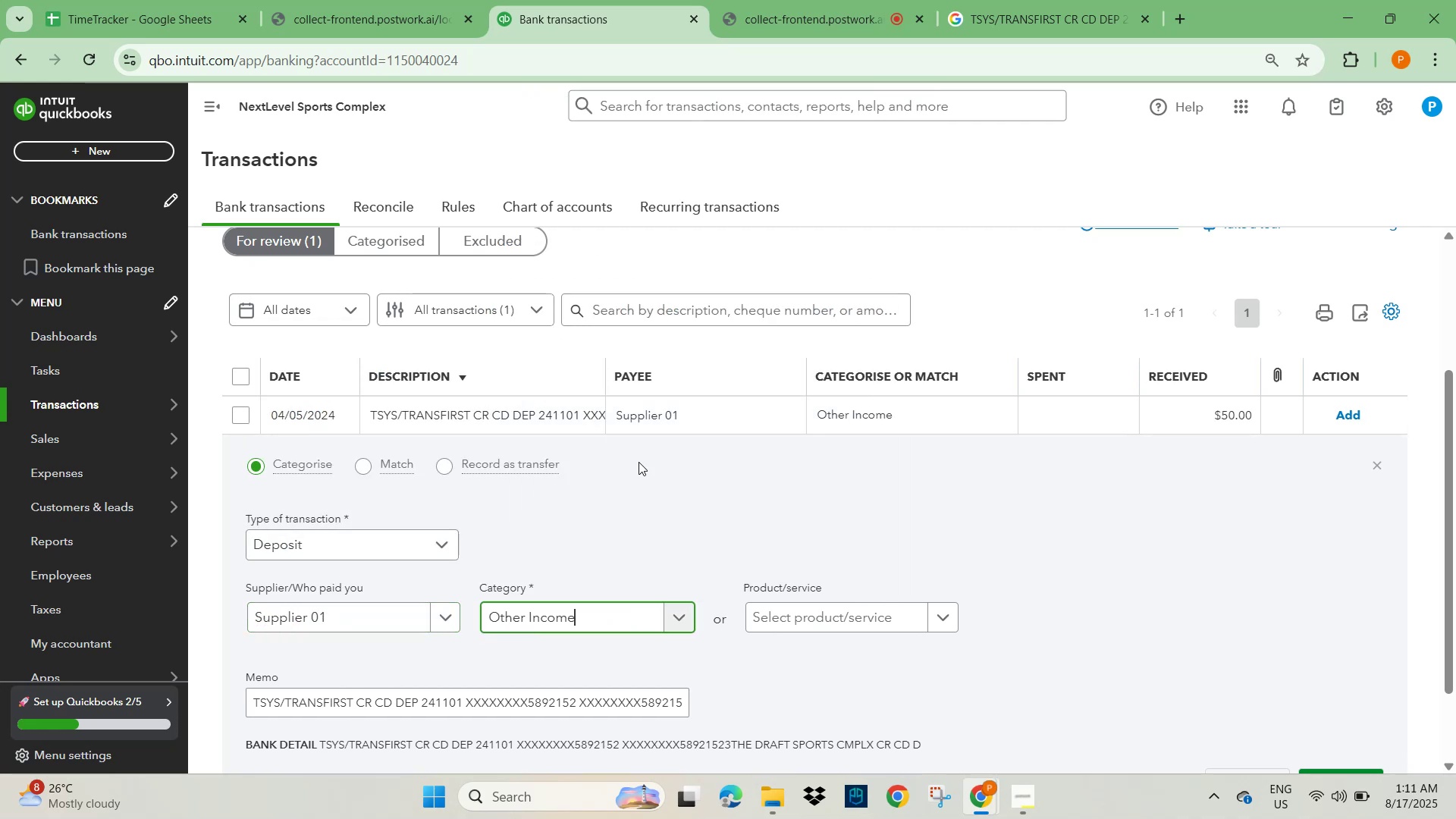 
scroll: coordinate [1153, 632], scroll_direction: down, amount: 1.0
 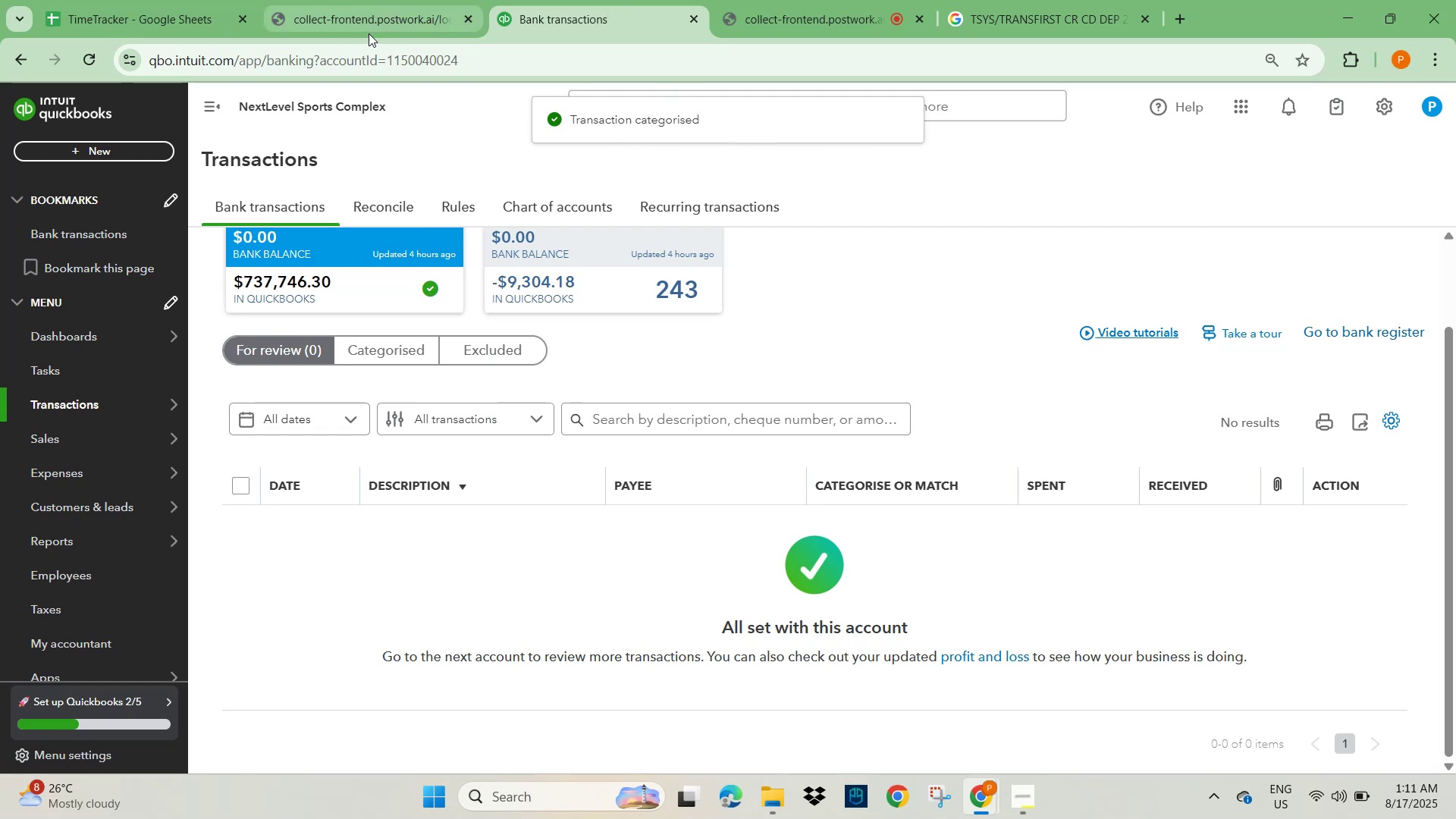 
wait(5.63)
 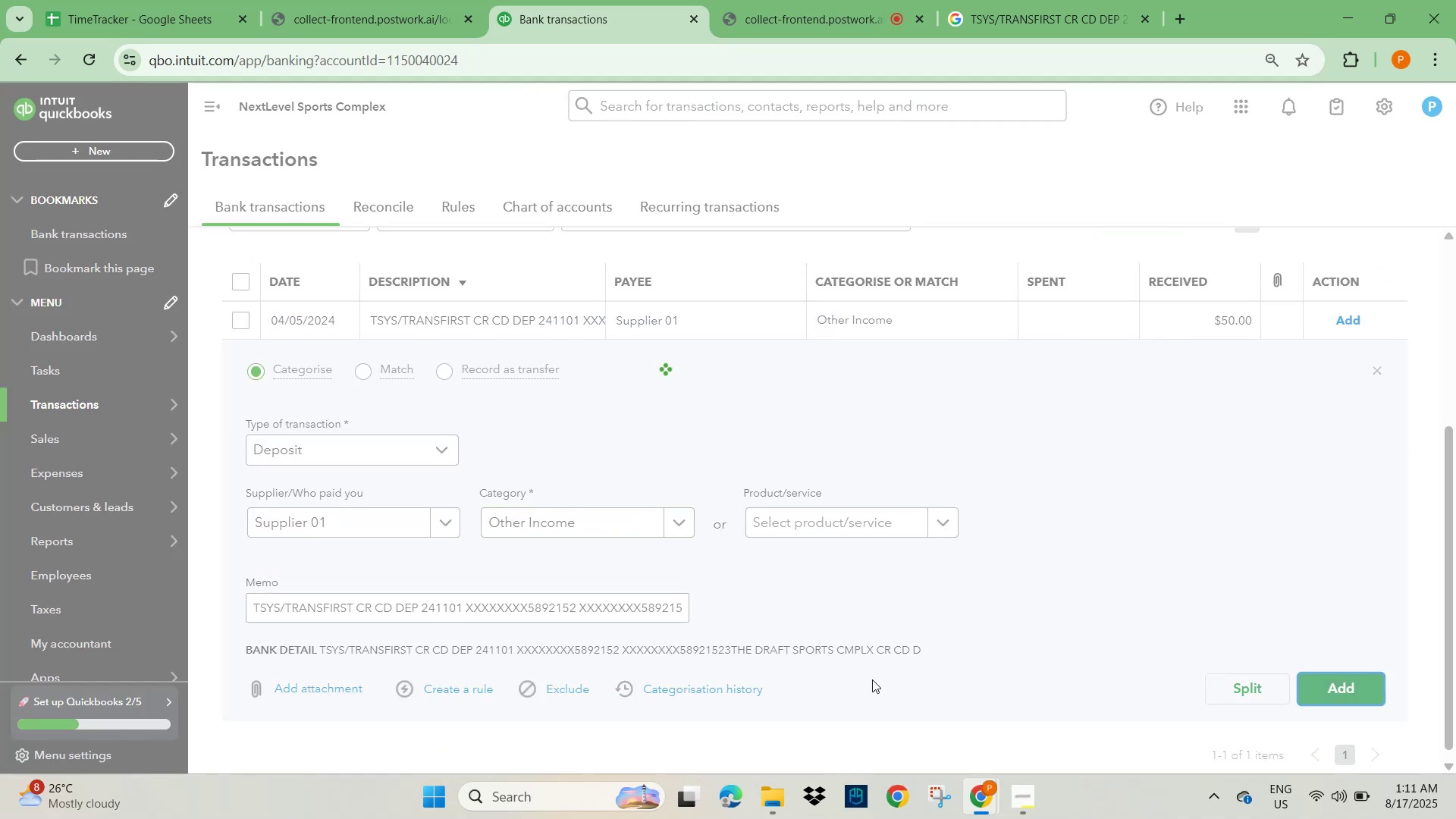 
left_click([141, 22])
 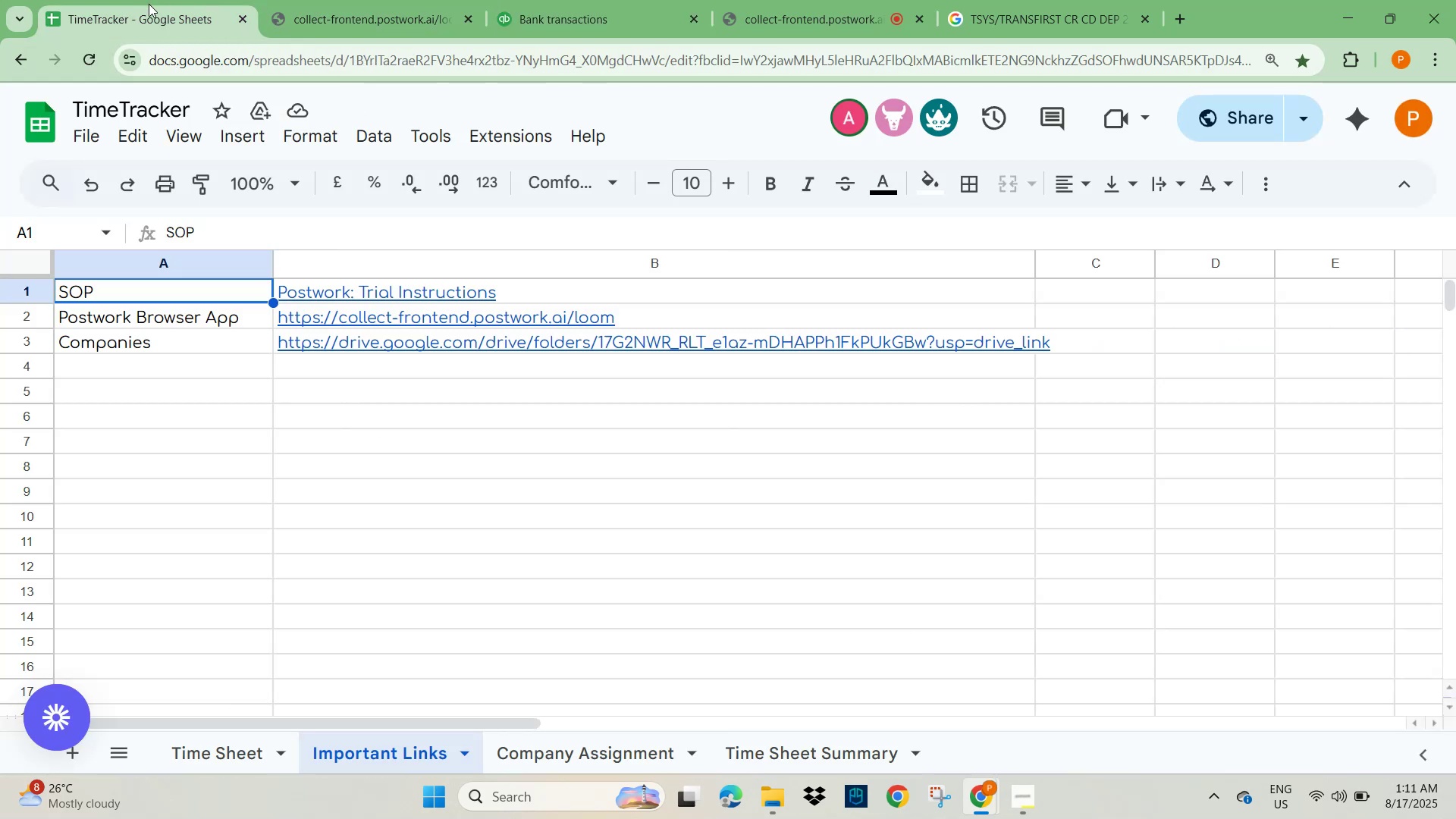 
left_click([395, 17])
 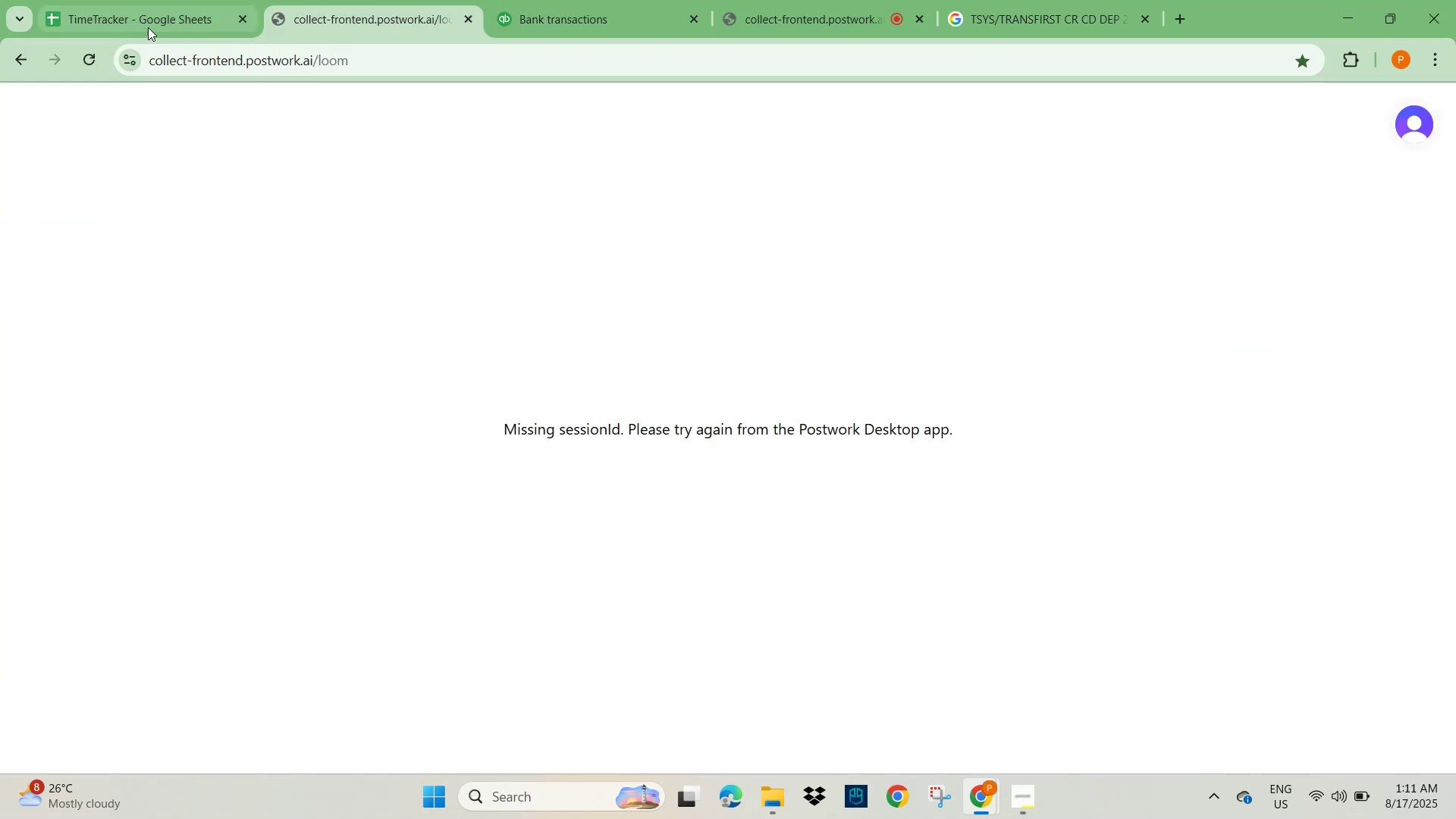 
left_click([134, 14])
 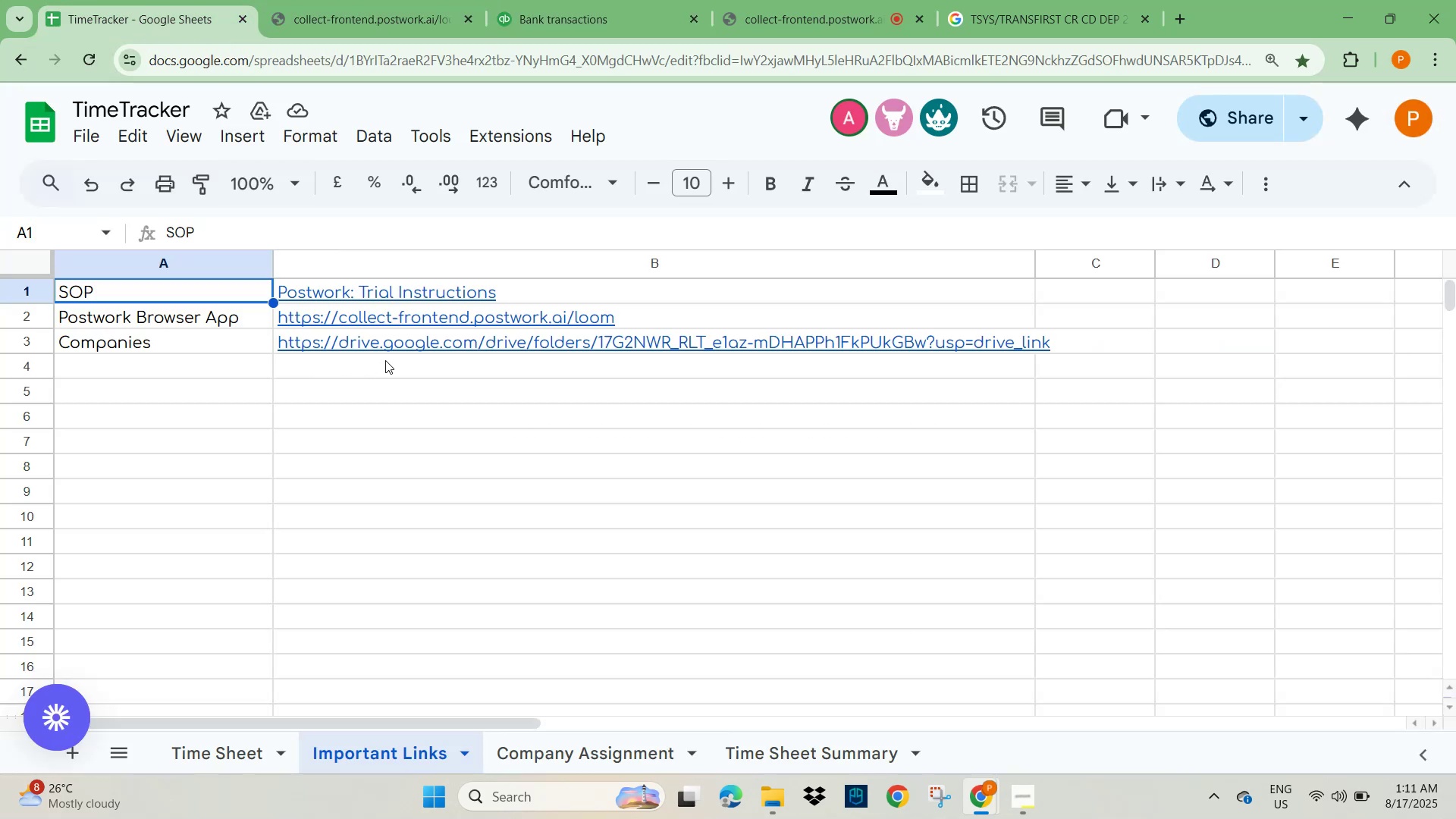 
left_click([390, 344])
 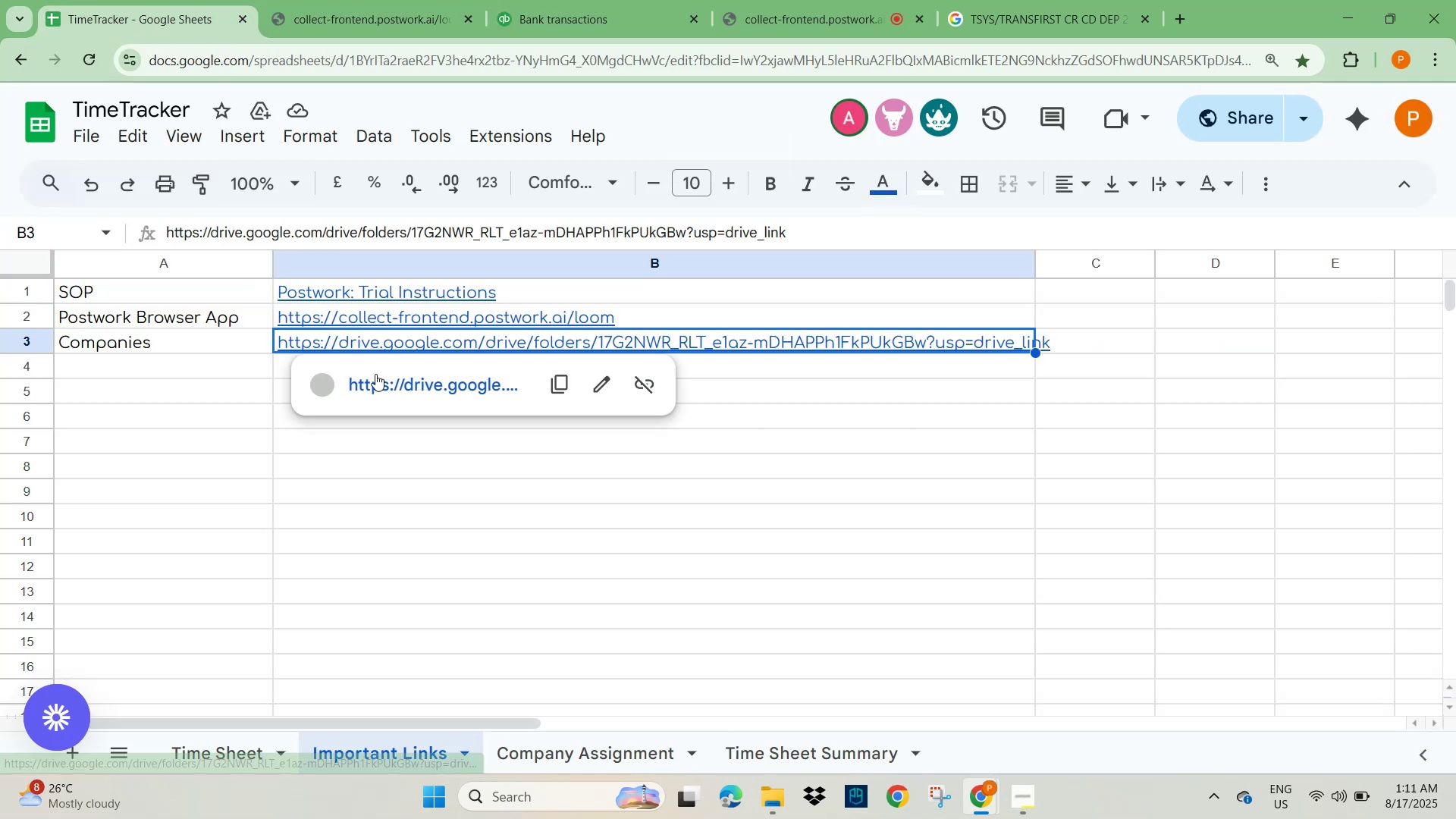 
left_click([373, 384])
 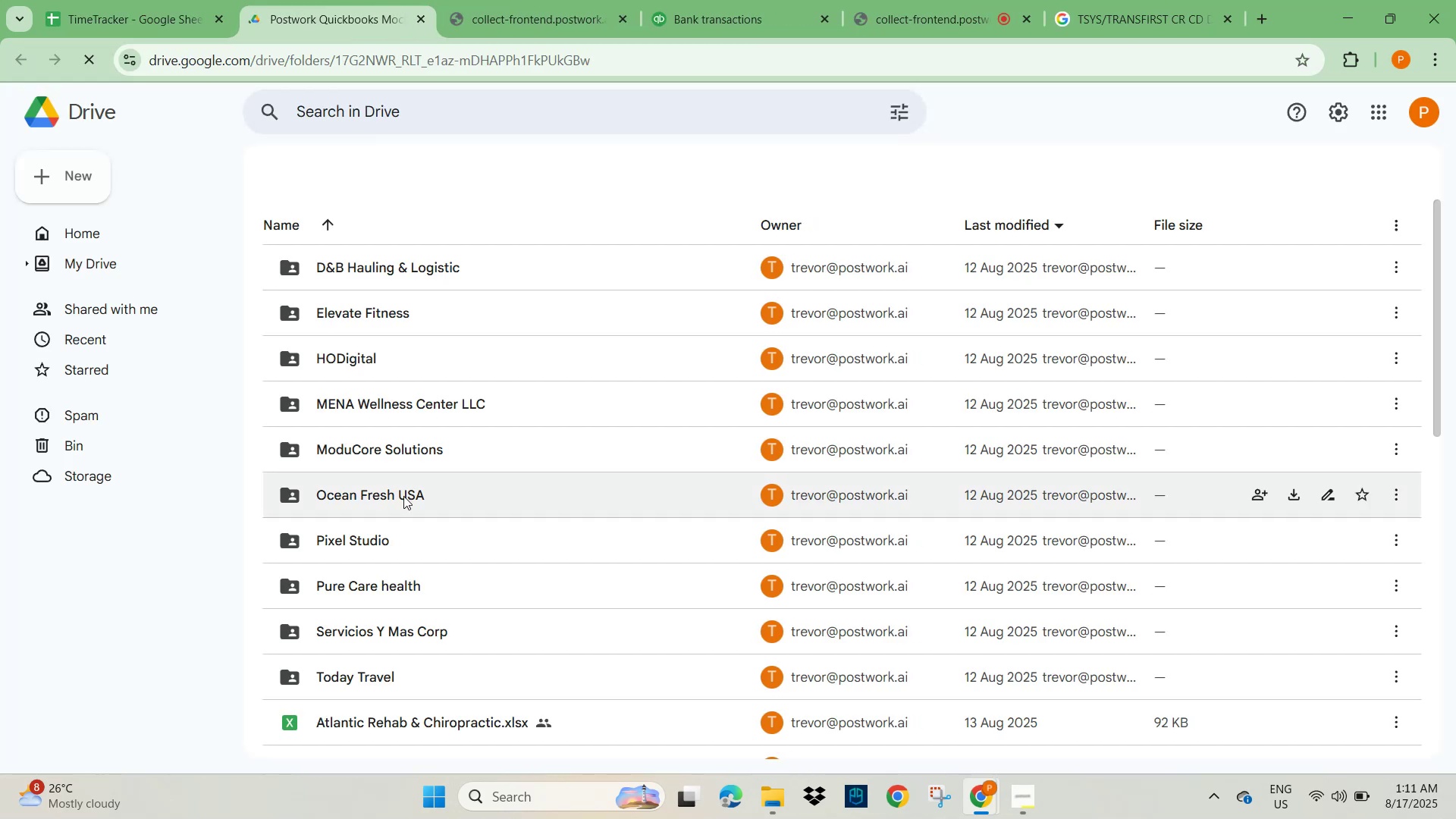 
scroll: coordinate [430, 517], scroll_direction: down, amount: 4.0
 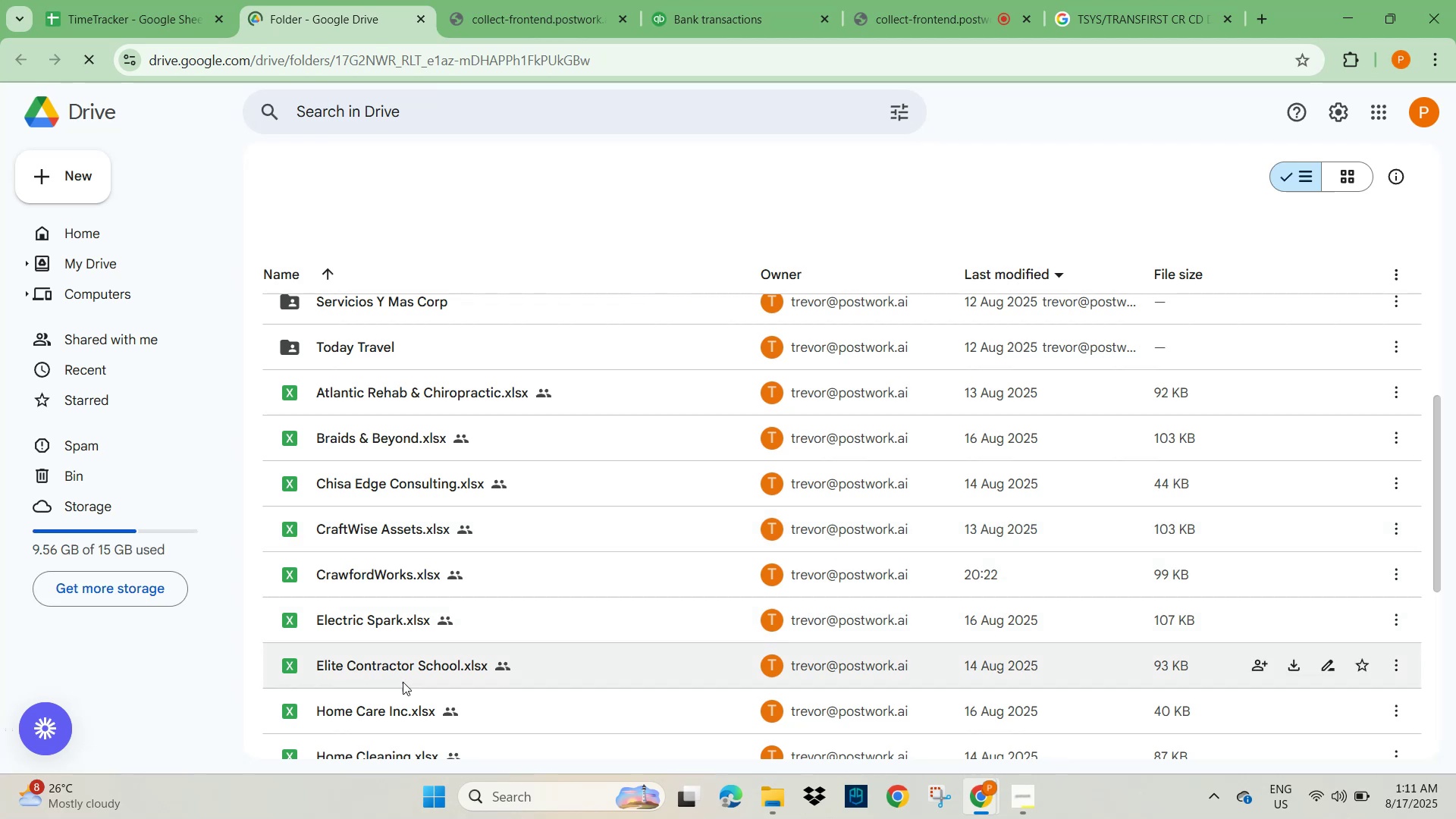 
scroll: coordinate [367, 630], scroll_direction: up, amount: 8.0
 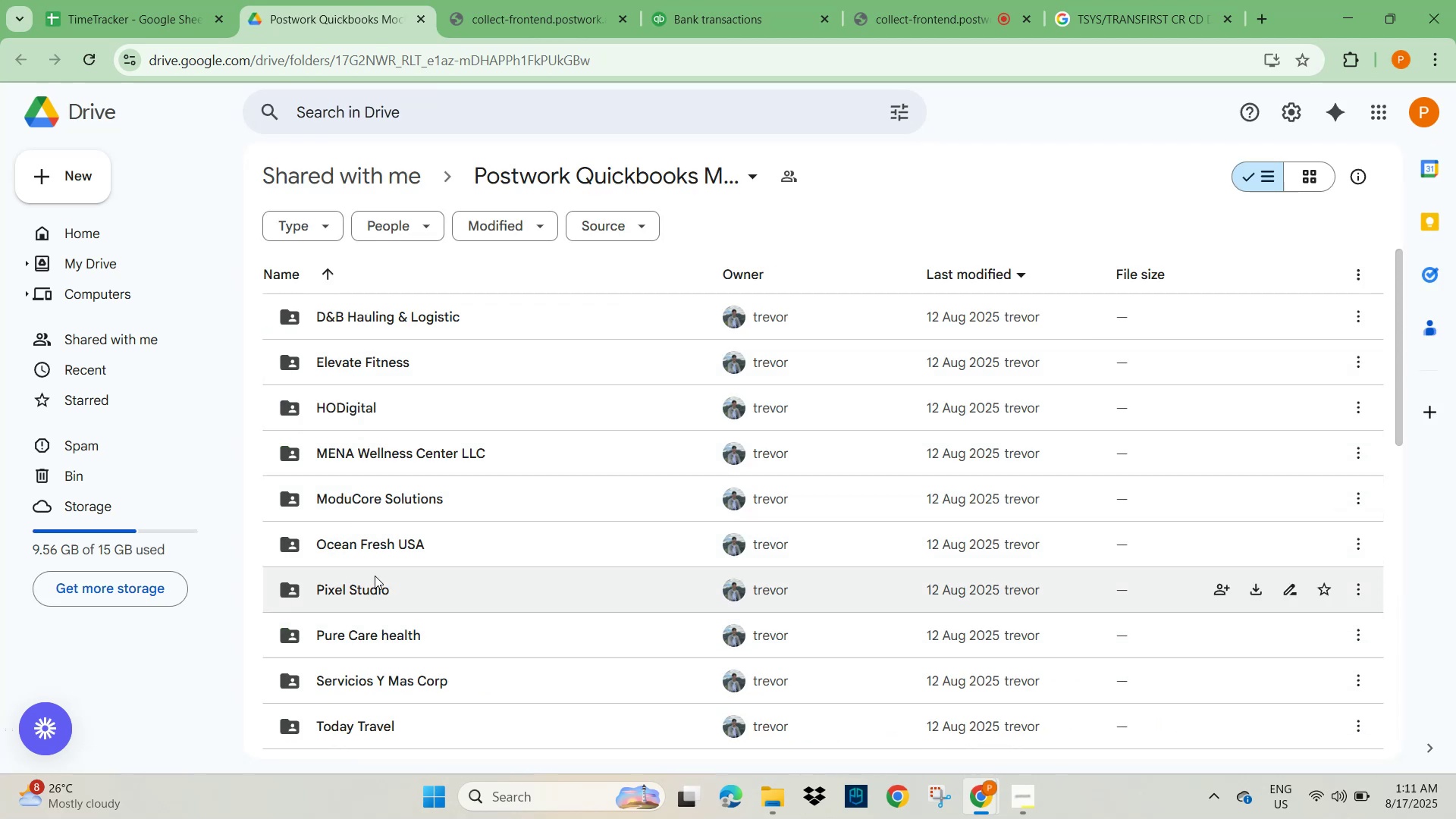 
scroll: coordinate [366, 530], scroll_direction: down, amount: 9.0
 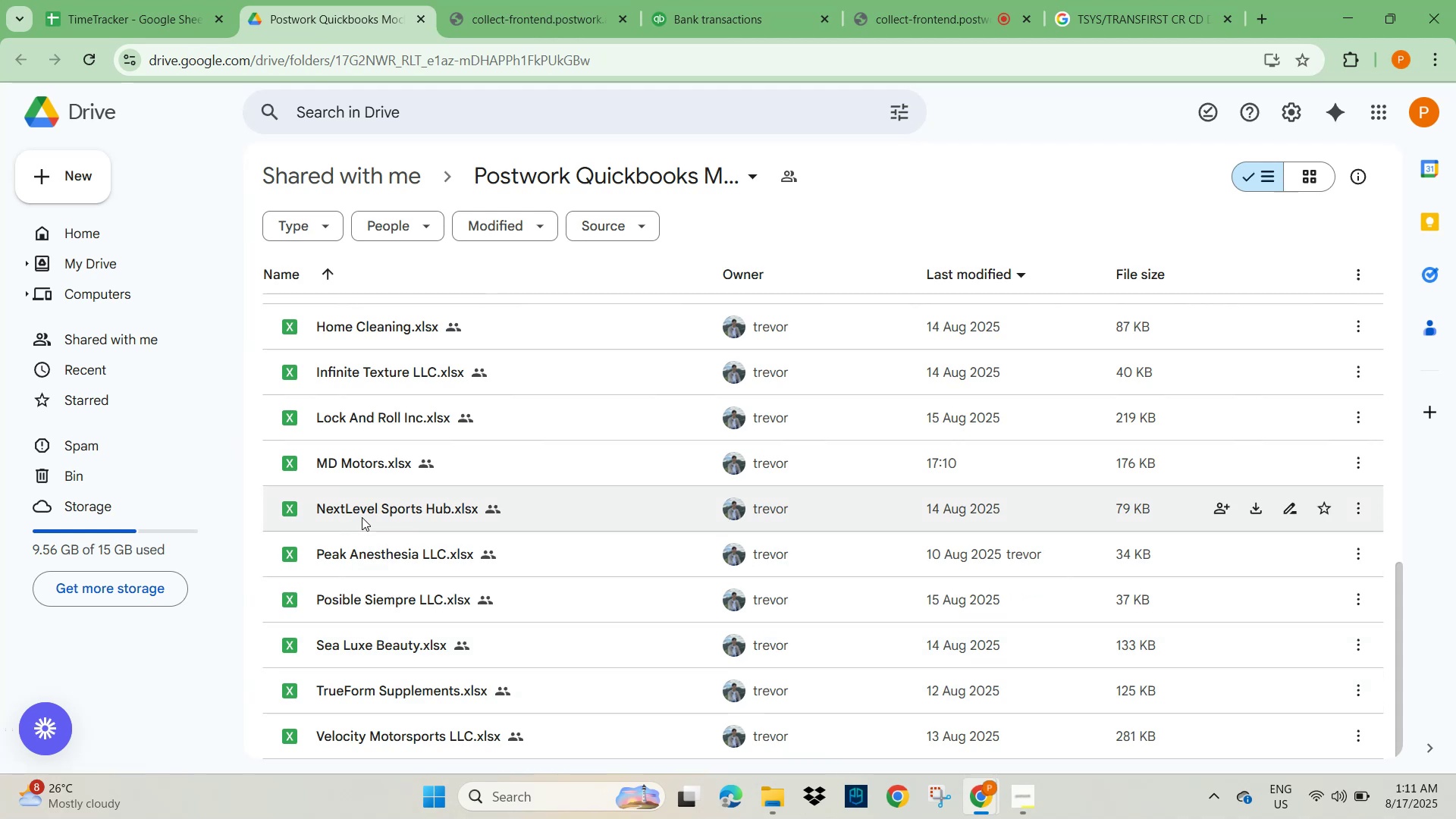 
double_click([362, 510])
 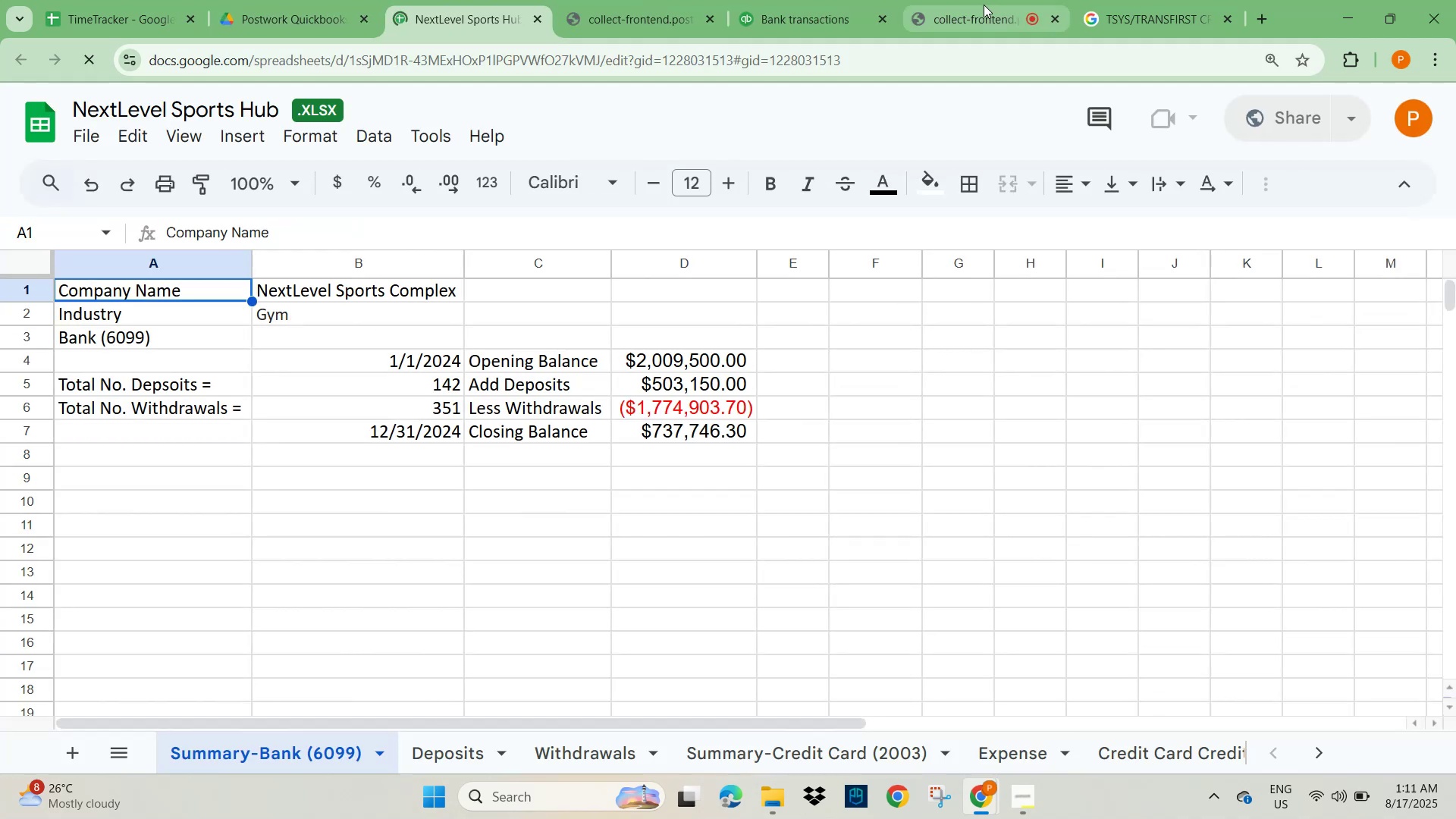 
left_click([821, 11])
 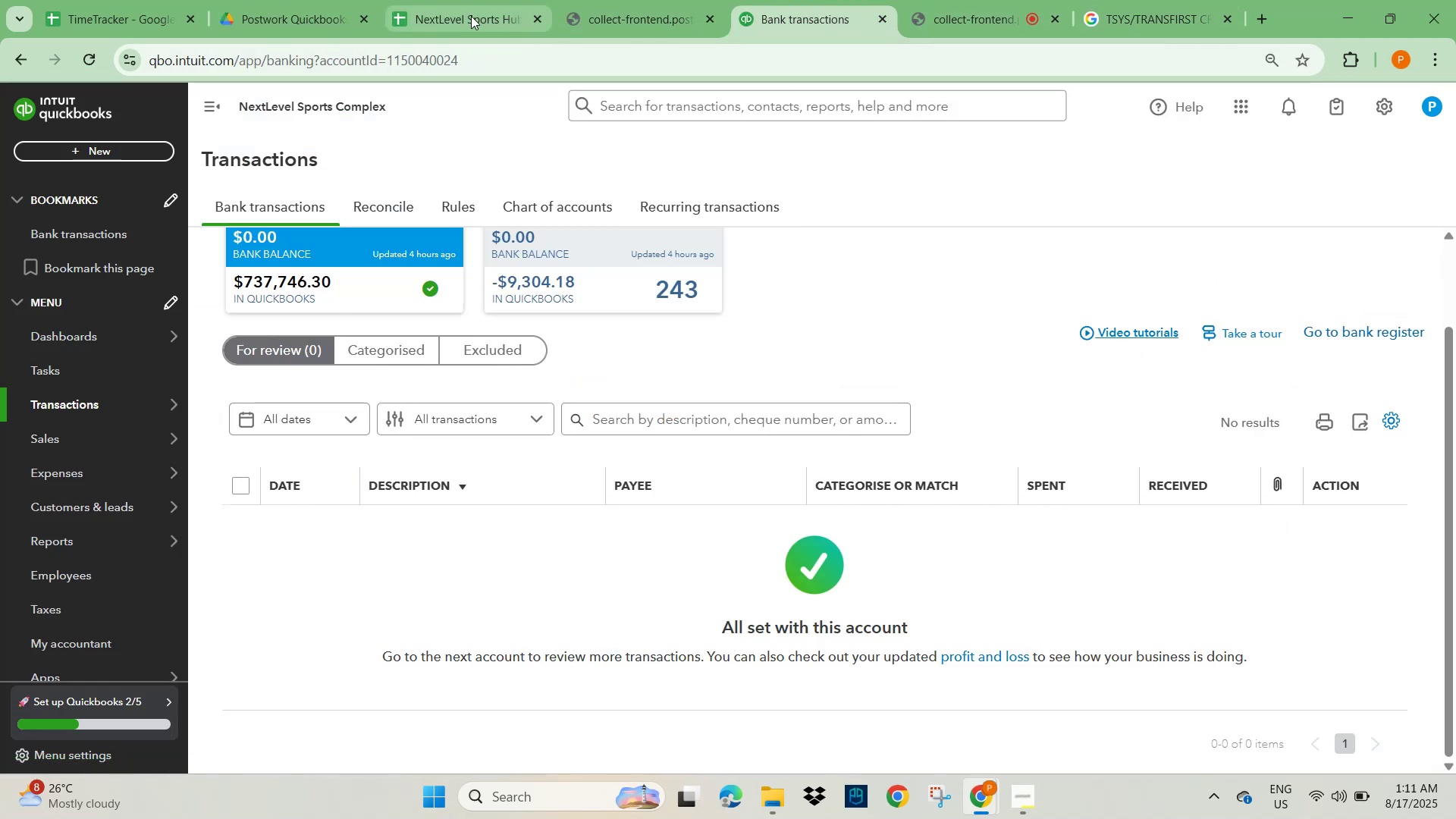 
left_click([466, 5])
 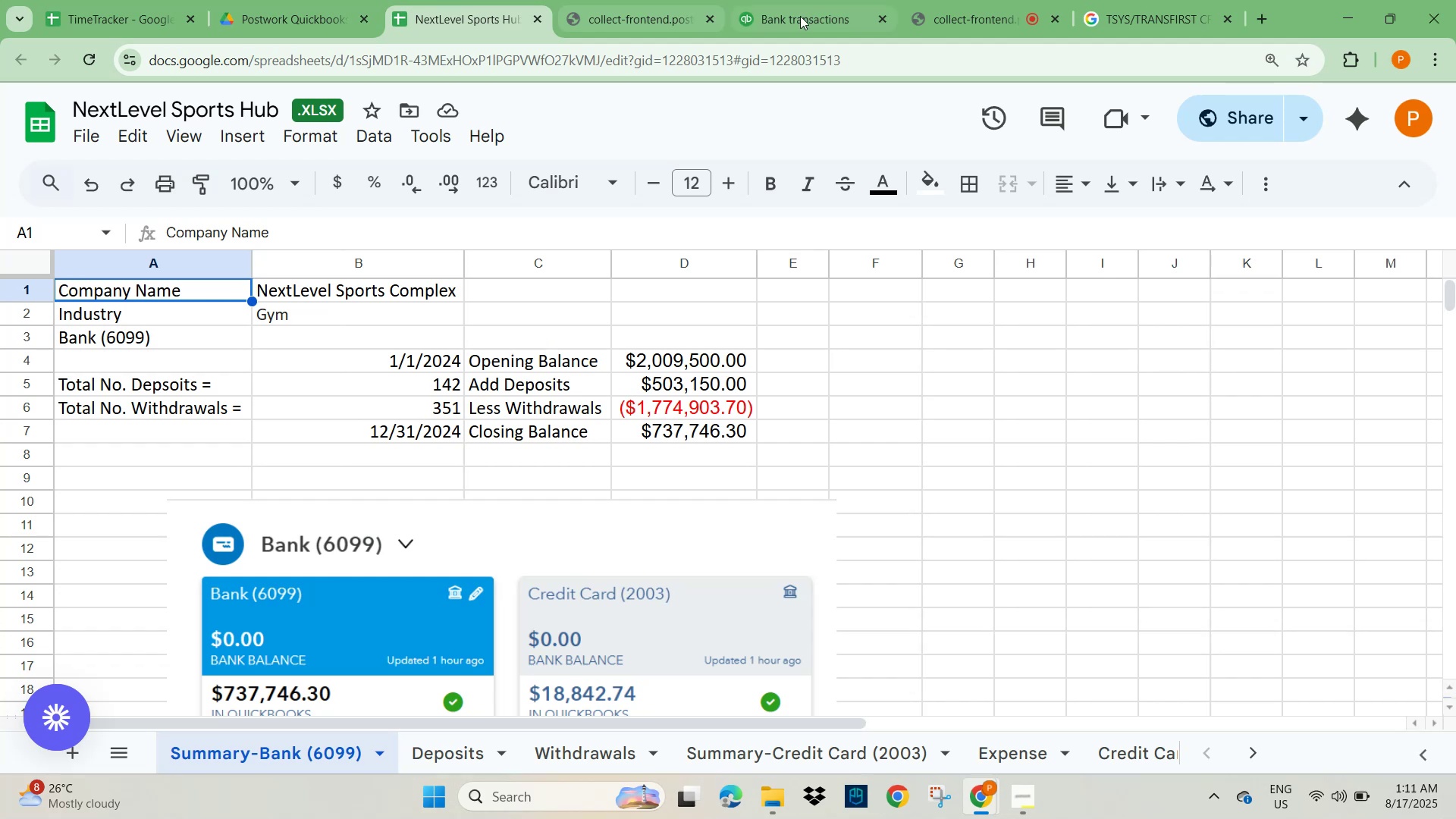 
left_click([964, 15])
 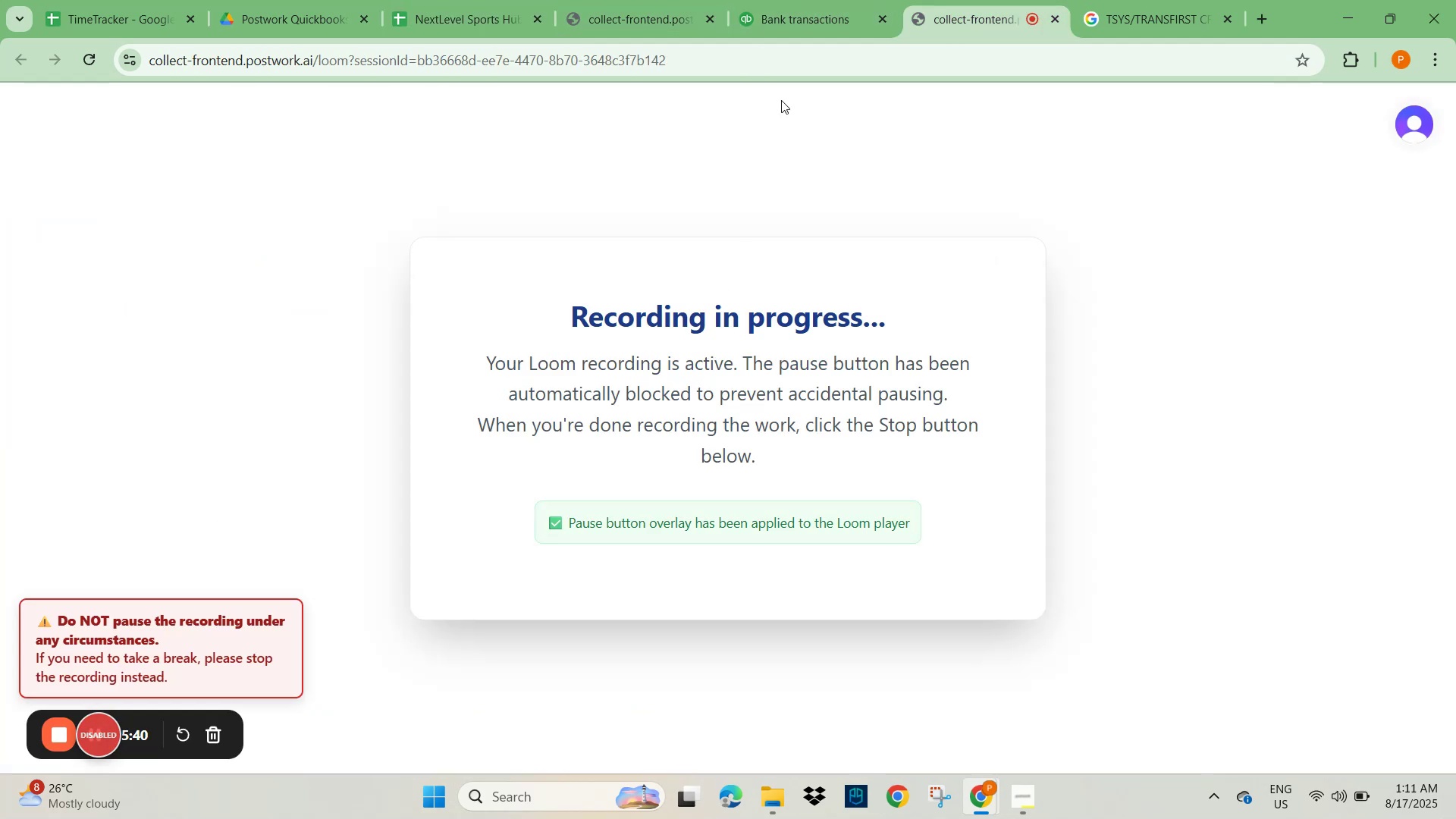 
left_click([796, 13])
 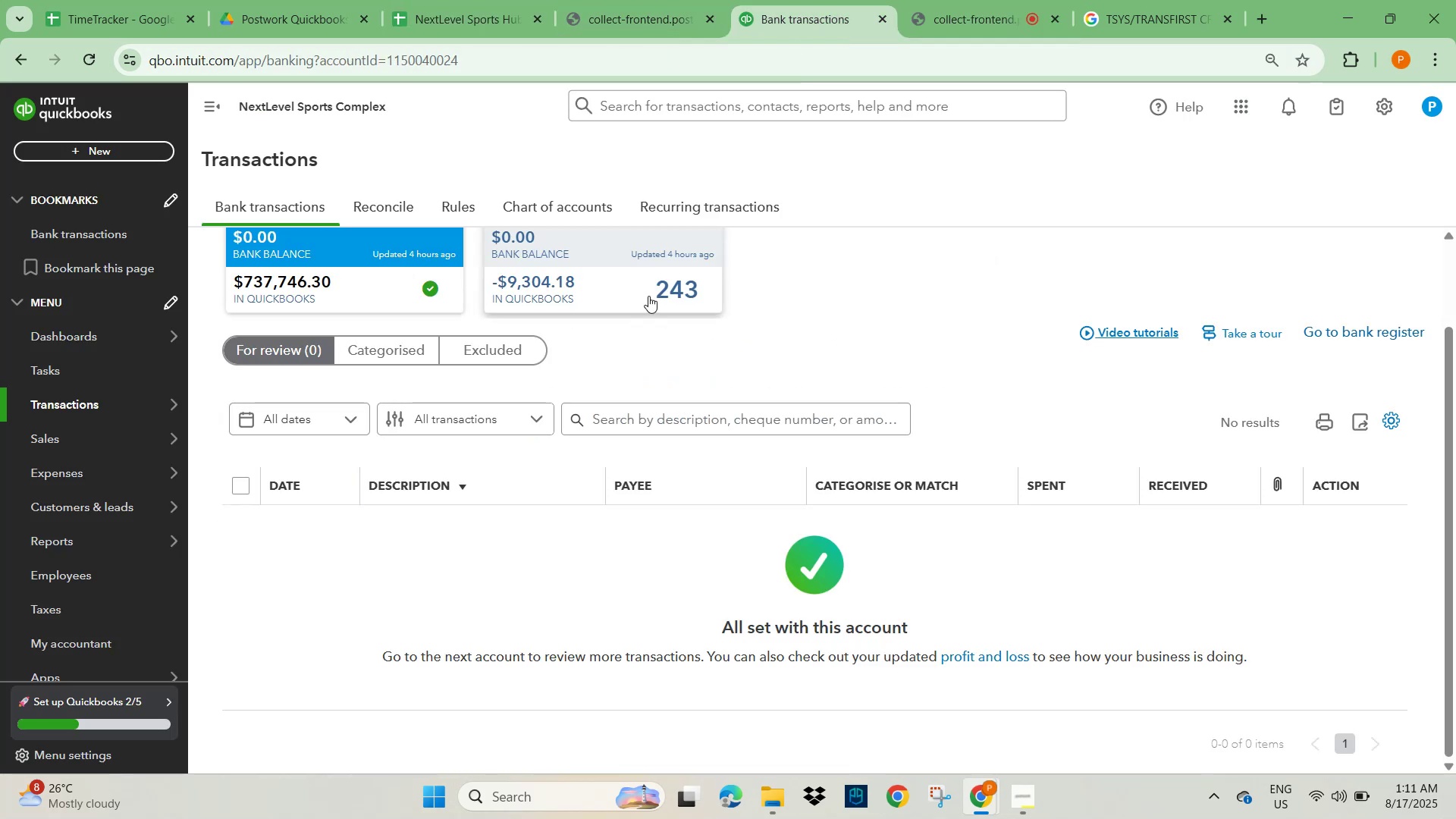 
scroll: coordinate [518, 309], scroll_direction: up, amount: 1.0
 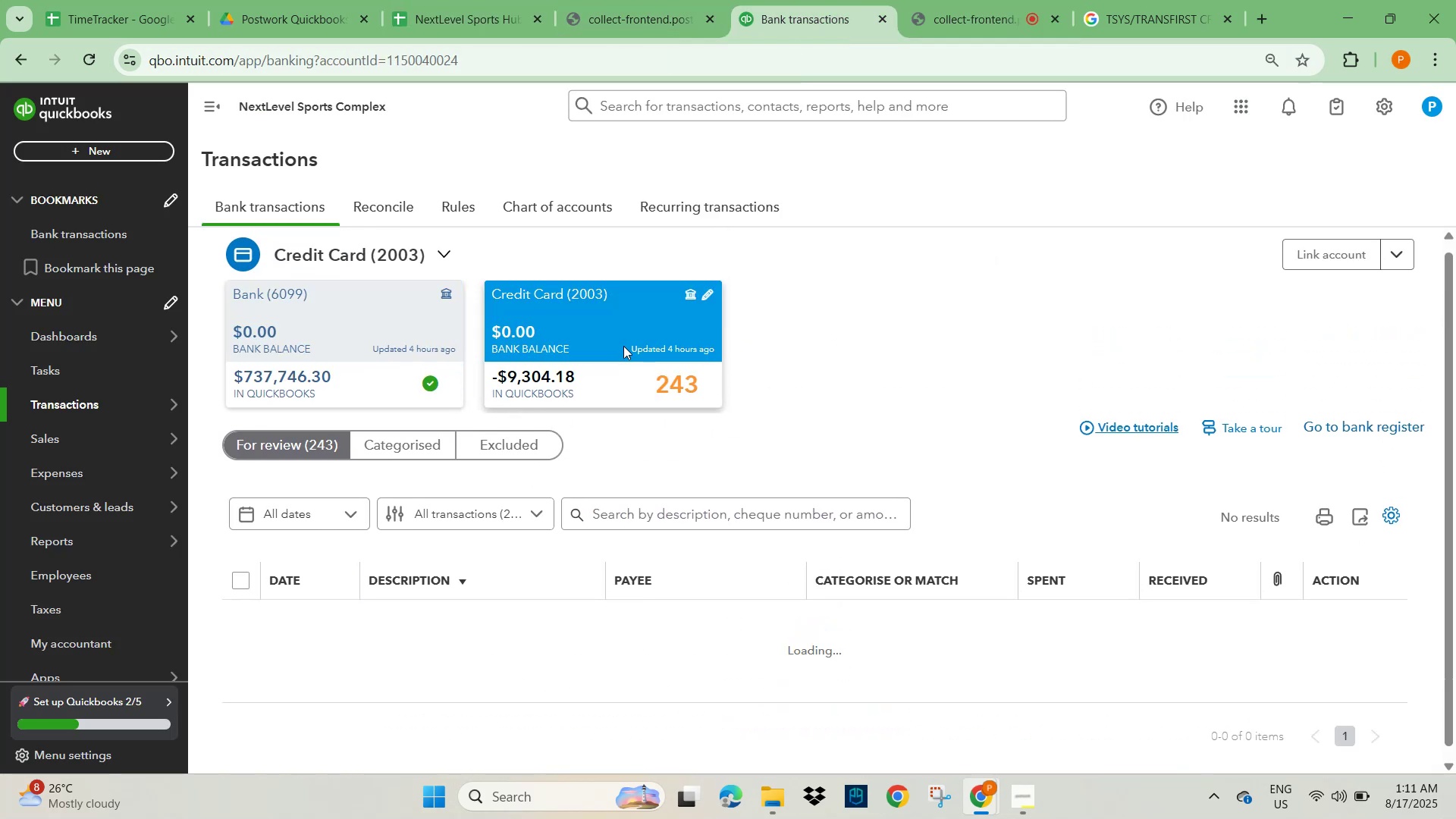 
scroll: coordinate [584, 566], scroll_direction: down, amount: 7.0
 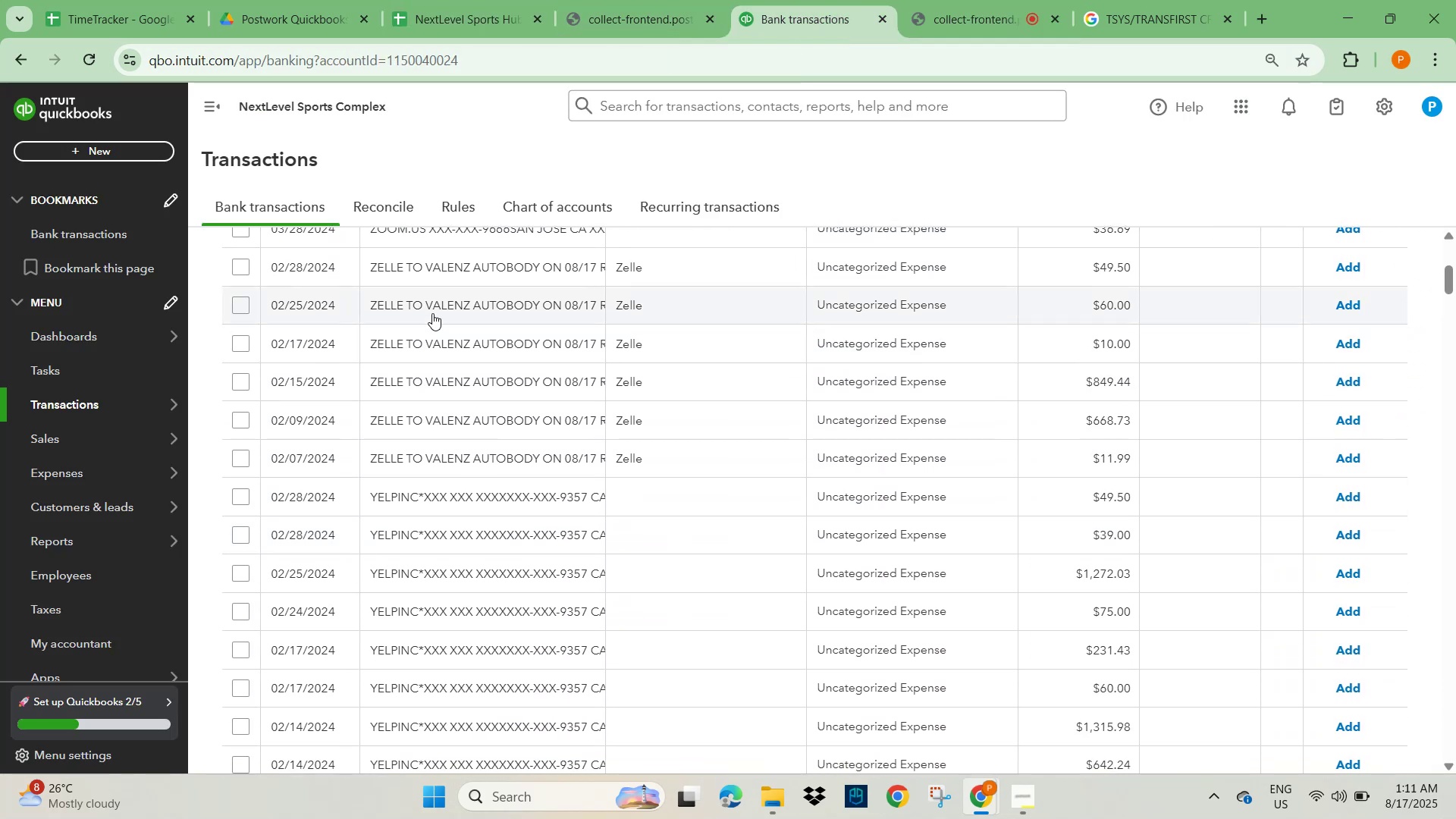 
left_click([444, 275])
 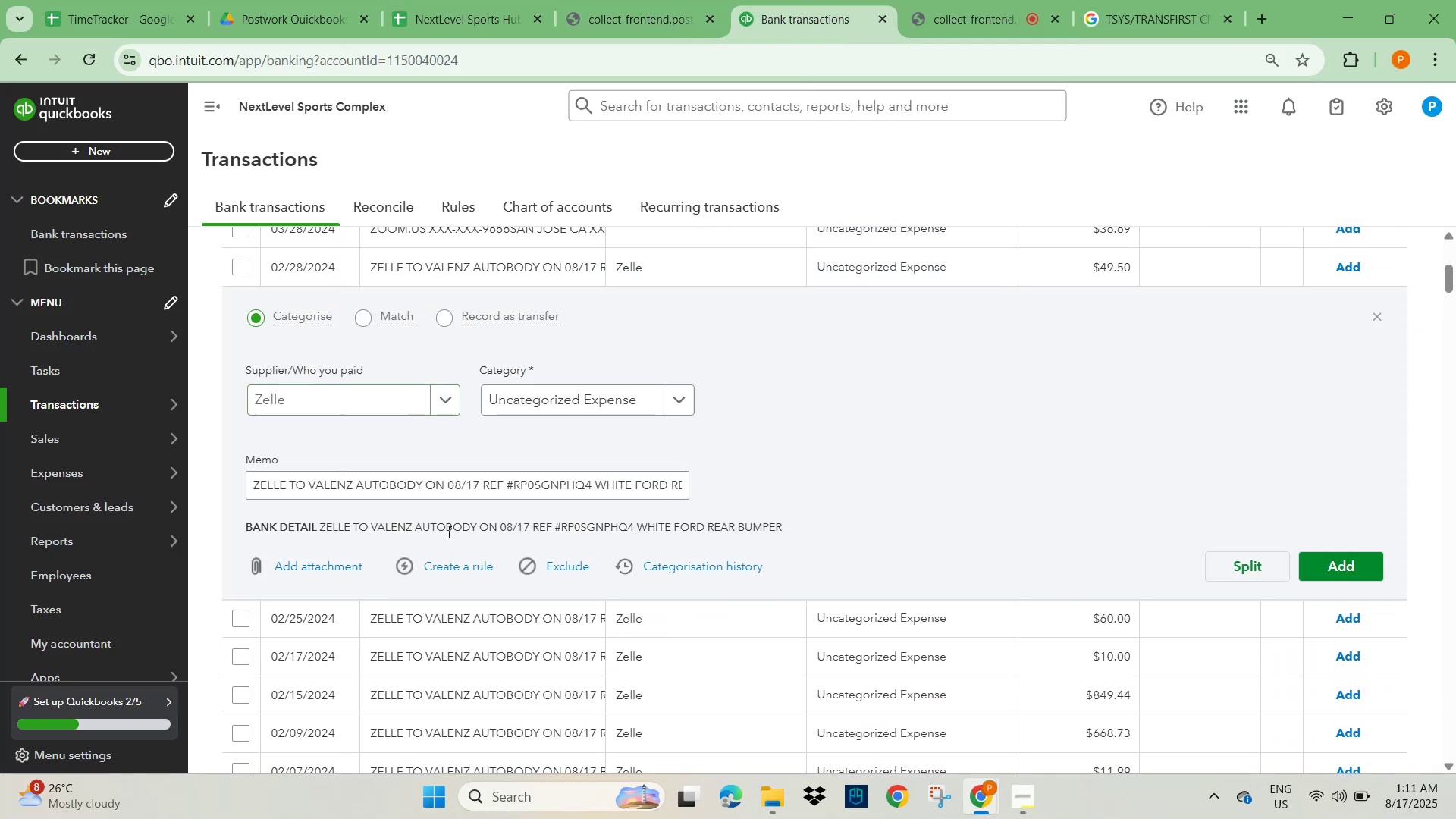 
scroll: coordinate [477, 585], scroll_direction: down, amount: 1.0
 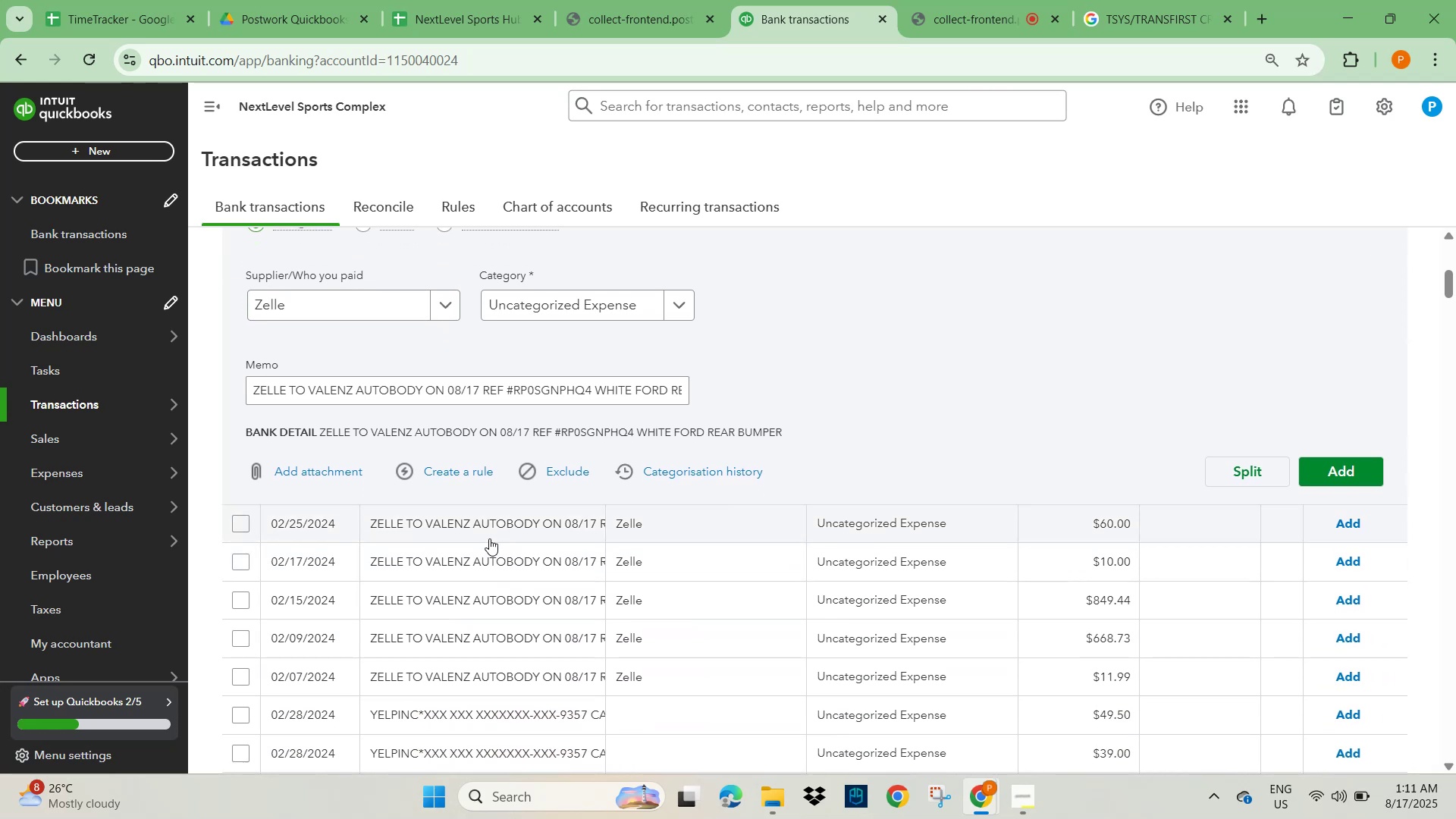 
left_click([489, 530])
 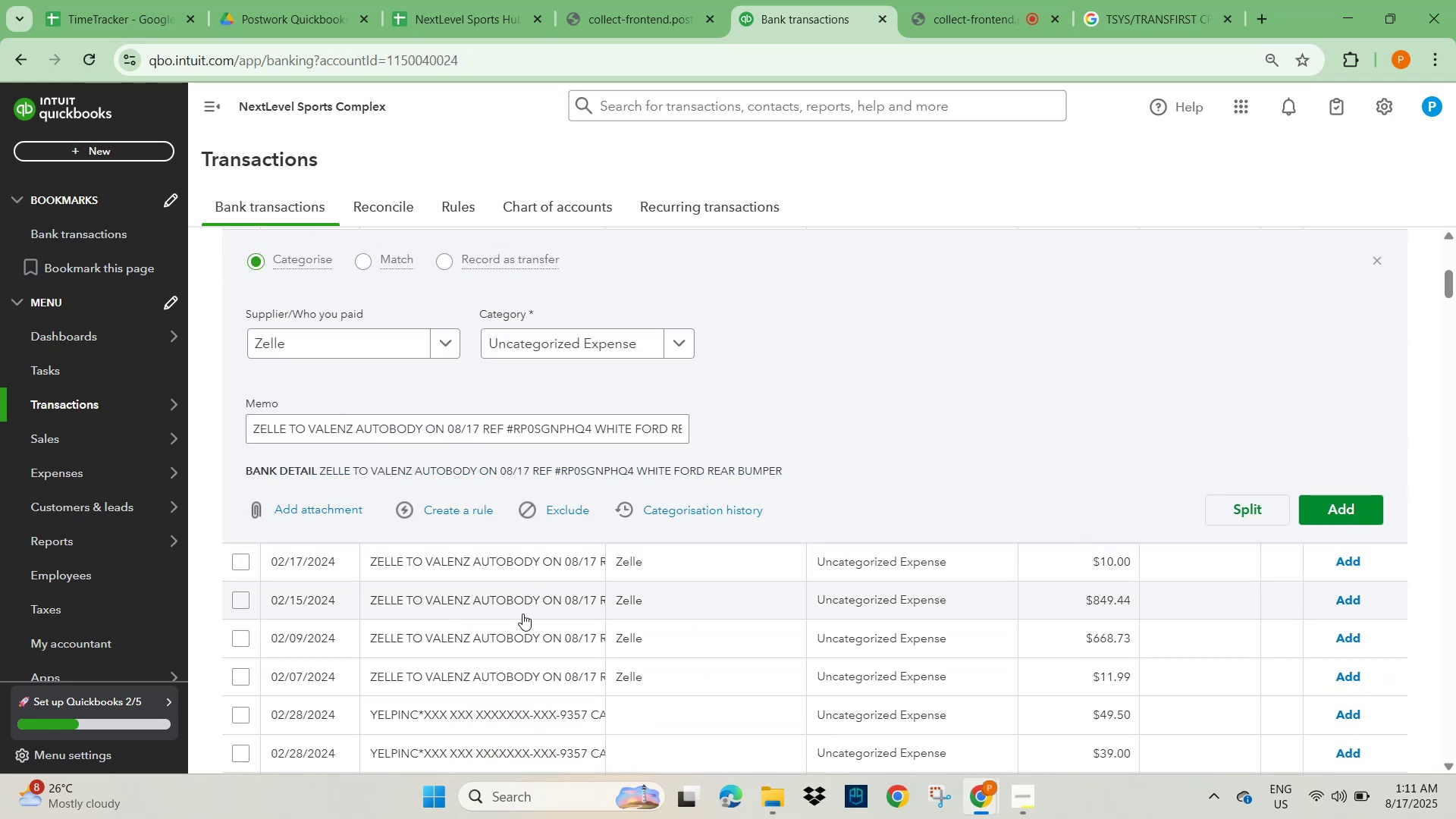 
scroll: coordinate [516, 552], scroll_direction: down, amount: 1.0
 